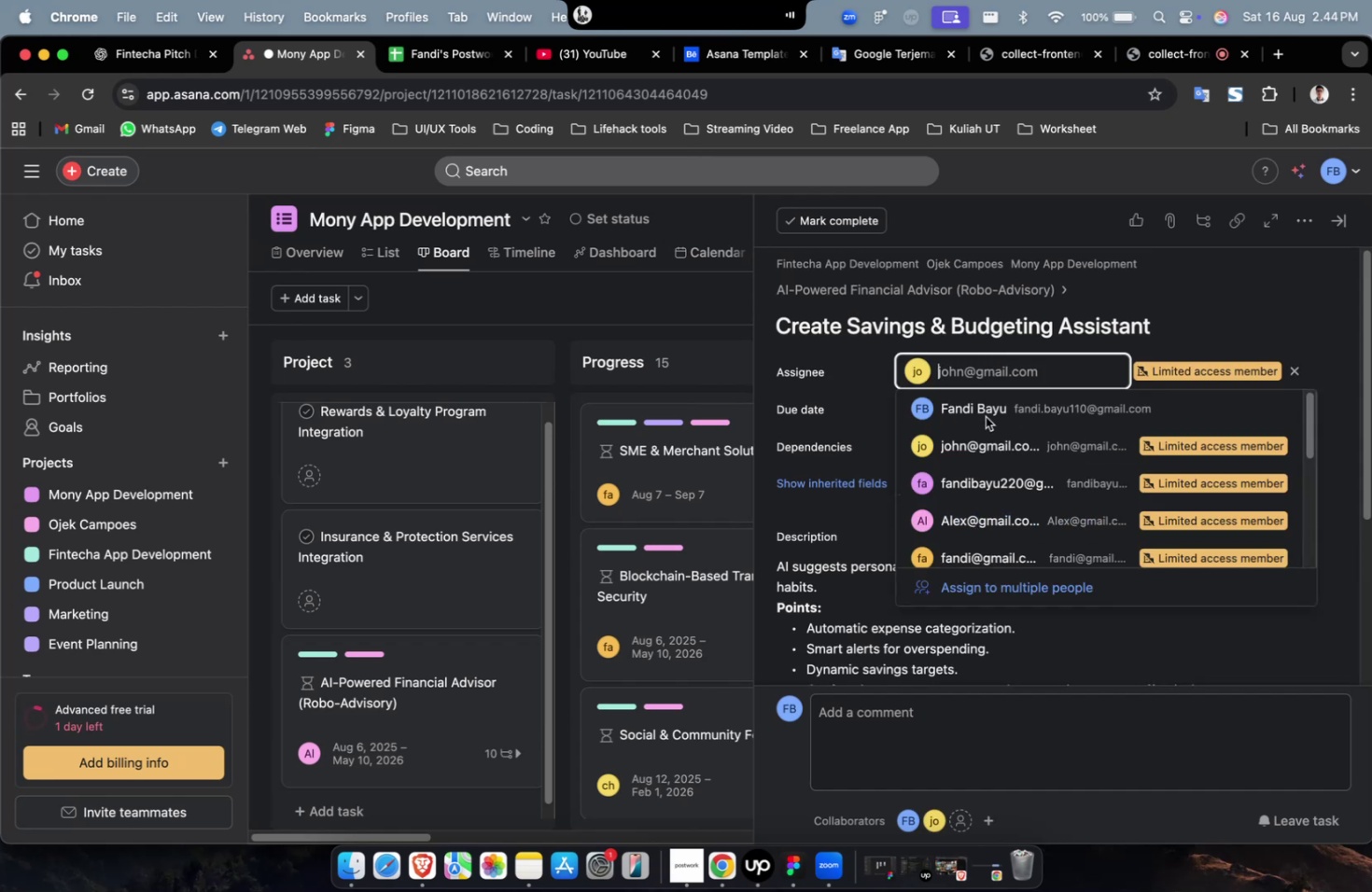 
scroll: coordinate [984, 505], scroll_direction: down, amount: 7.0
 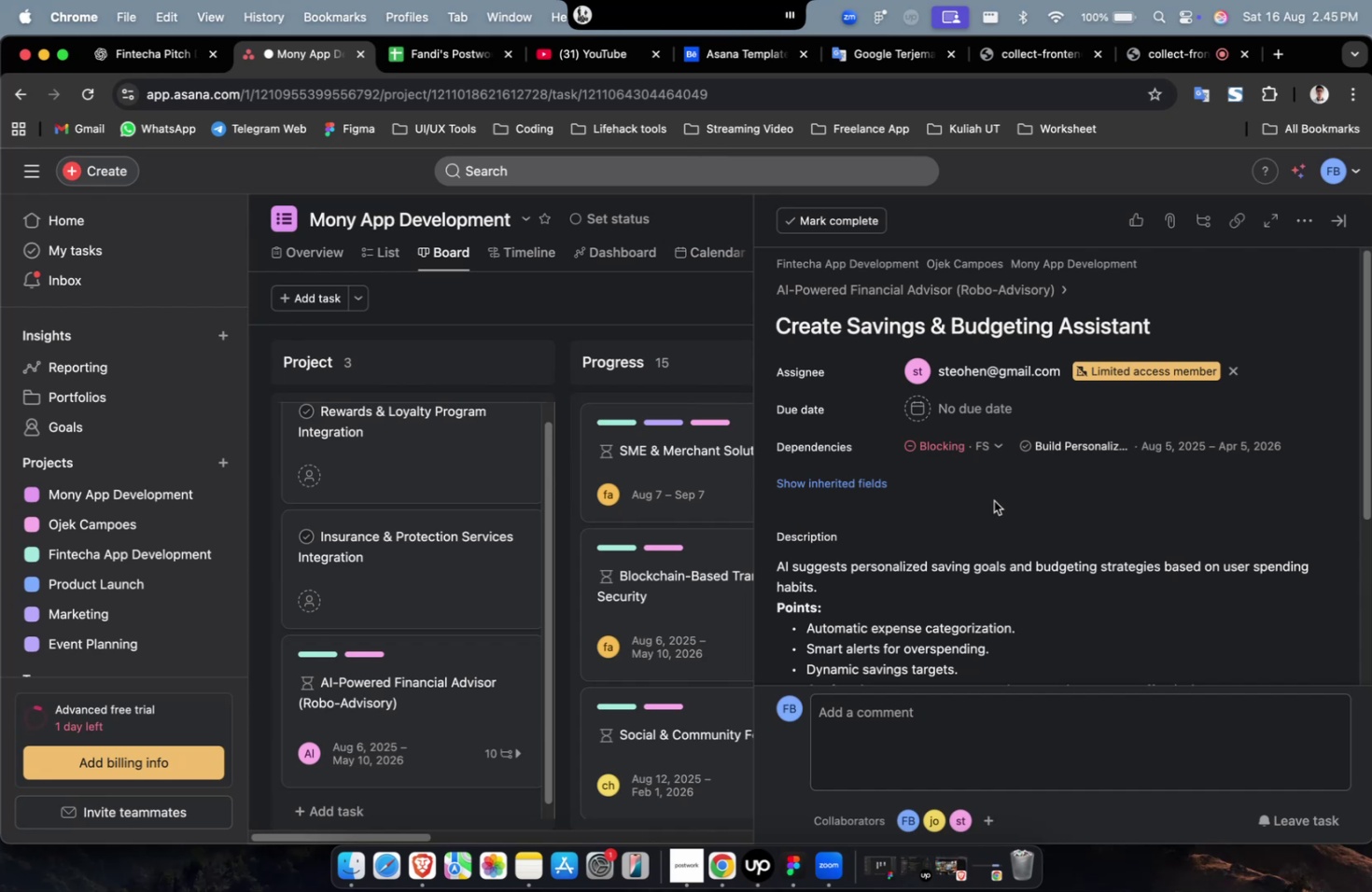 
wait(31.35)
 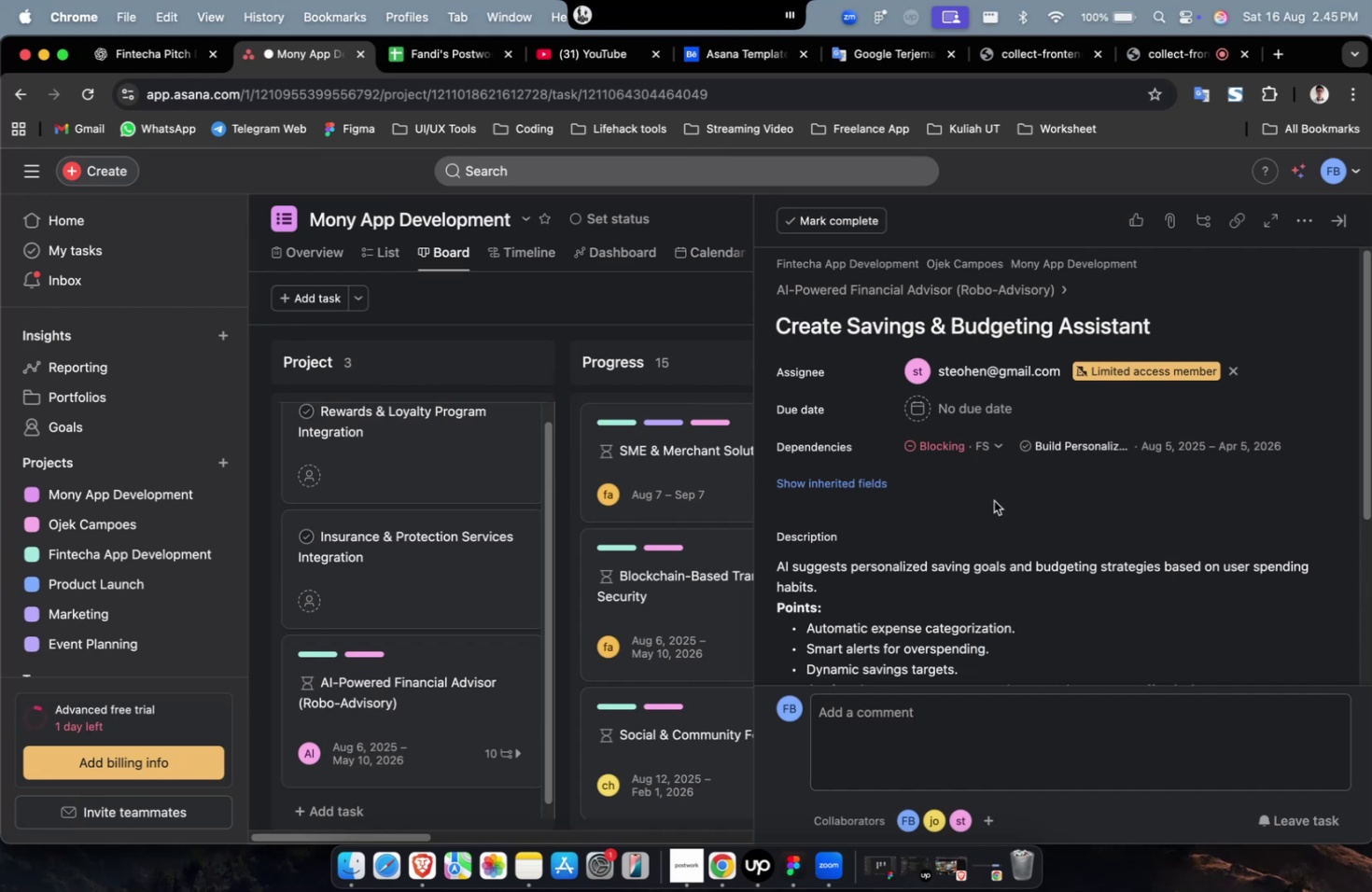 
left_click([977, 384])
 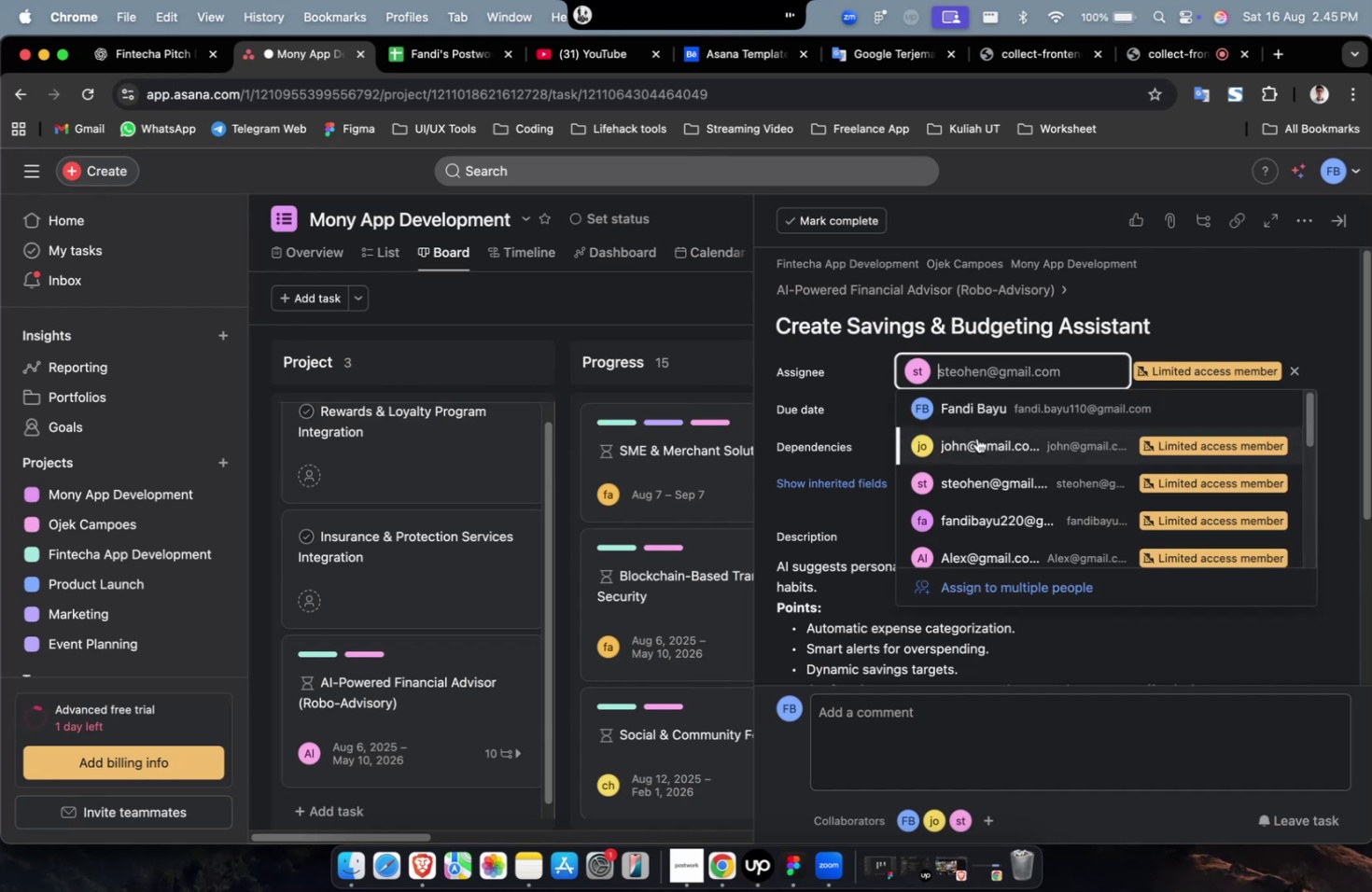 
double_click([976, 420])
 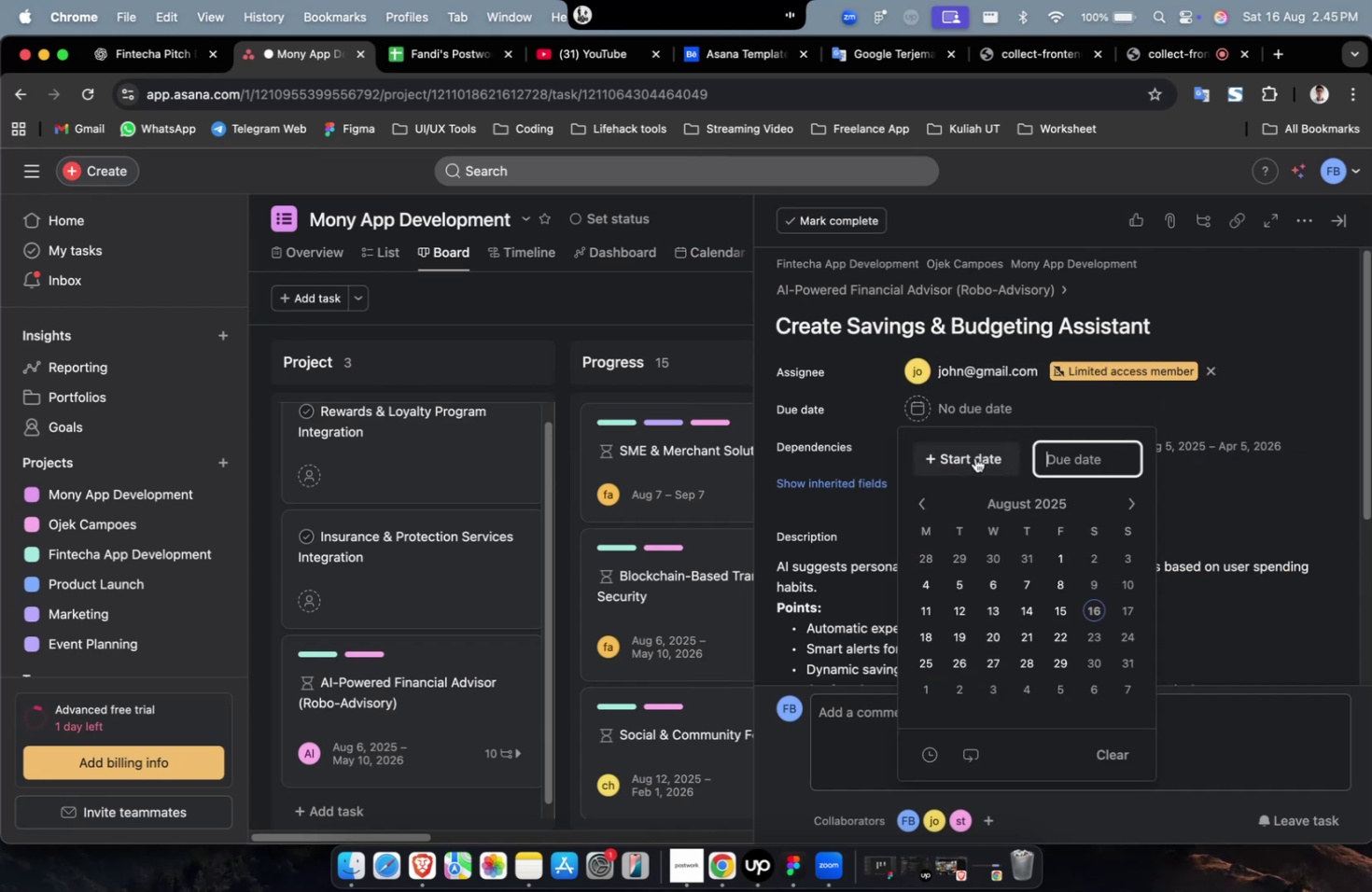 
triple_click([974, 457])
 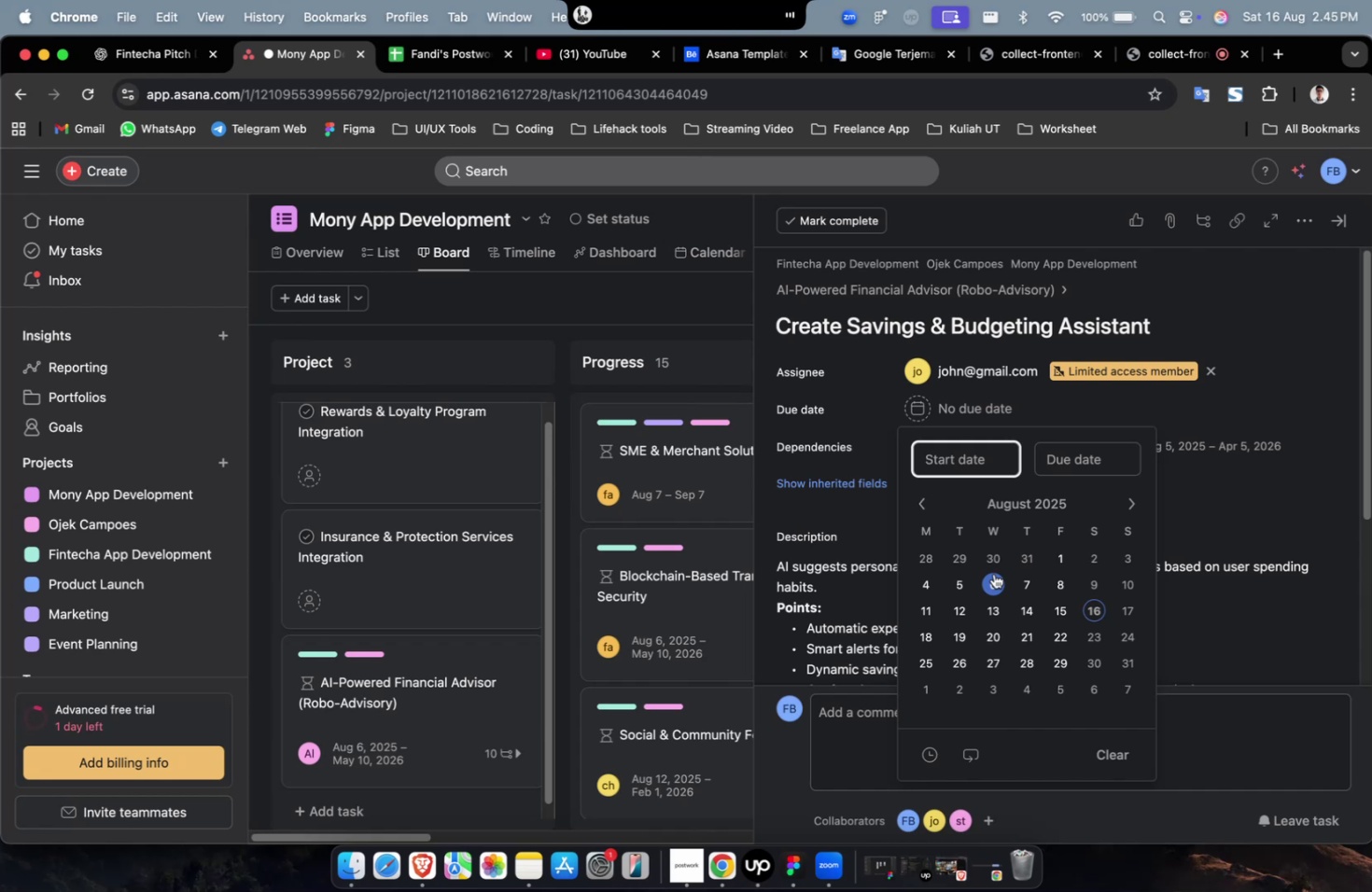 
left_click([993, 573])
 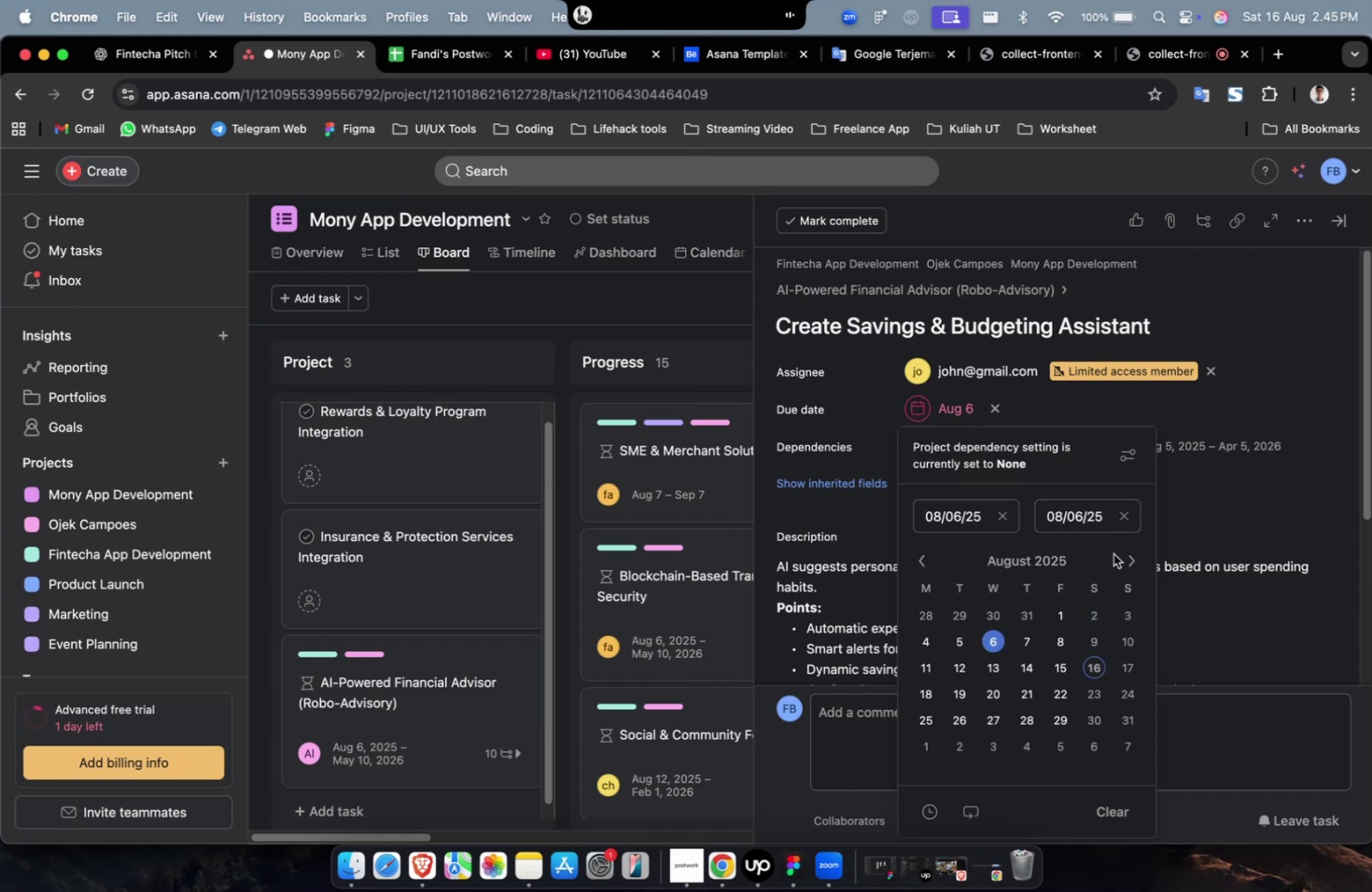 
double_click([1125, 554])
 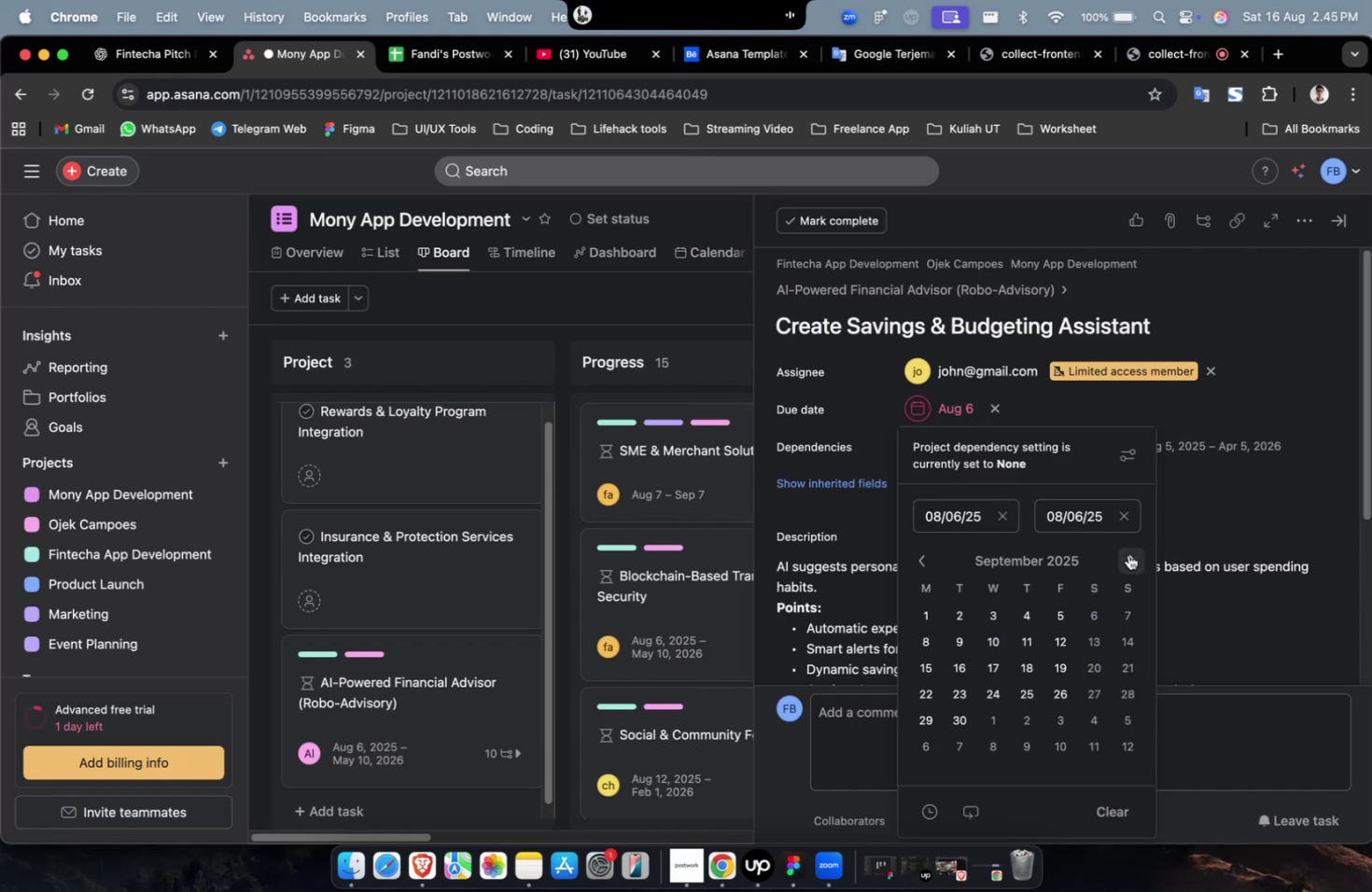 
triple_click([1127, 554])
 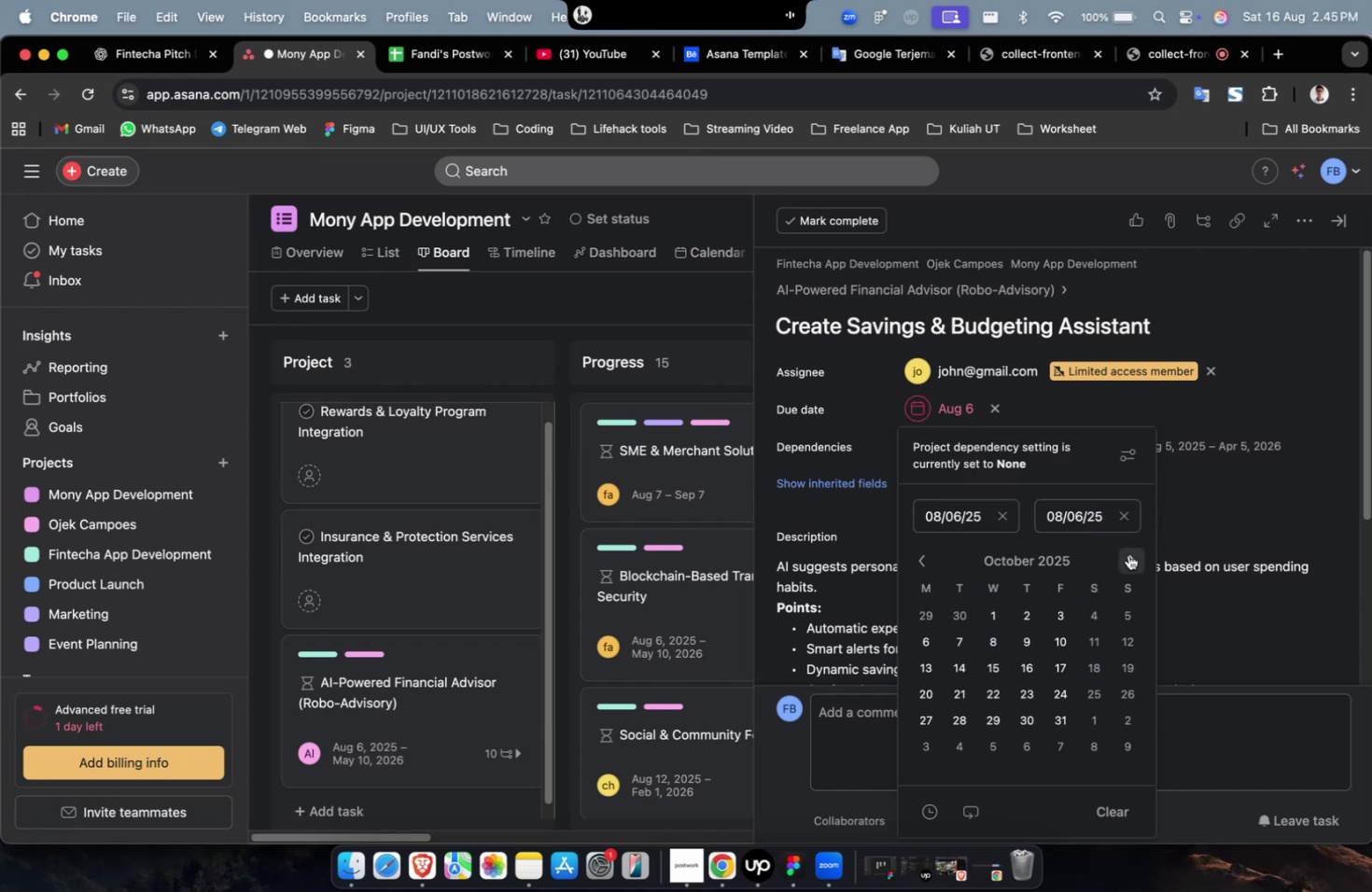 
triple_click([1127, 554])
 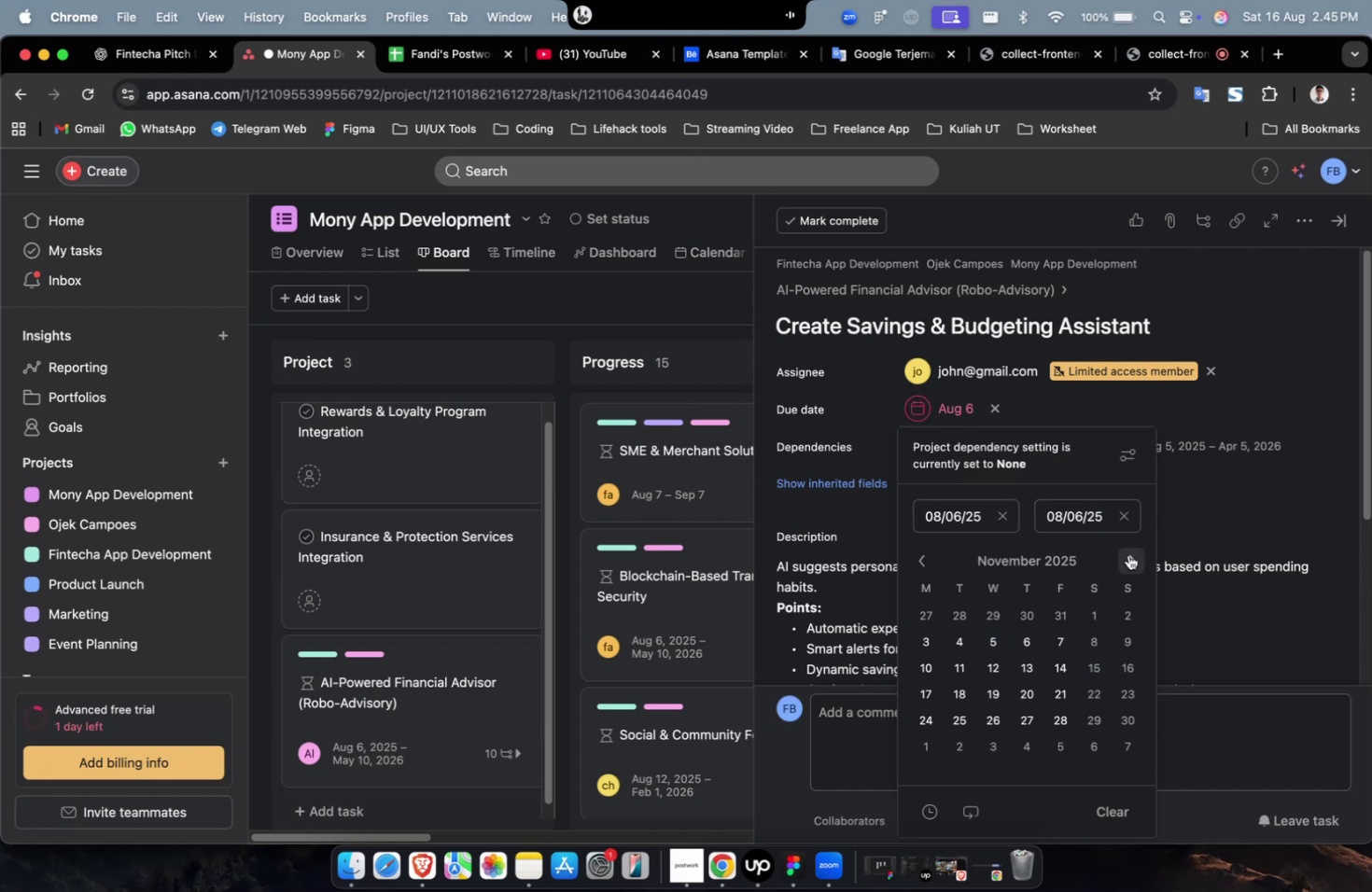 
triple_click([1127, 554])
 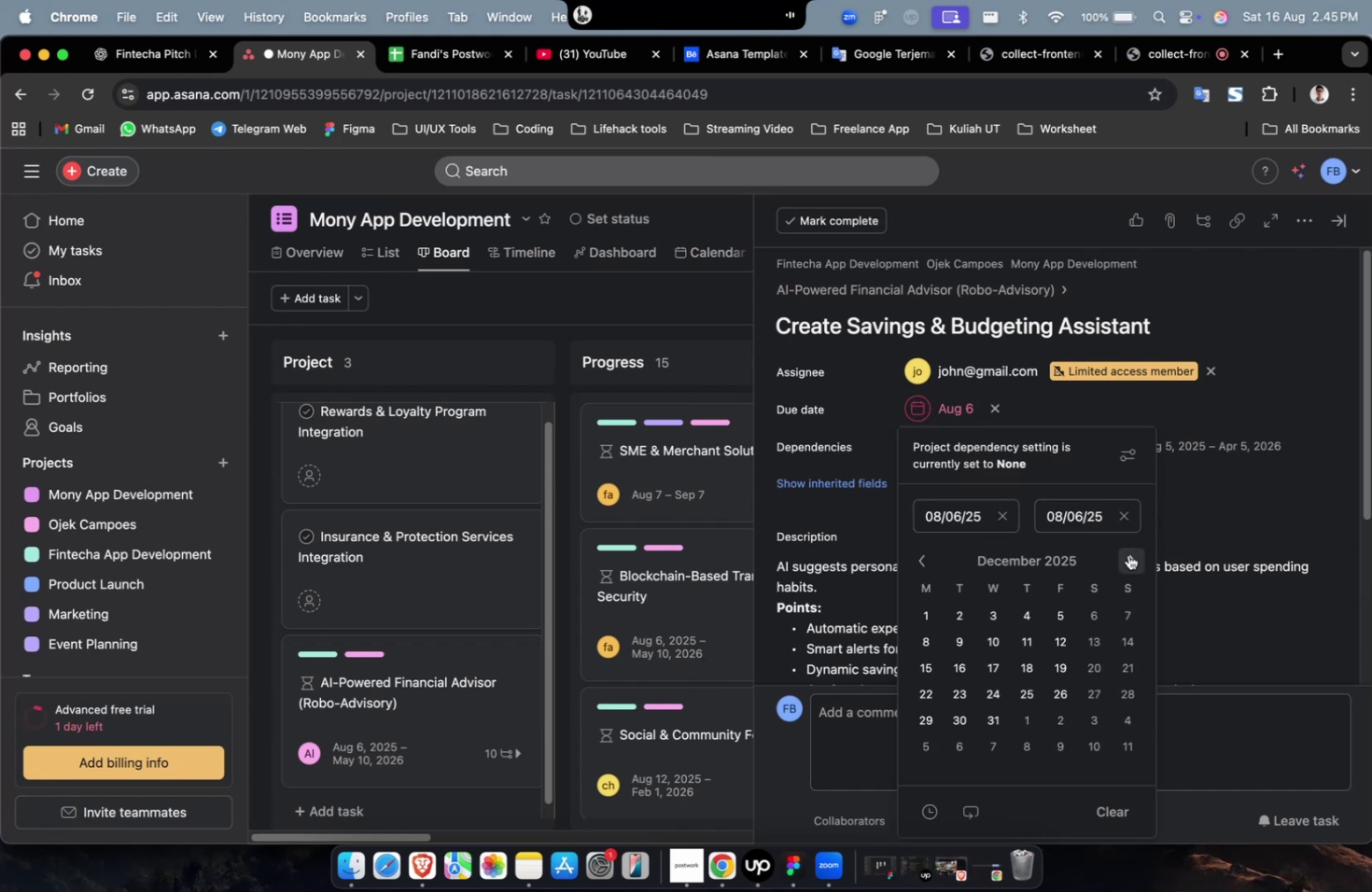 
triple_click([1127, 554])
 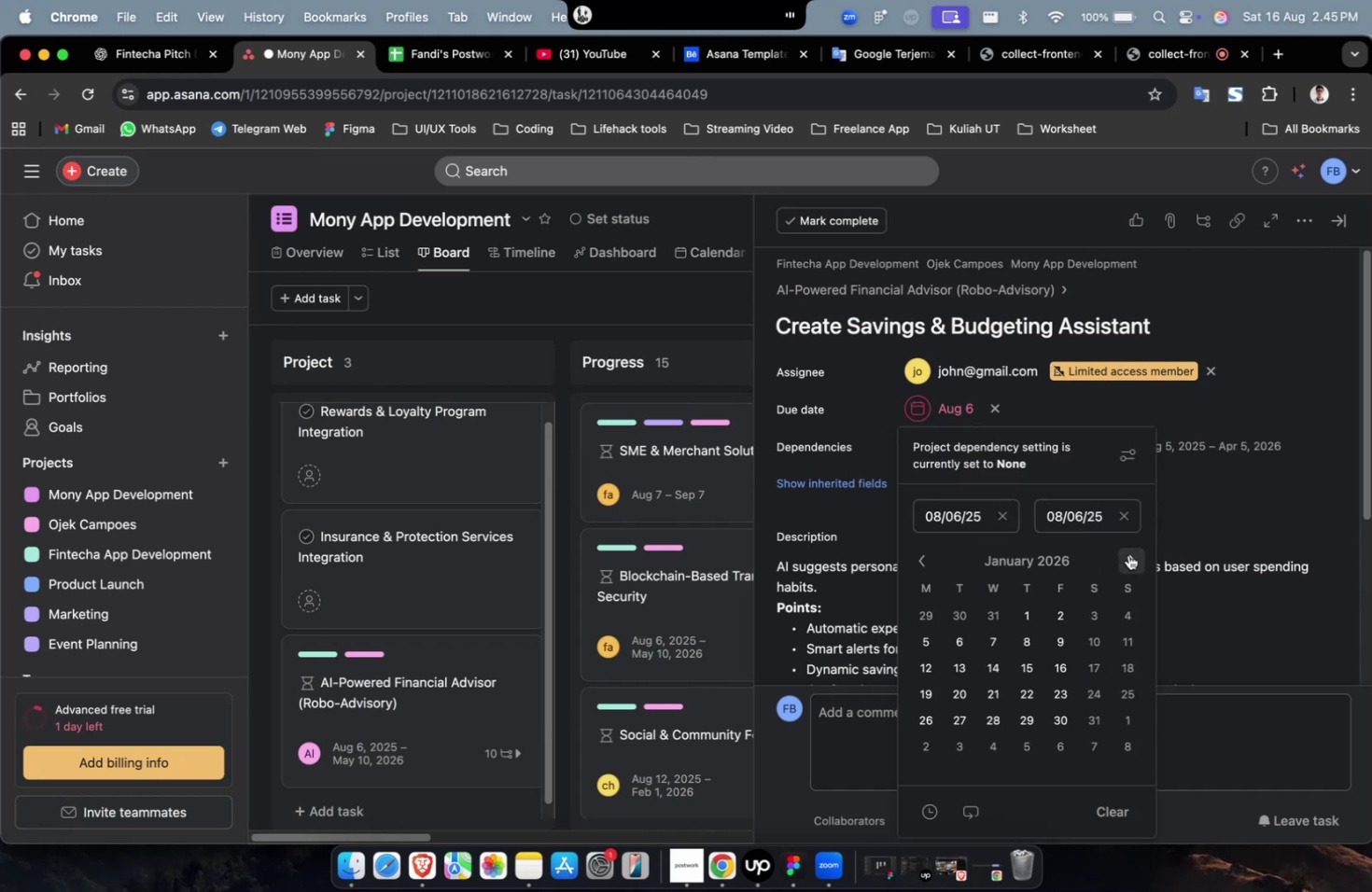 
triple_click([1127, 554])
 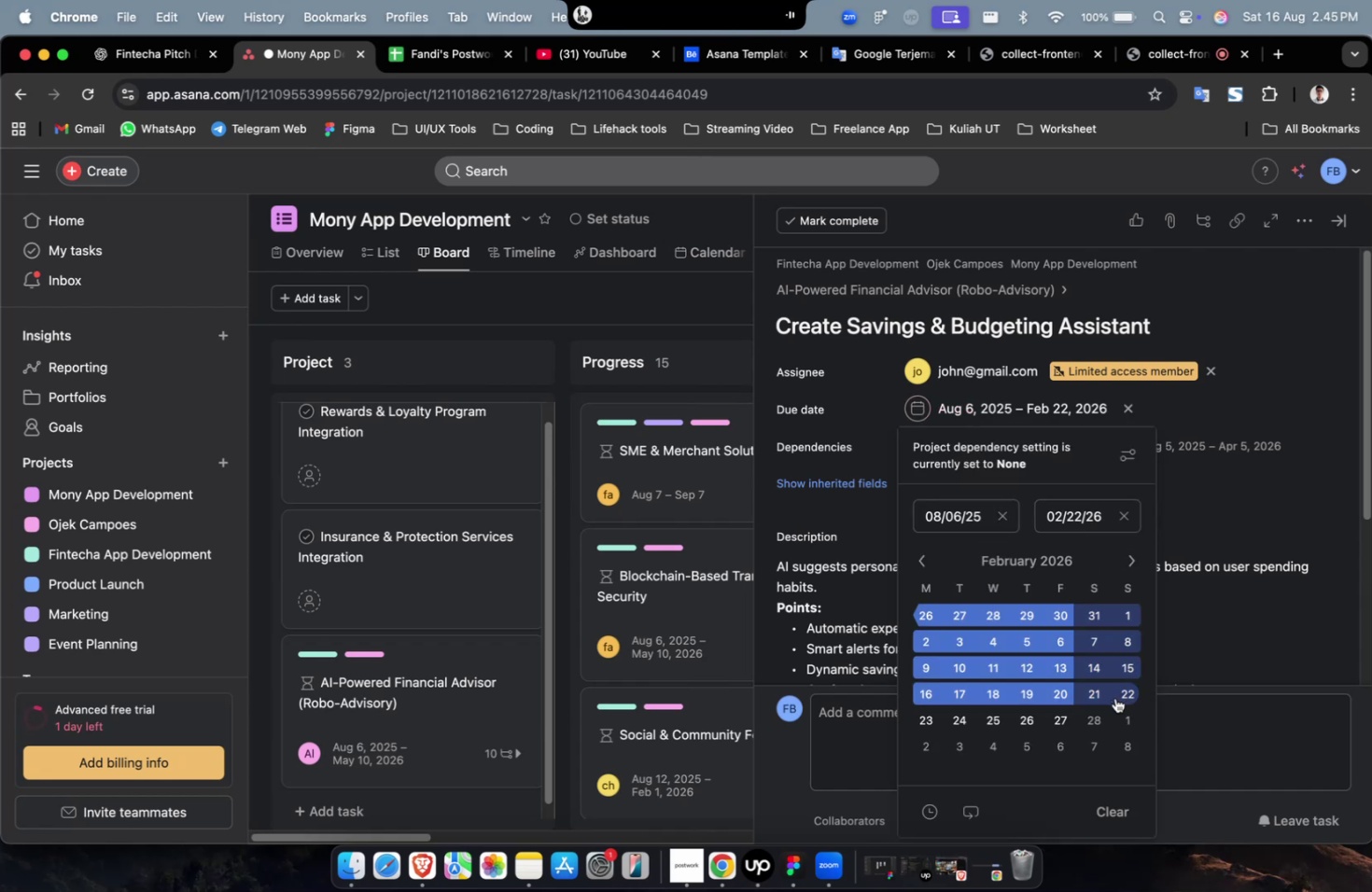 
left_click([1232, 495])
 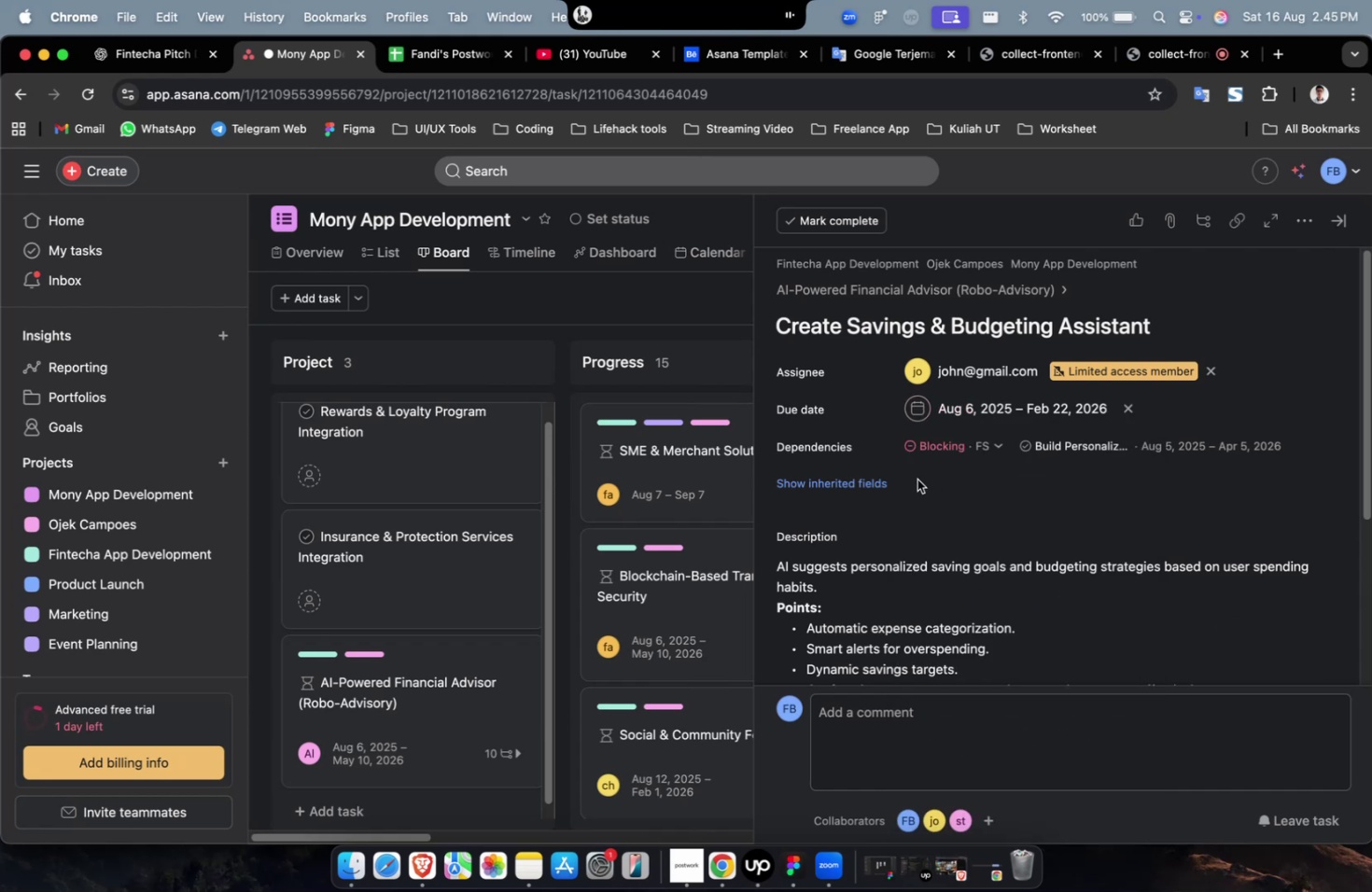 
double_click([819, 491])
 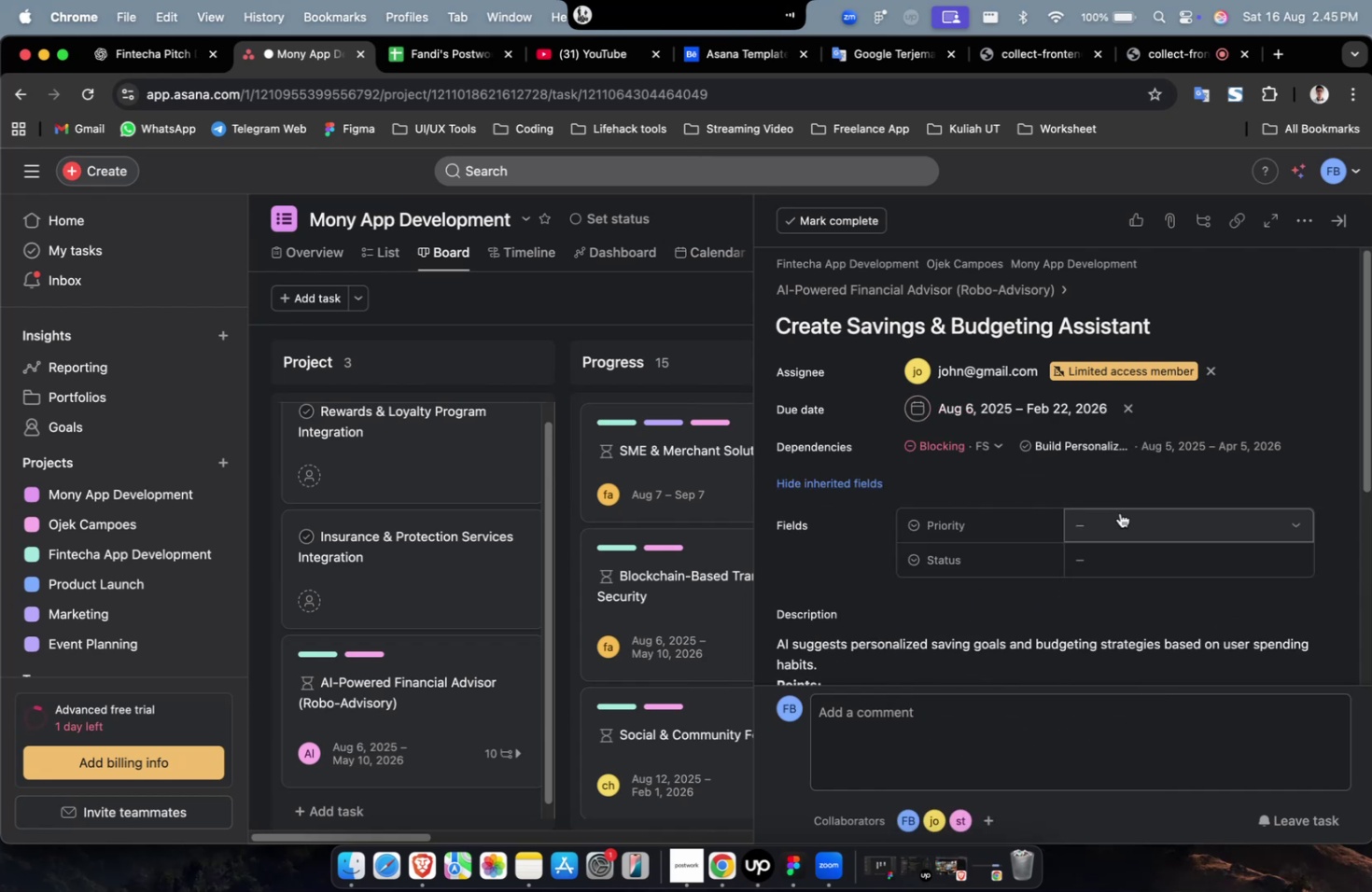 
triple_click([1128, 528])
 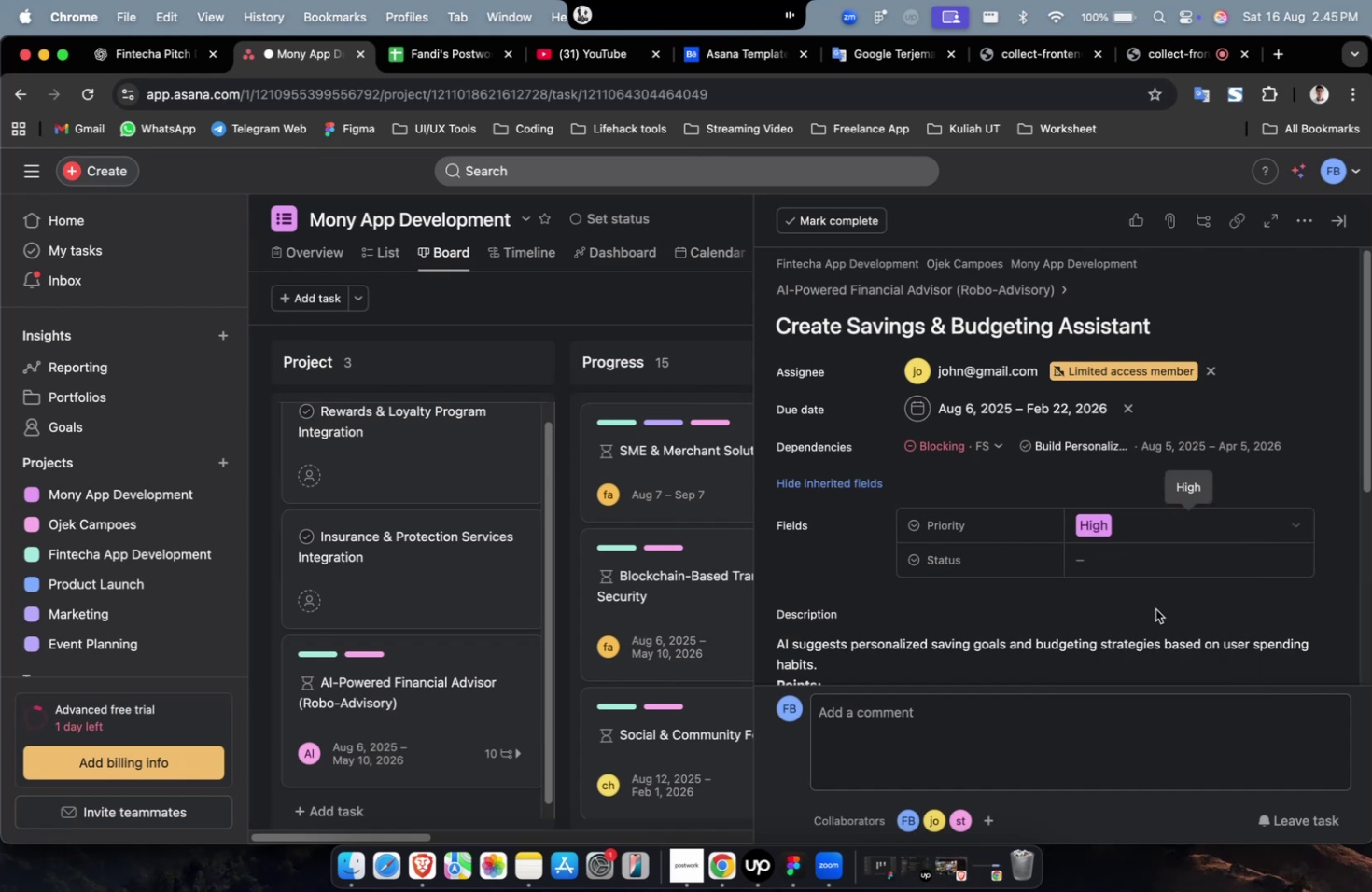 
triple_click([1154, 553])
 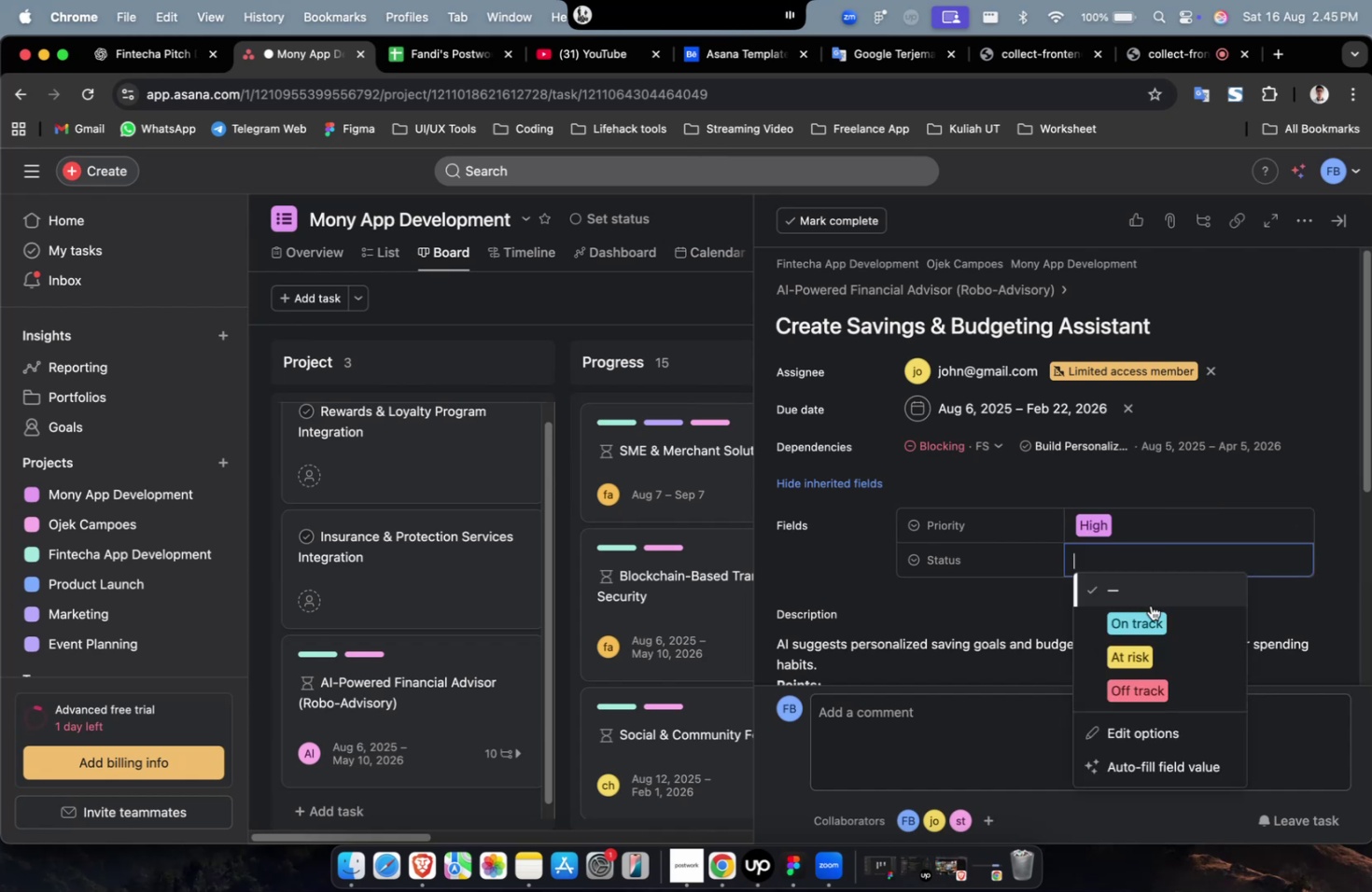 
triple_click([1152, 618])
 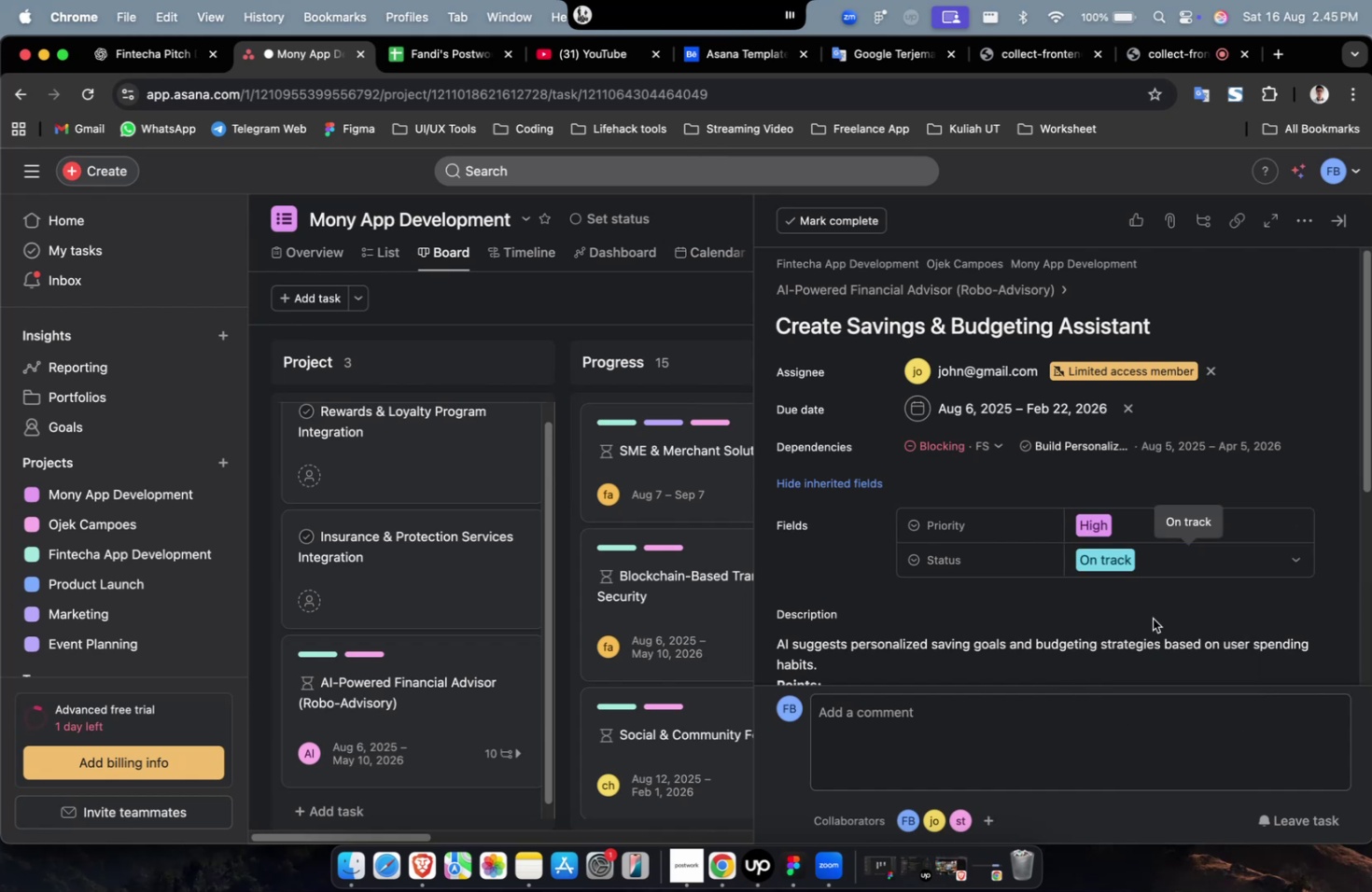 
scroll: coordinate [1169, 567], scroll_direction: down, amount: 67.0
 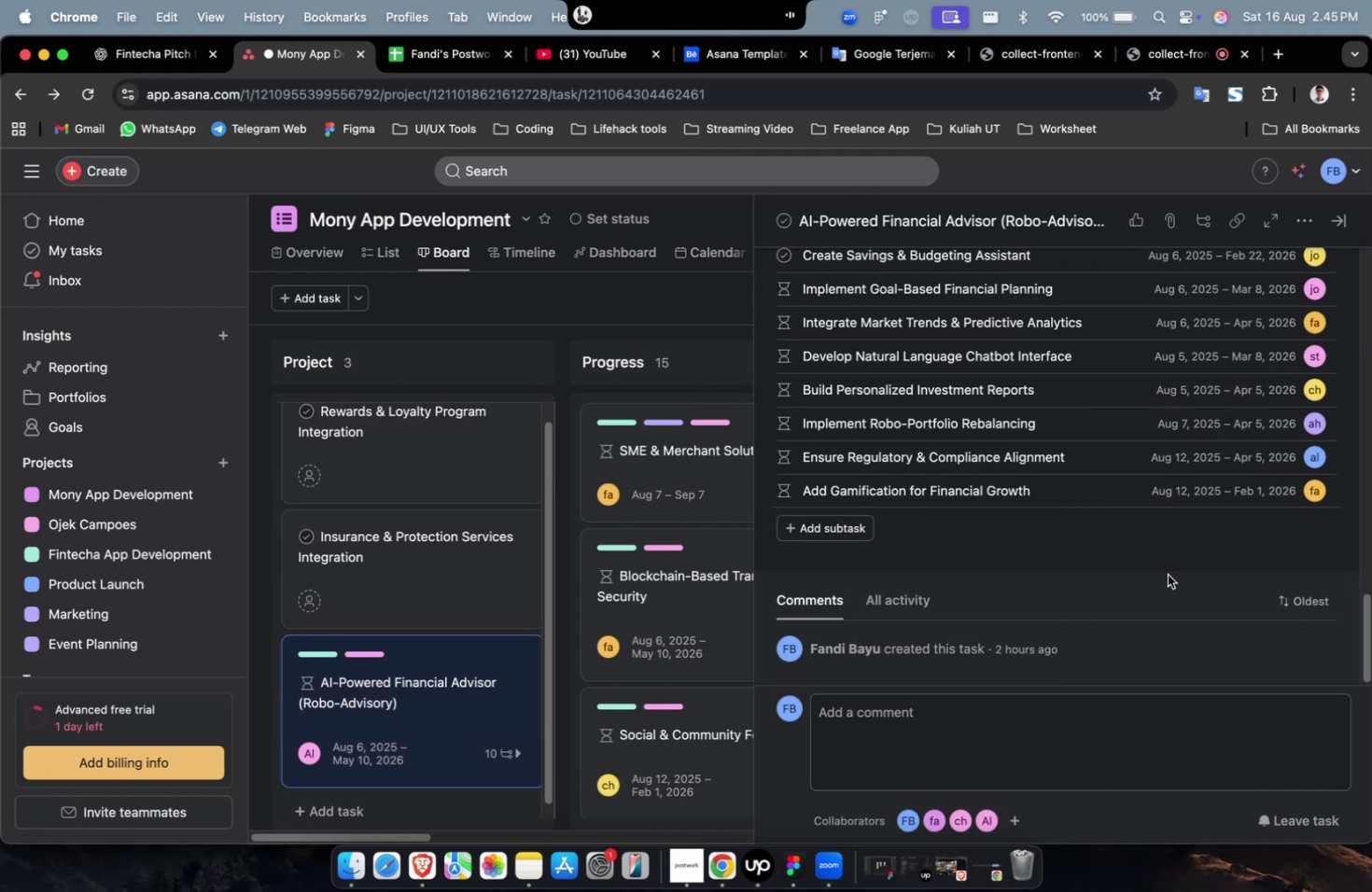 
scroll: coordinate [1165, 577], scroll_direction: up, amount: 9.0
 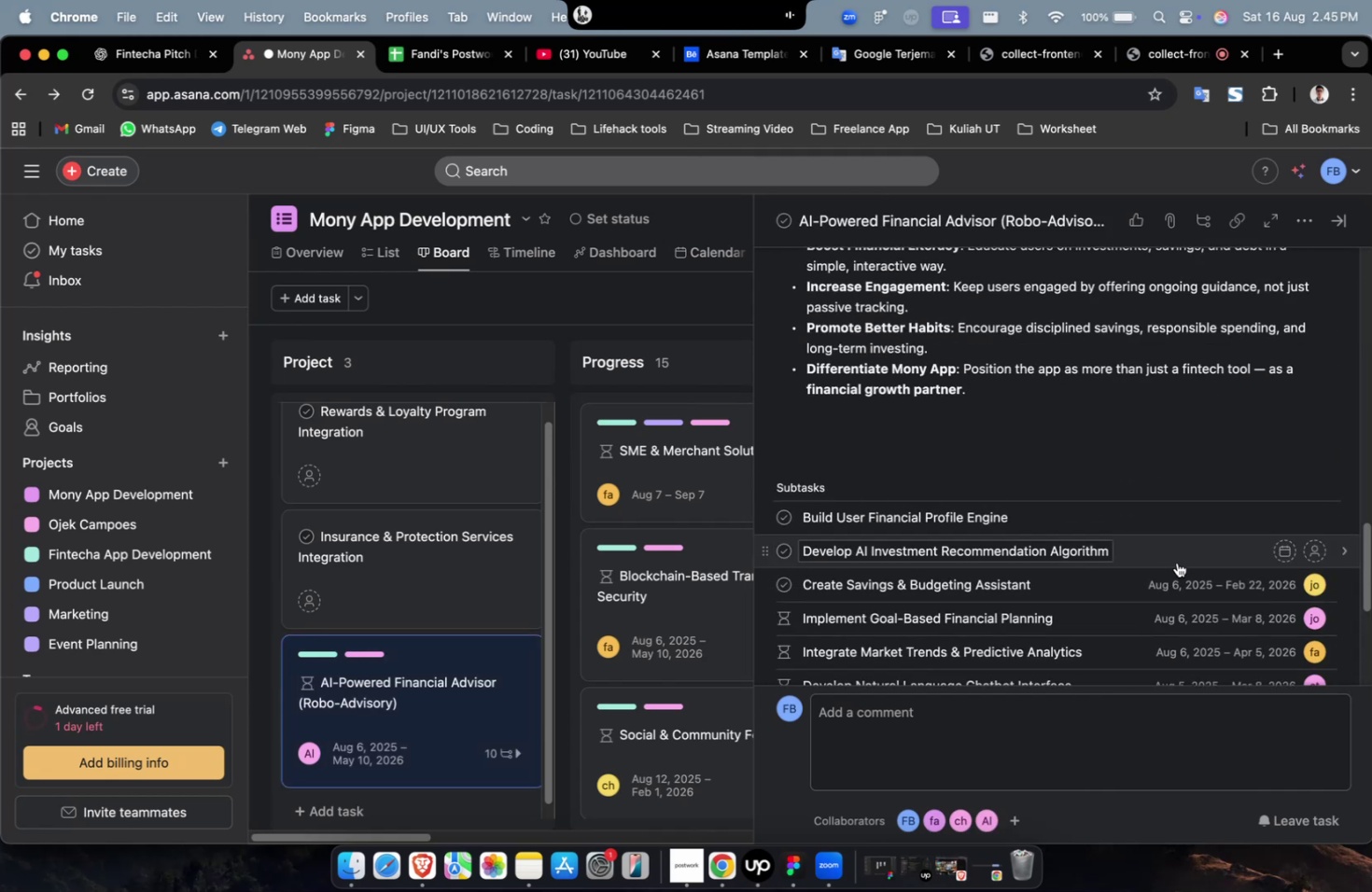 
left_click([1186, 546])
 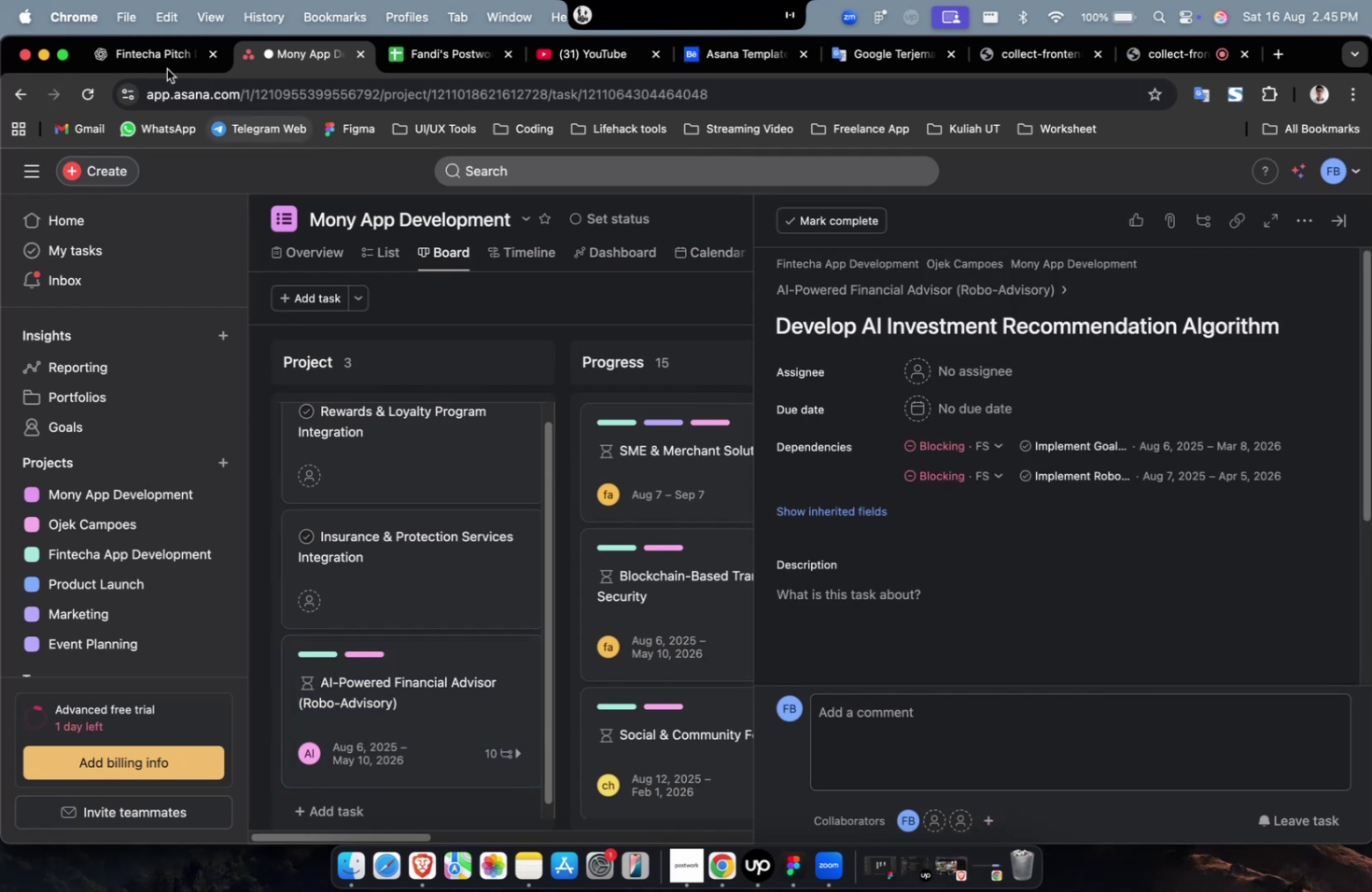 
left_click([148, 54])
 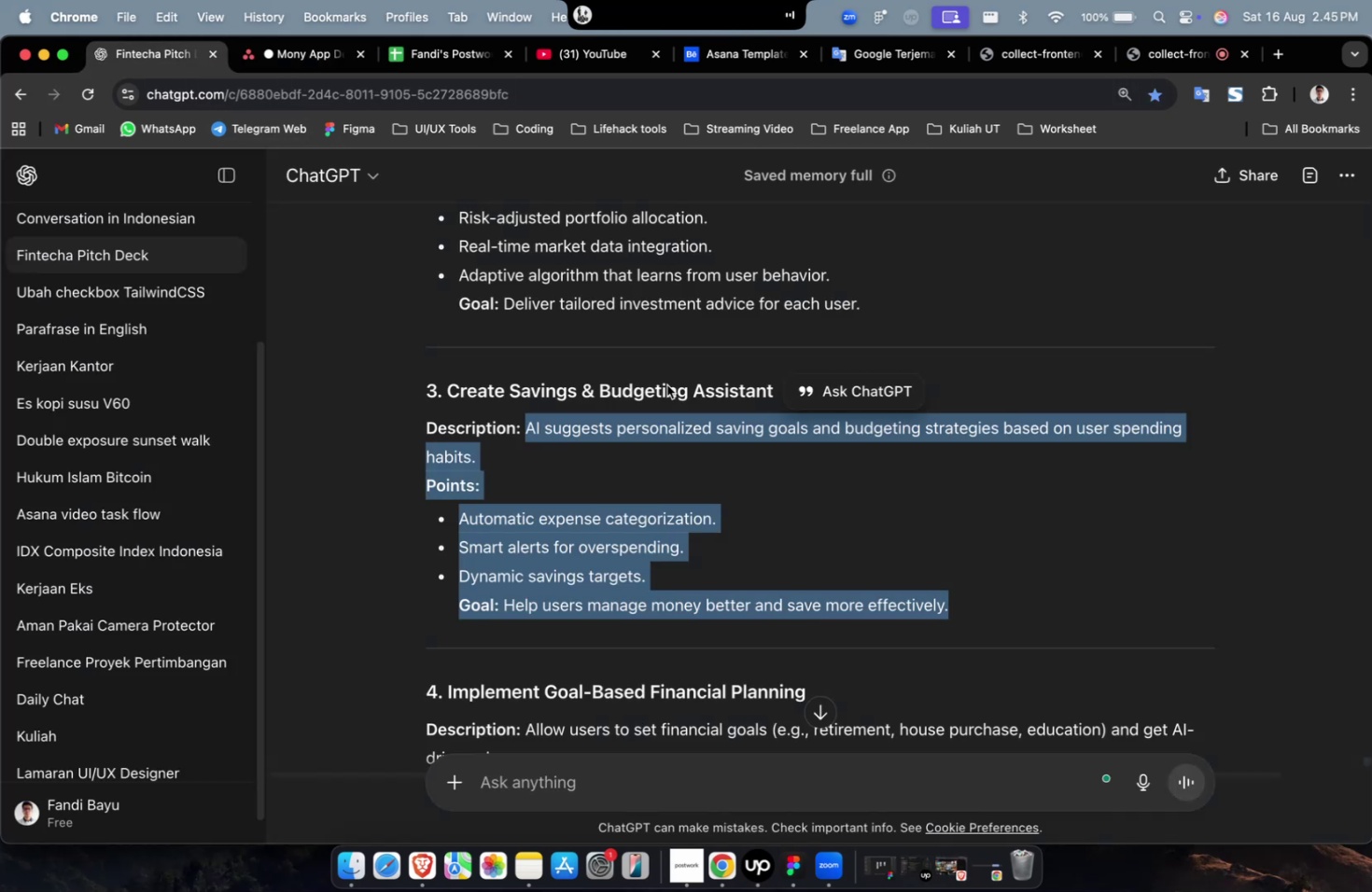 
scroll: coordinate [772, 439], scroll_direction: up, amount: 7.0
 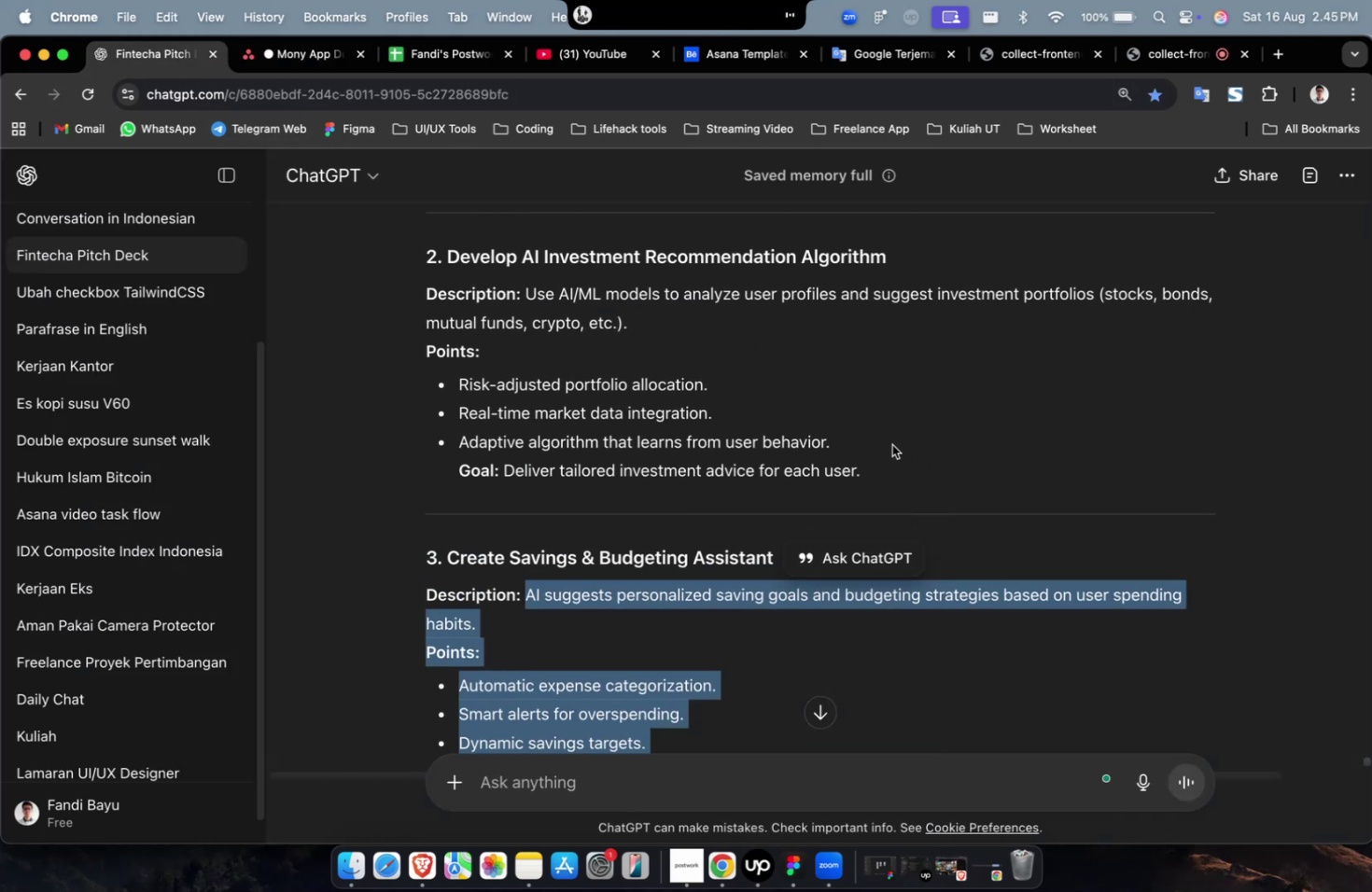 
left_click_drag(start_coordinate=[888, 469], to_coordinate=[528, 303])
 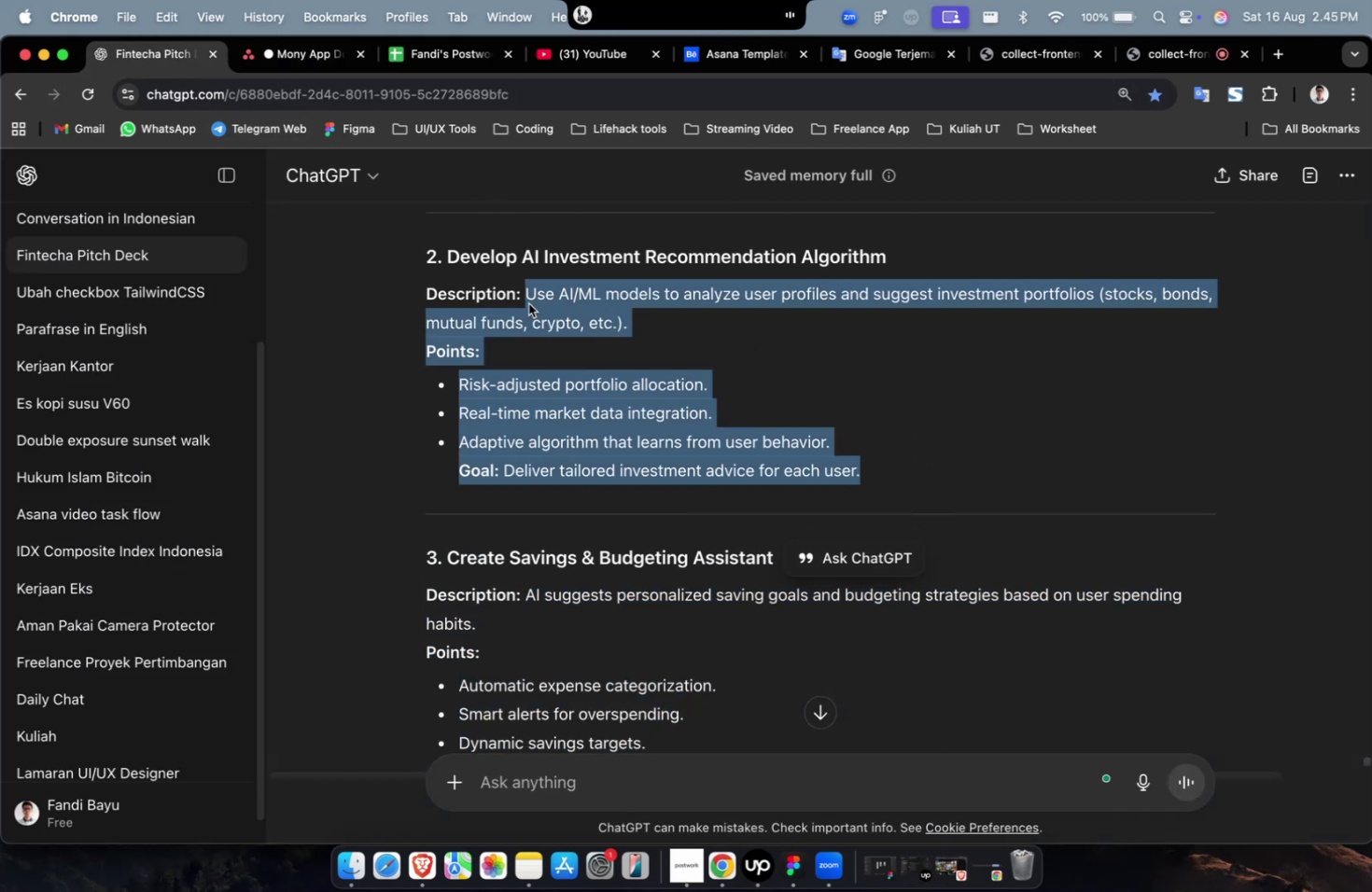 
key(Meta+C)
 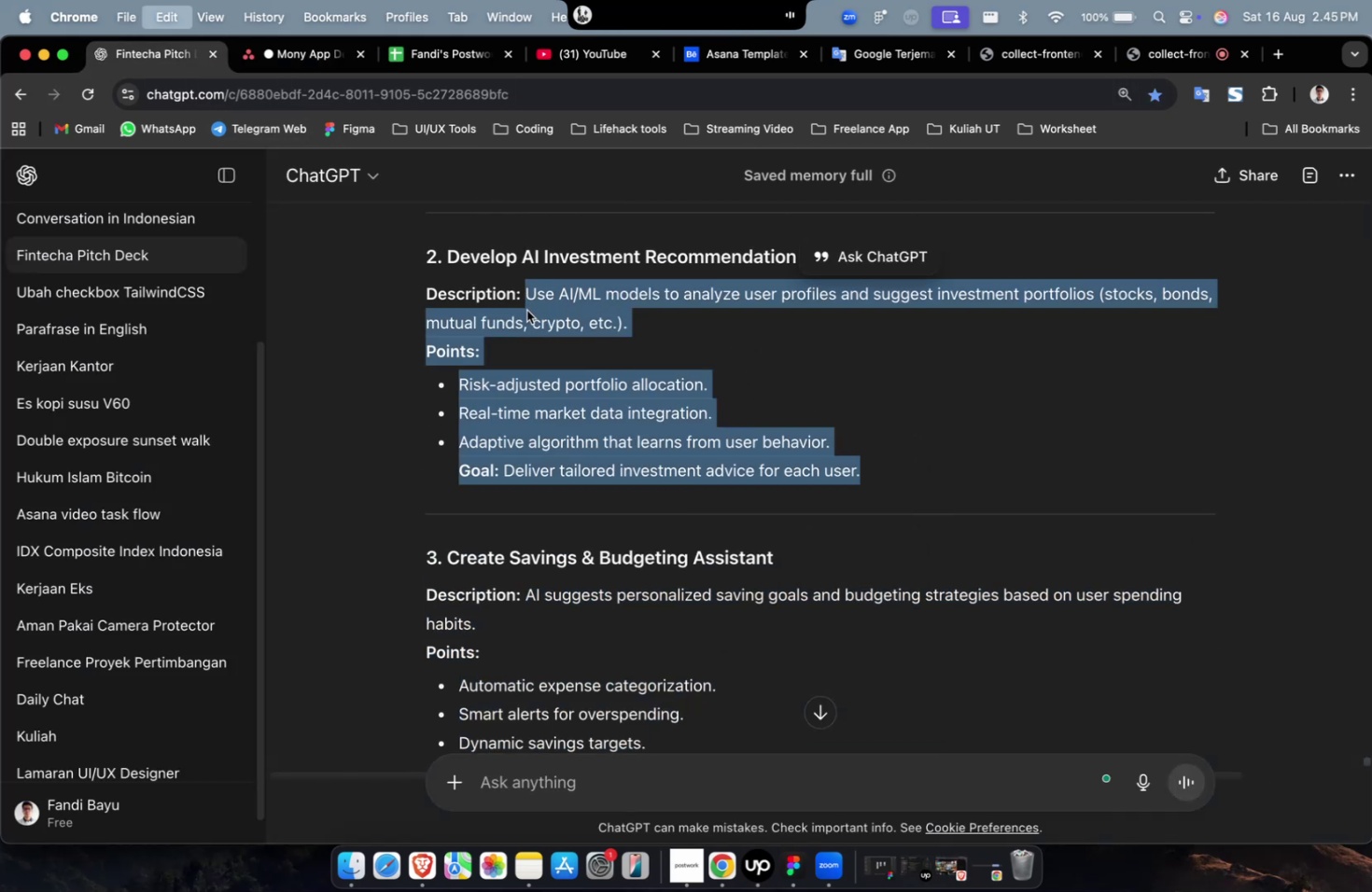 
key(Meta+C)
 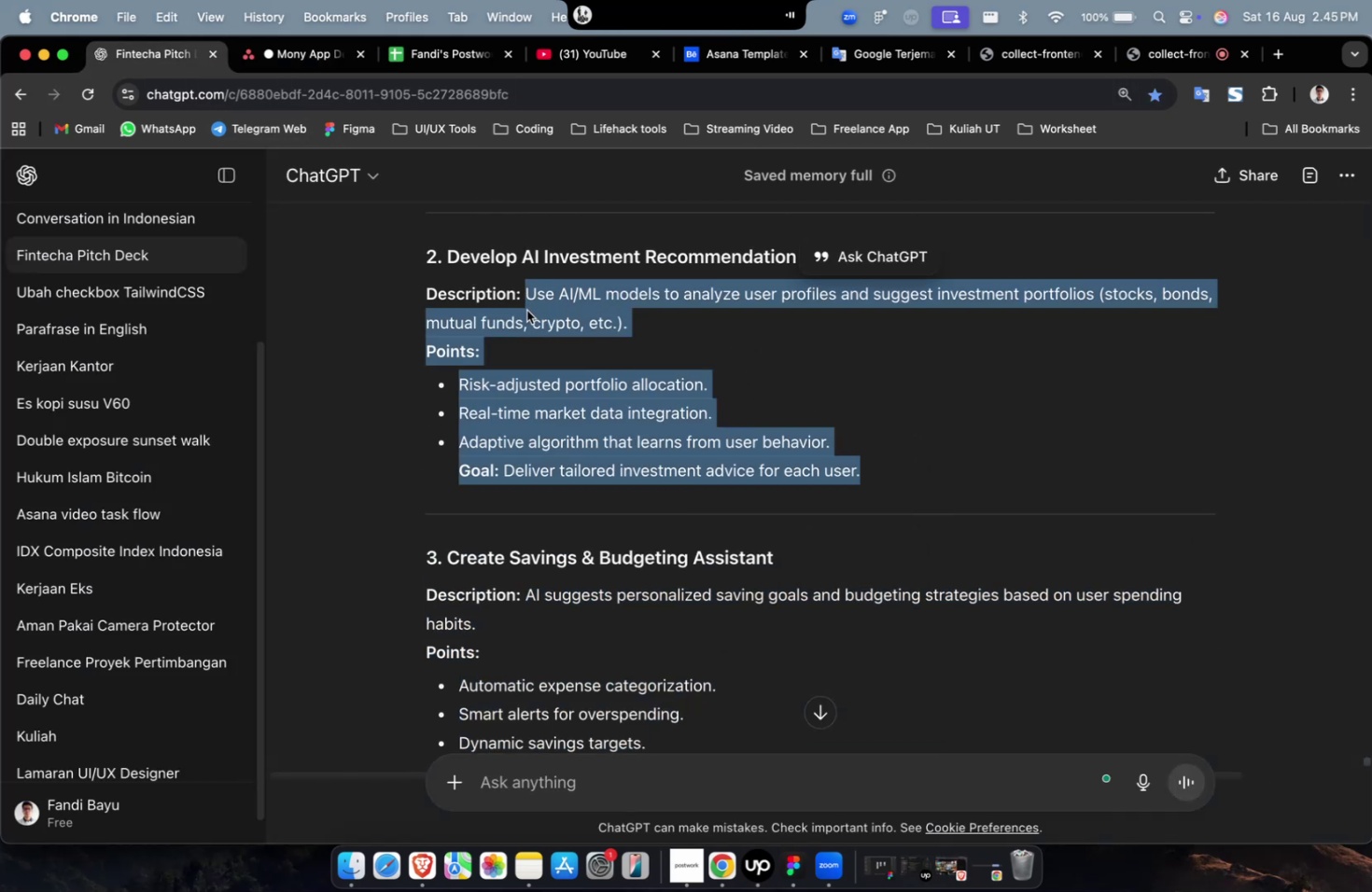 
key(Meta+C)
 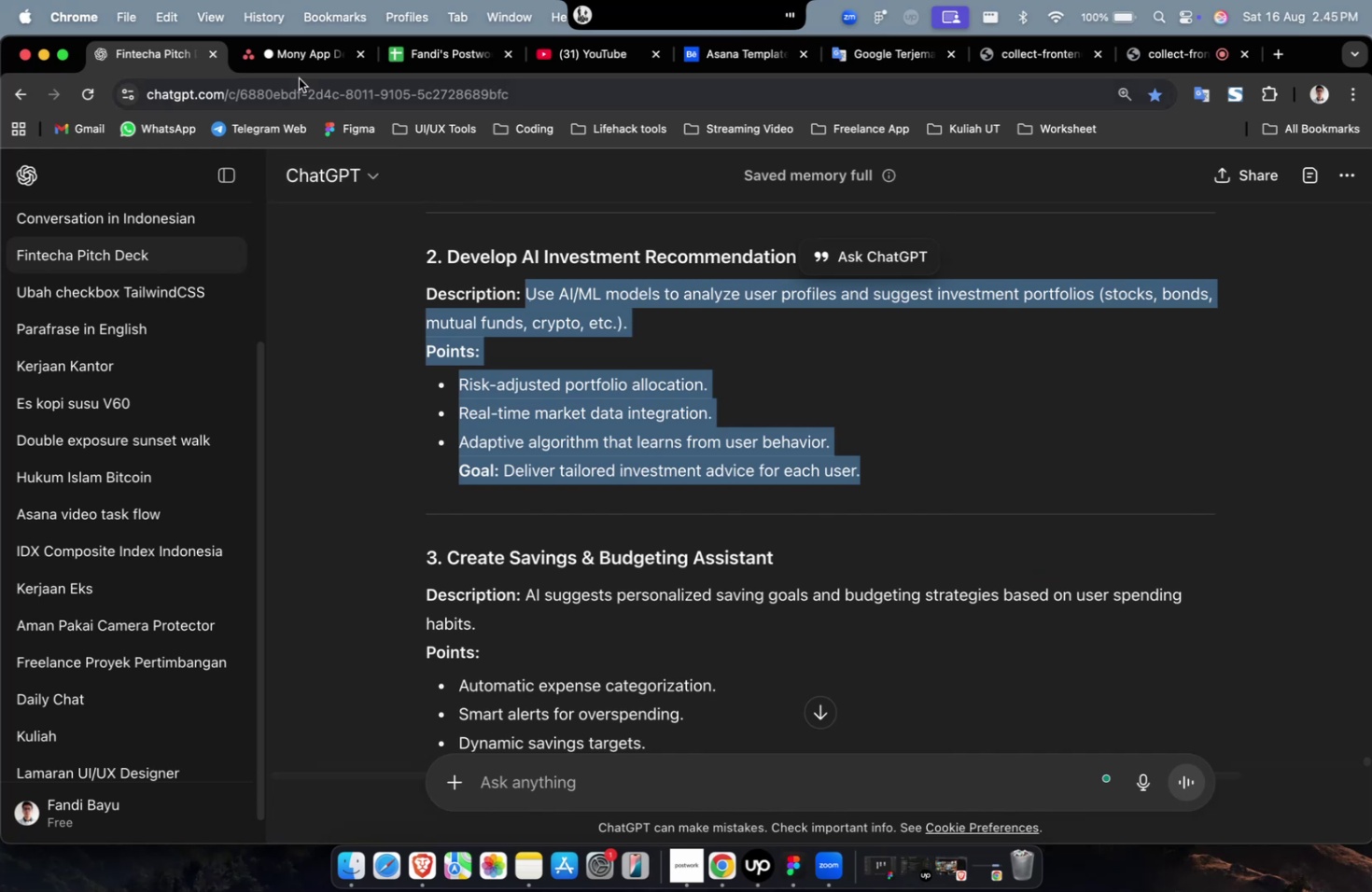 
left_click([291, 61])
 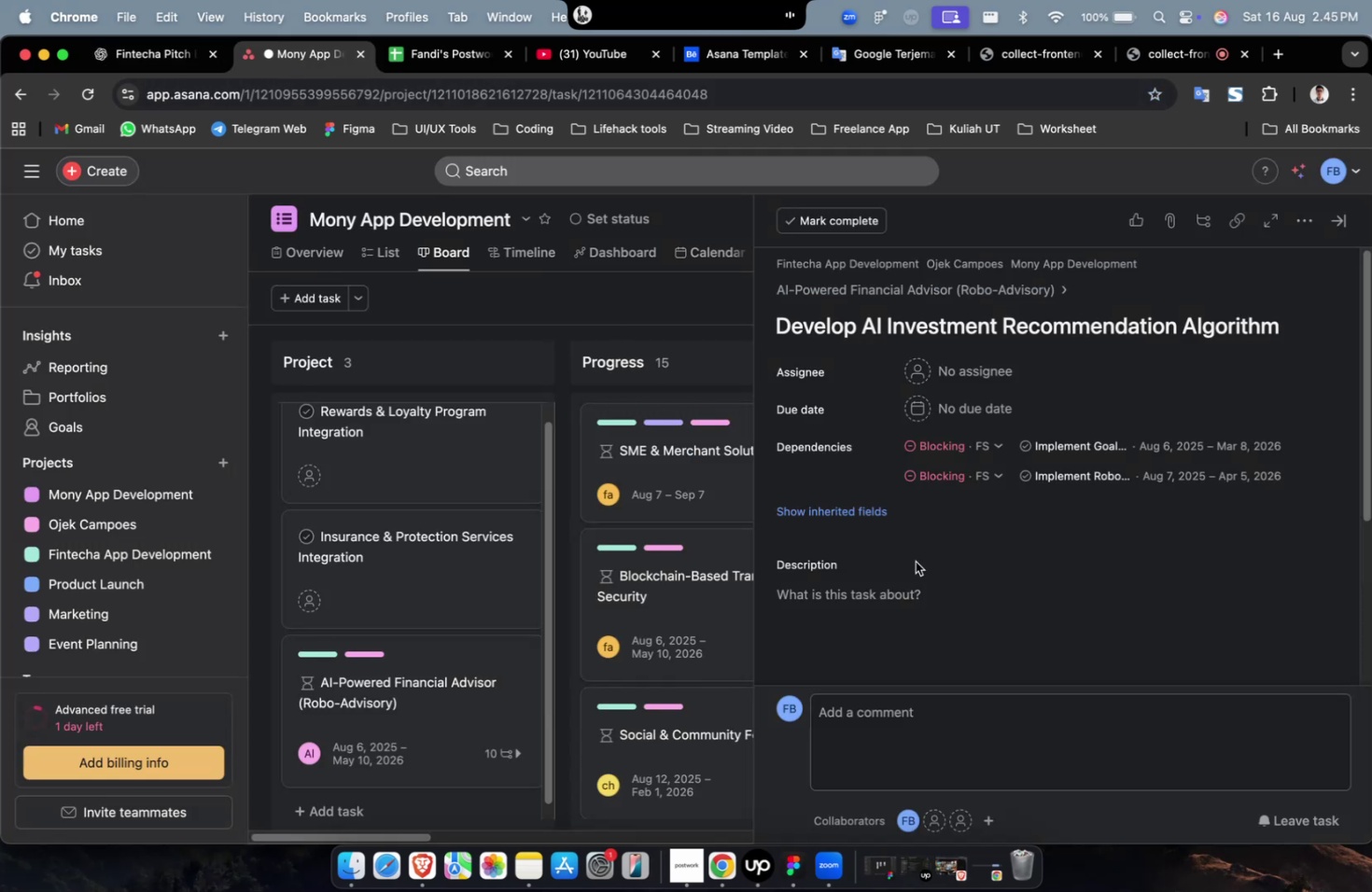 
left_click([906, 590])
 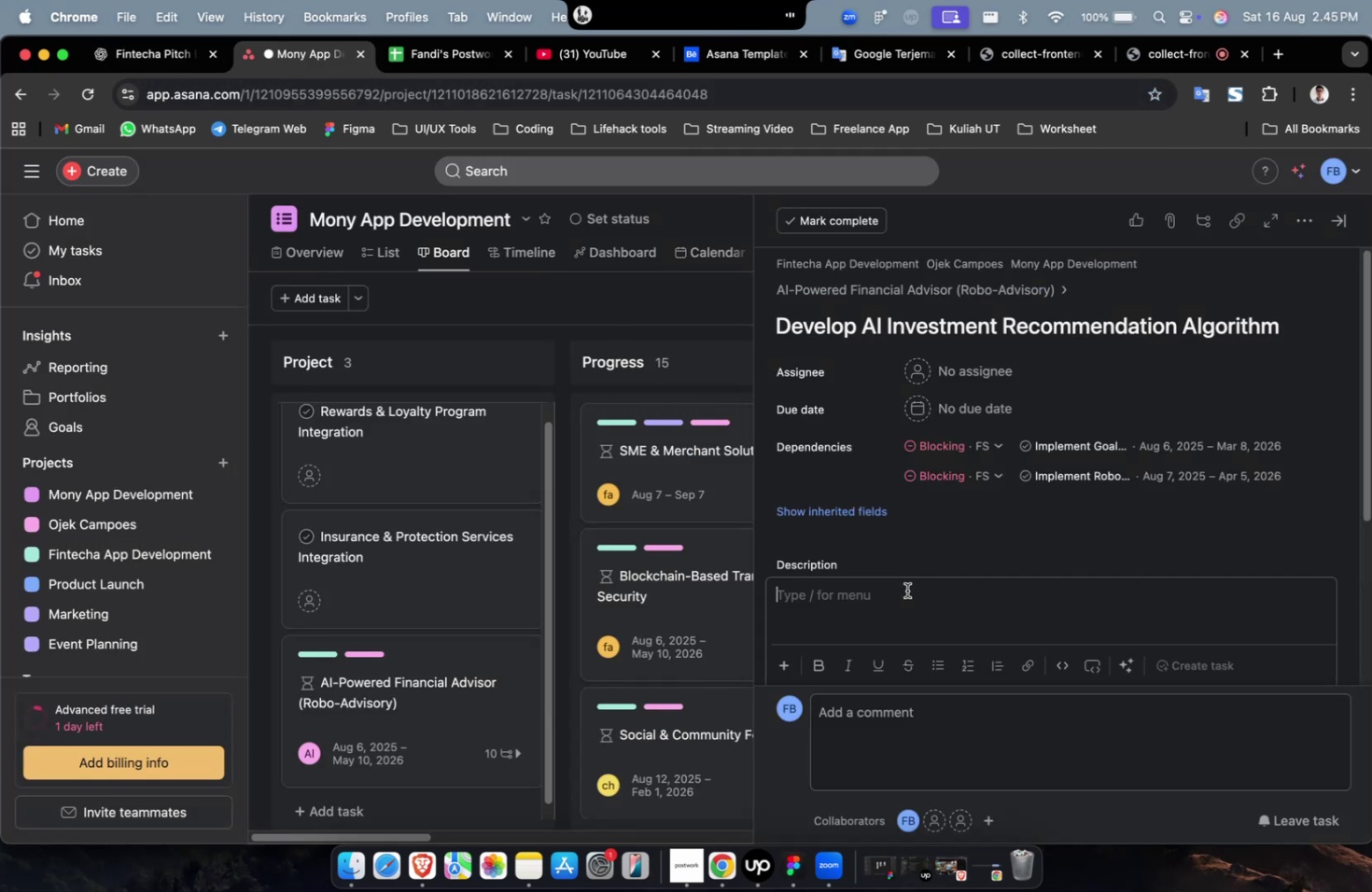 
key(Meta+V)
 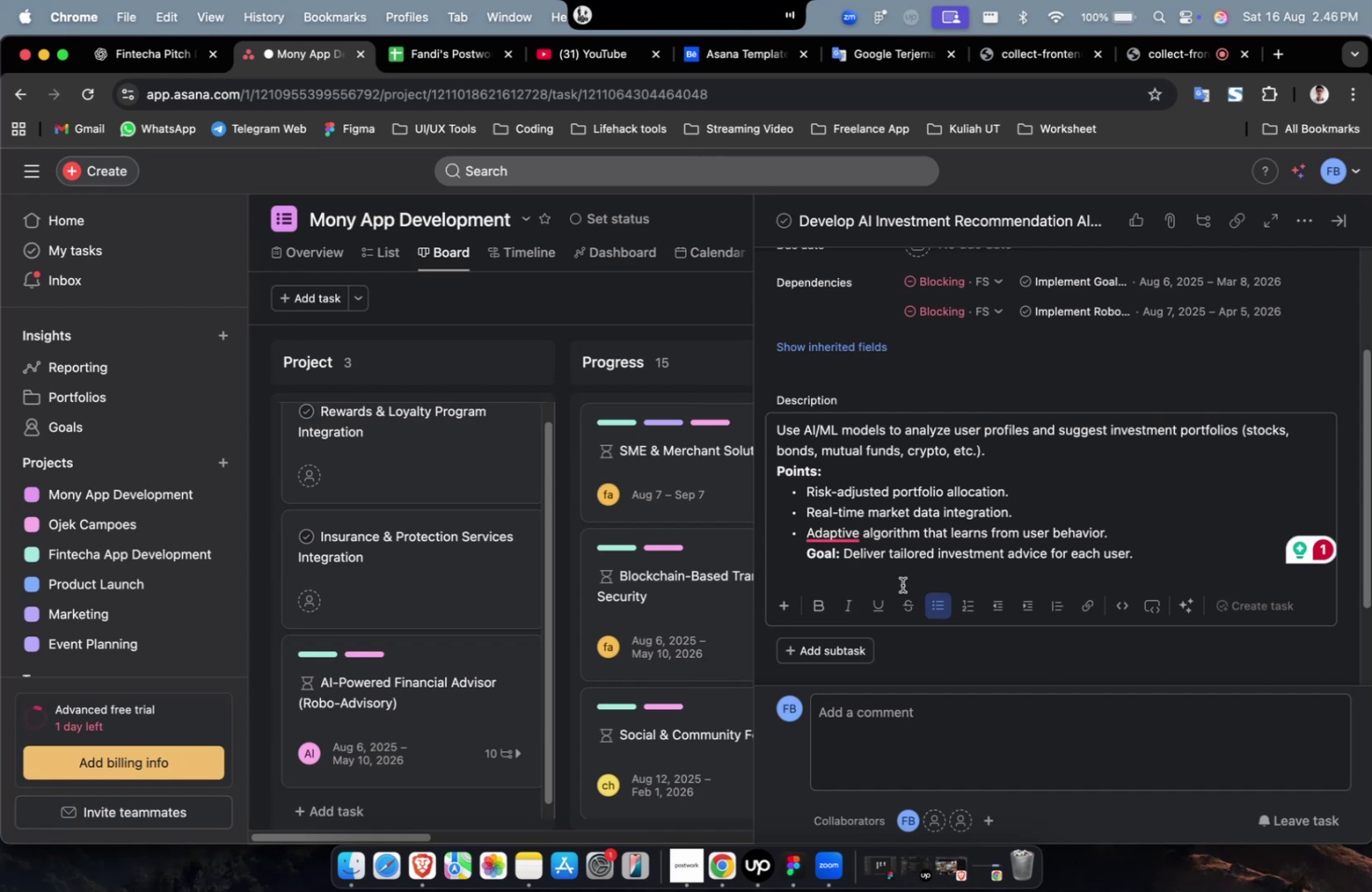 
wait(30.85)
 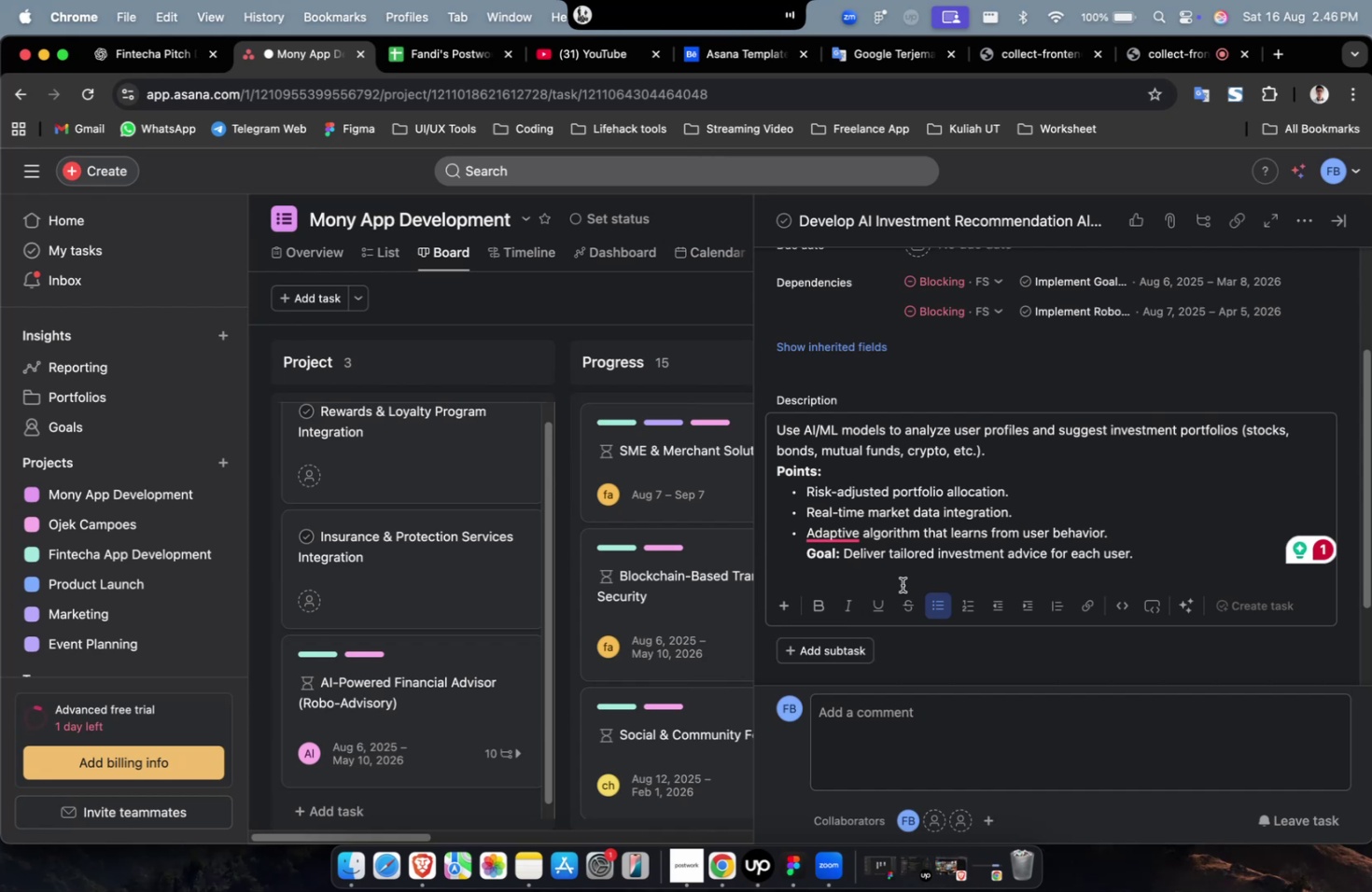 
scroll: coordinate [882, 567], scroll_direction: up, amount: 7.0
 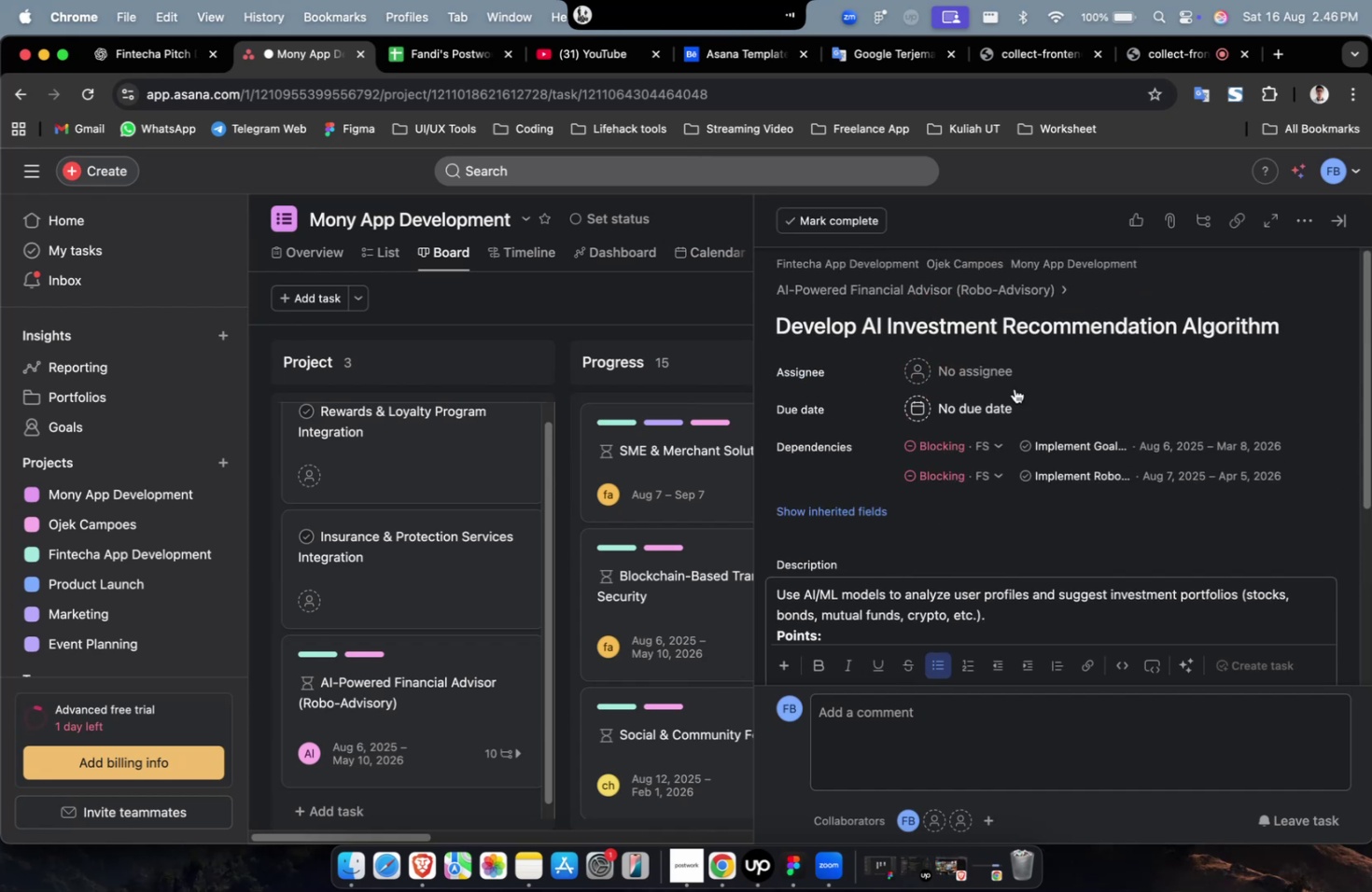 
left_click([1006, 379])
 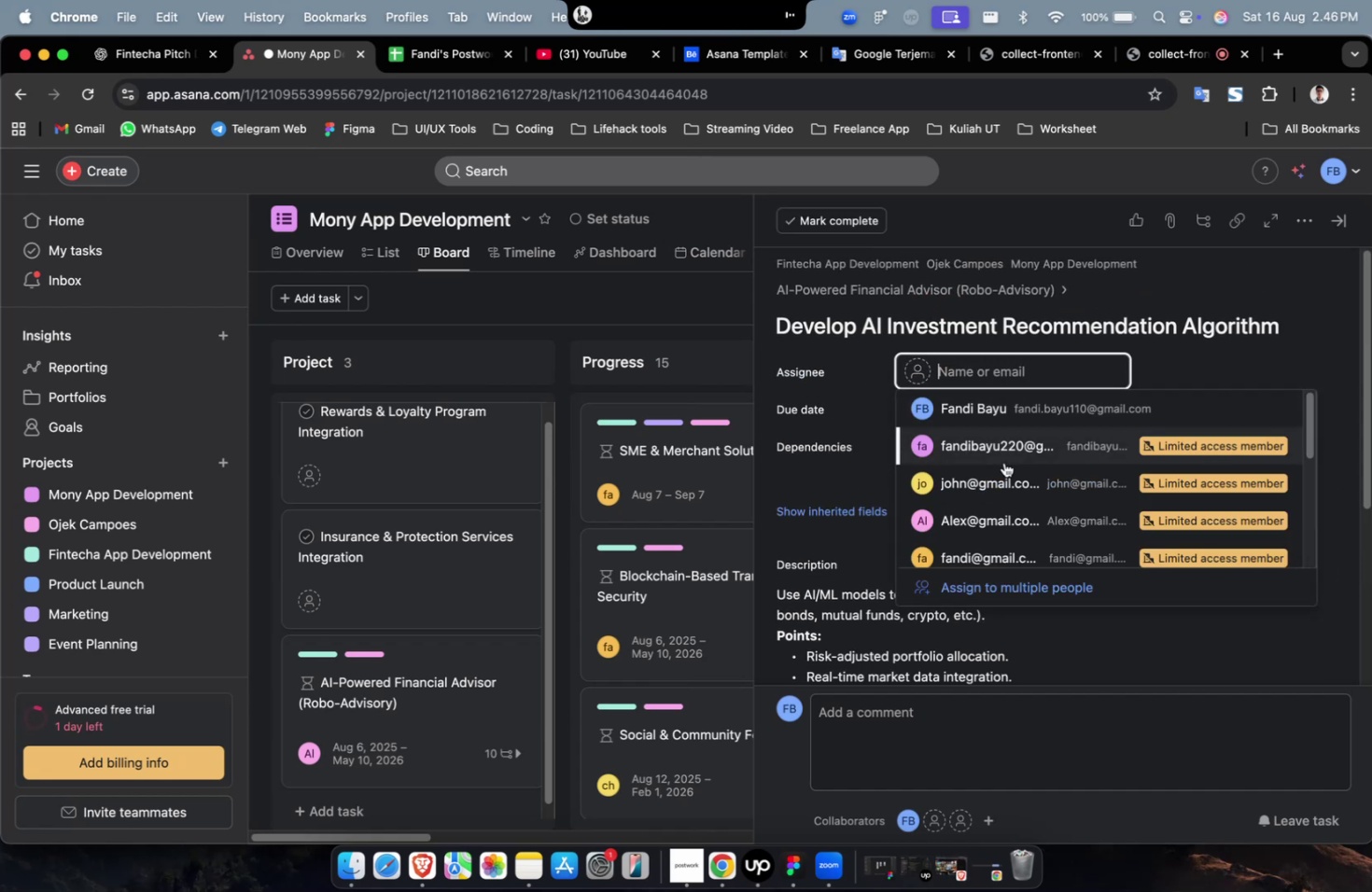 
double_click([1003, 471])
 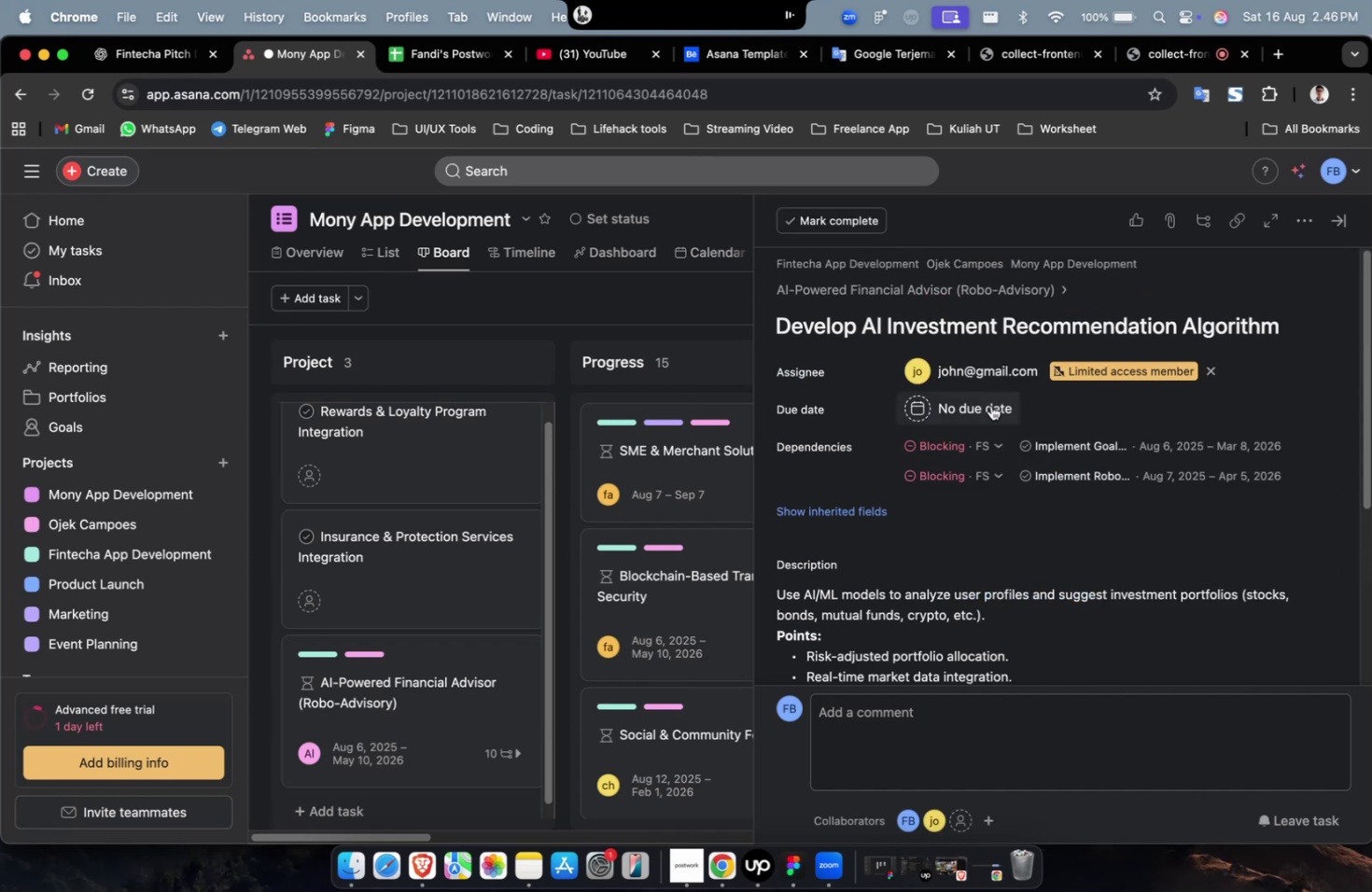 
triple_click([989, 408])
 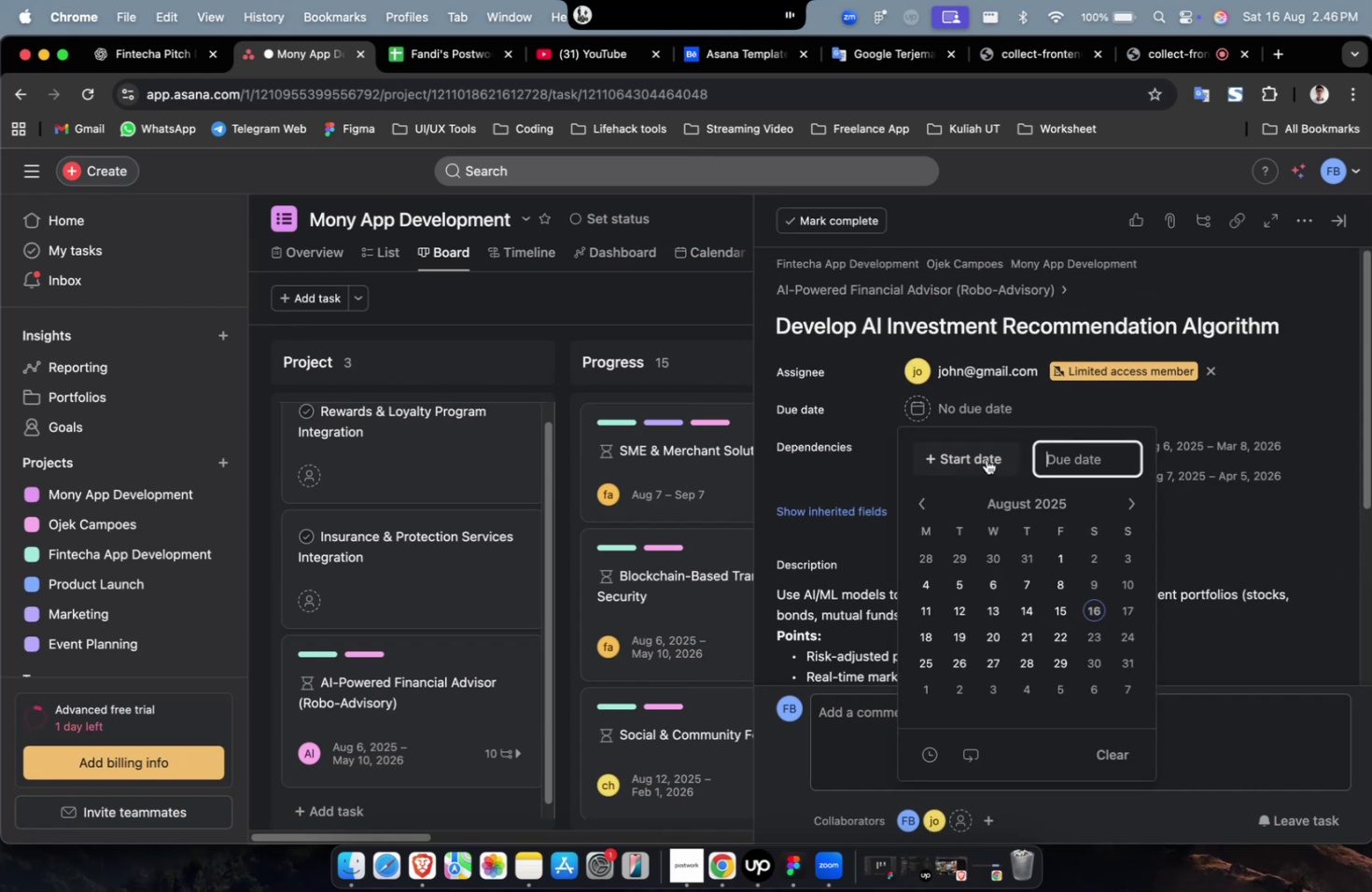 
triple_click([986, 459])
 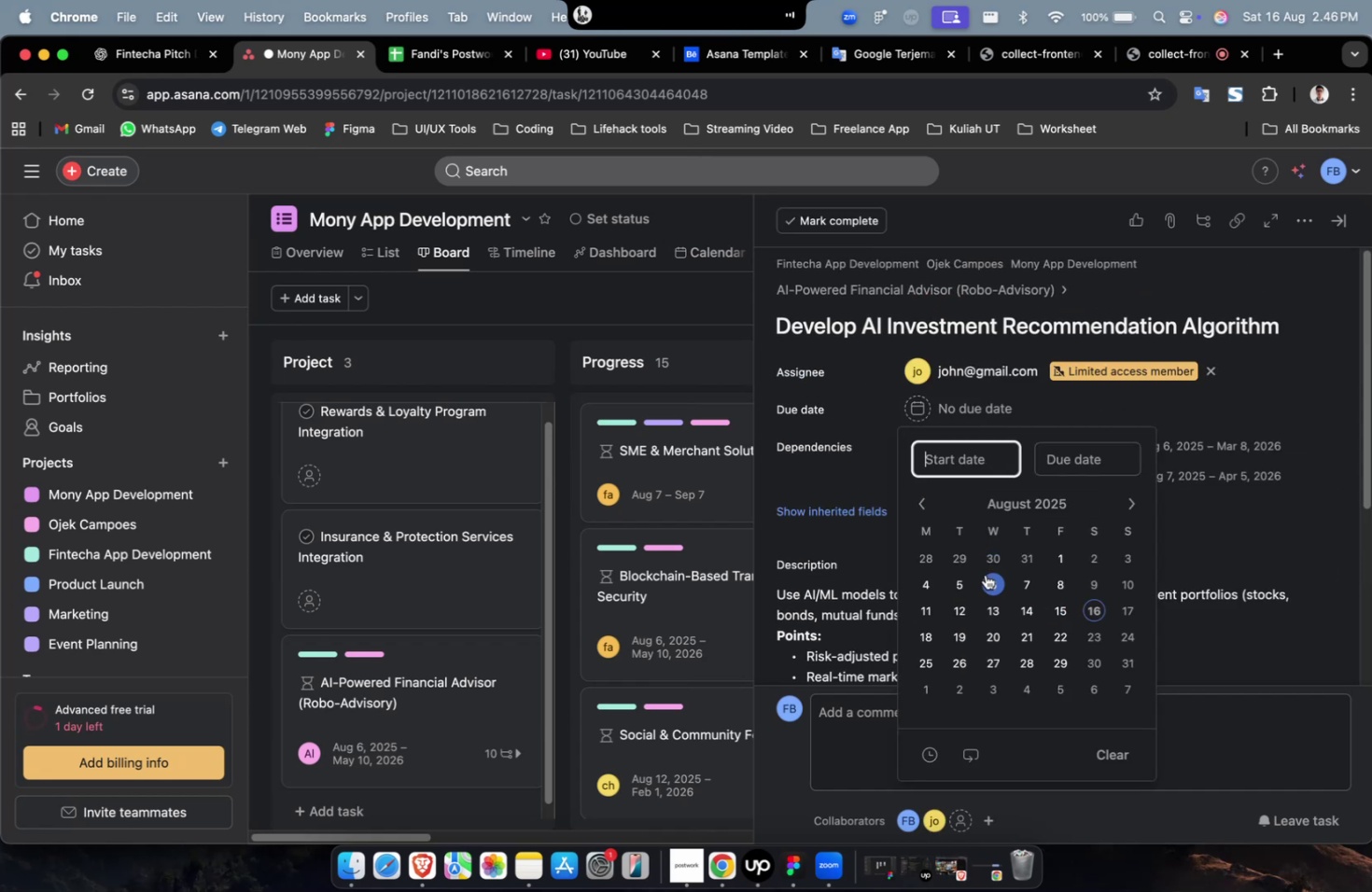 
triple_click([993, 572])
 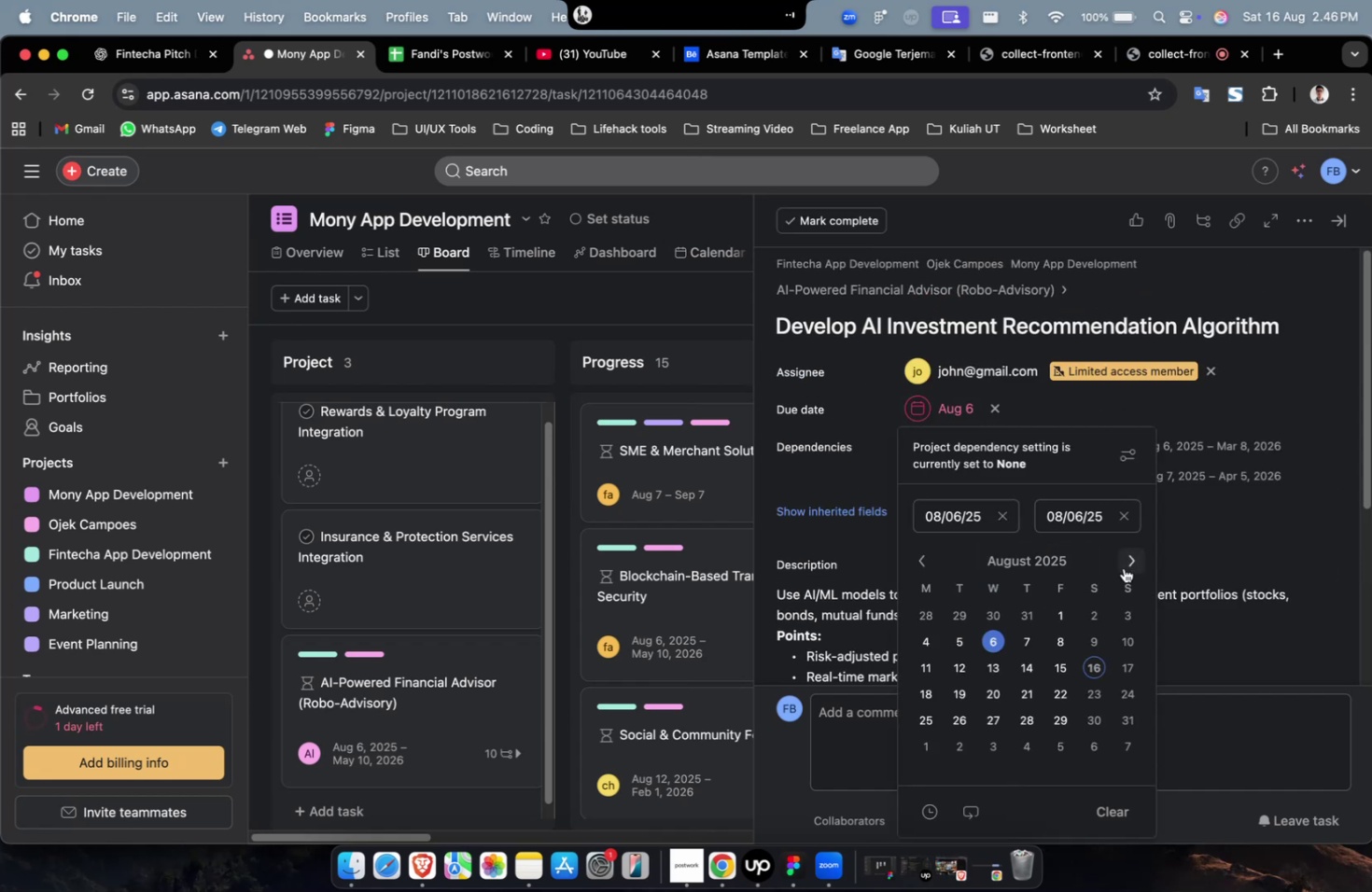 
triple_click([1133, 565])
 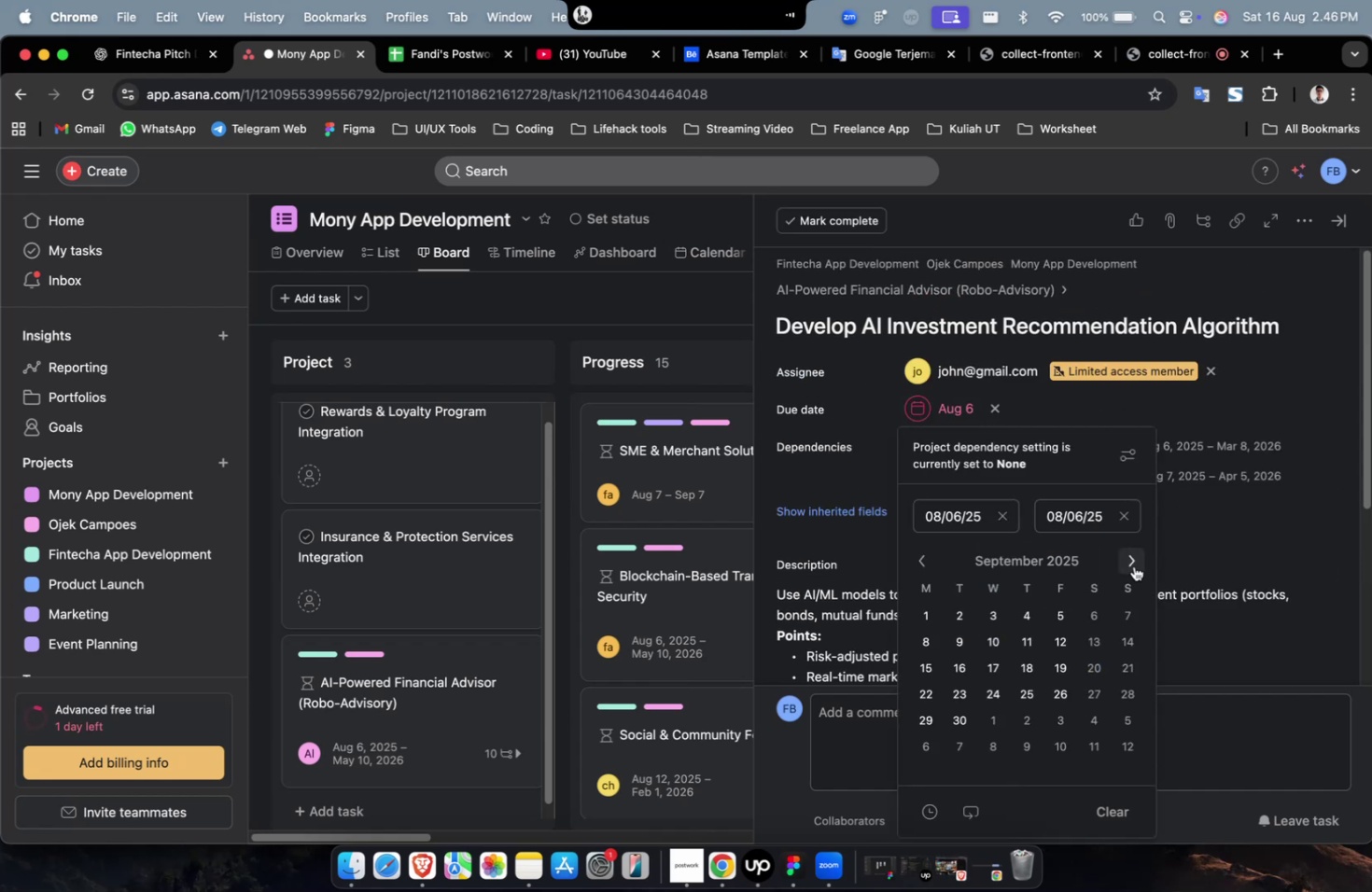 
triple_click([1133, 565])
 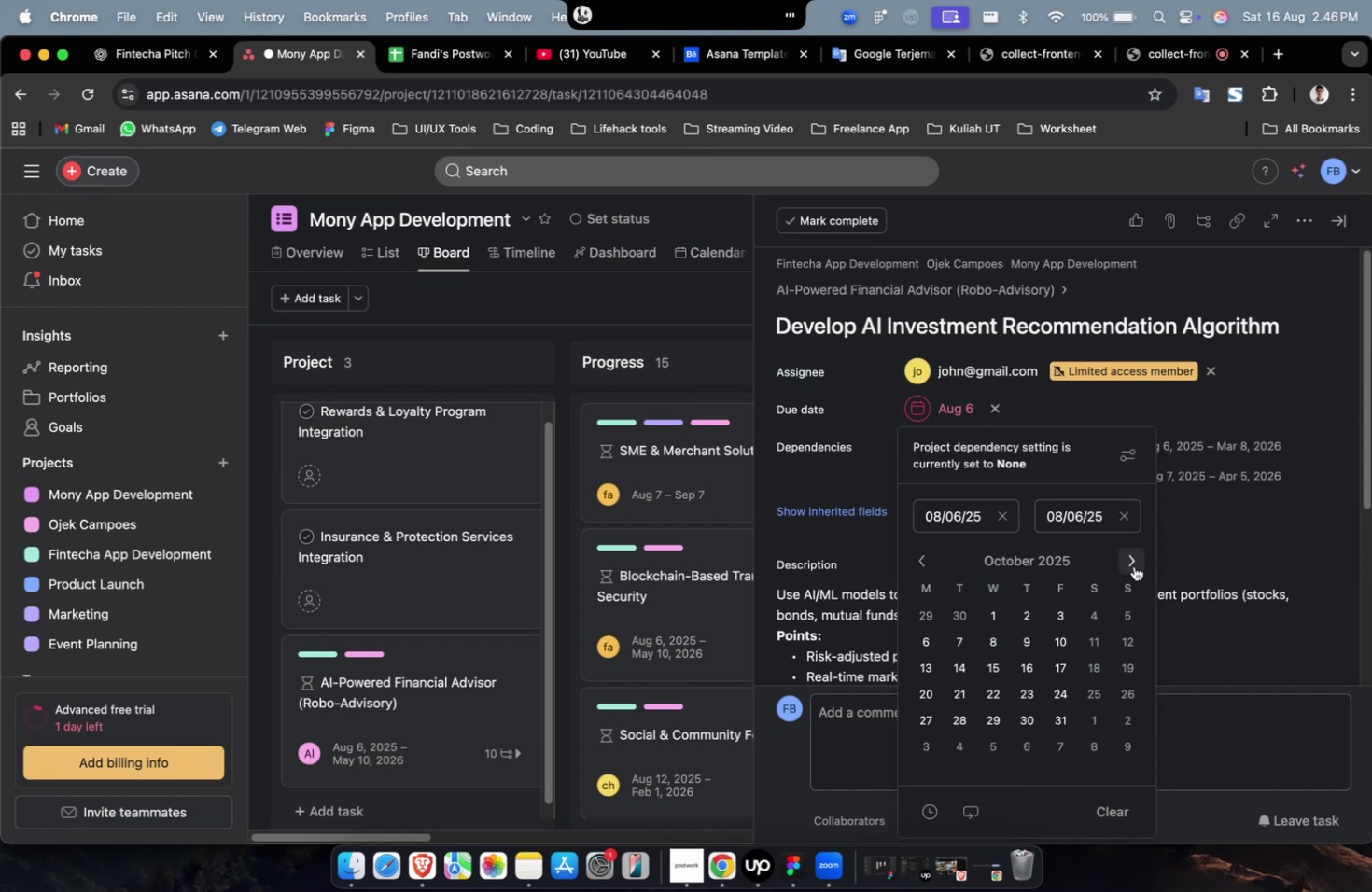 
triple_click([1133, 565])
 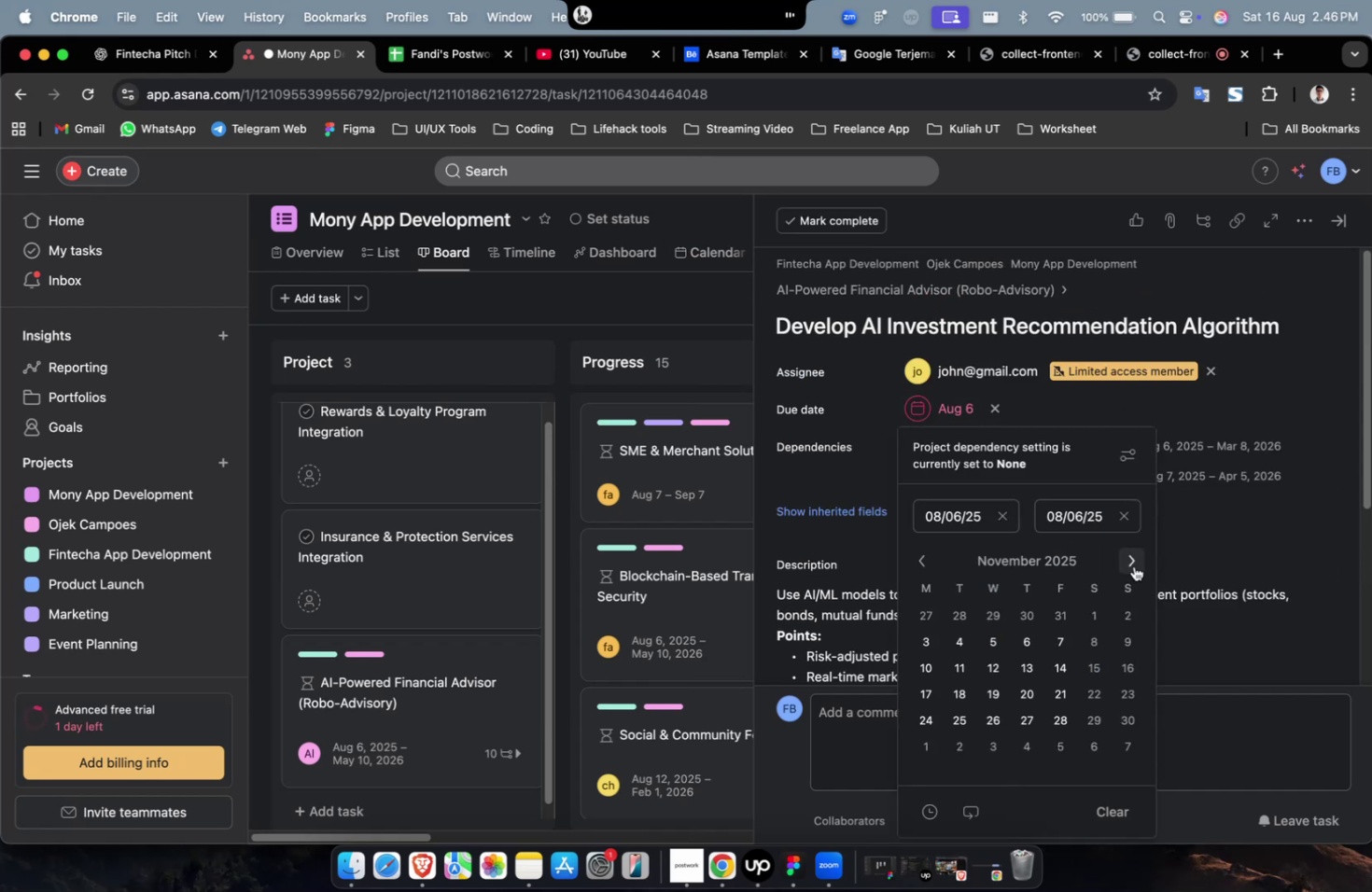 
triple_click([1133, 565])
 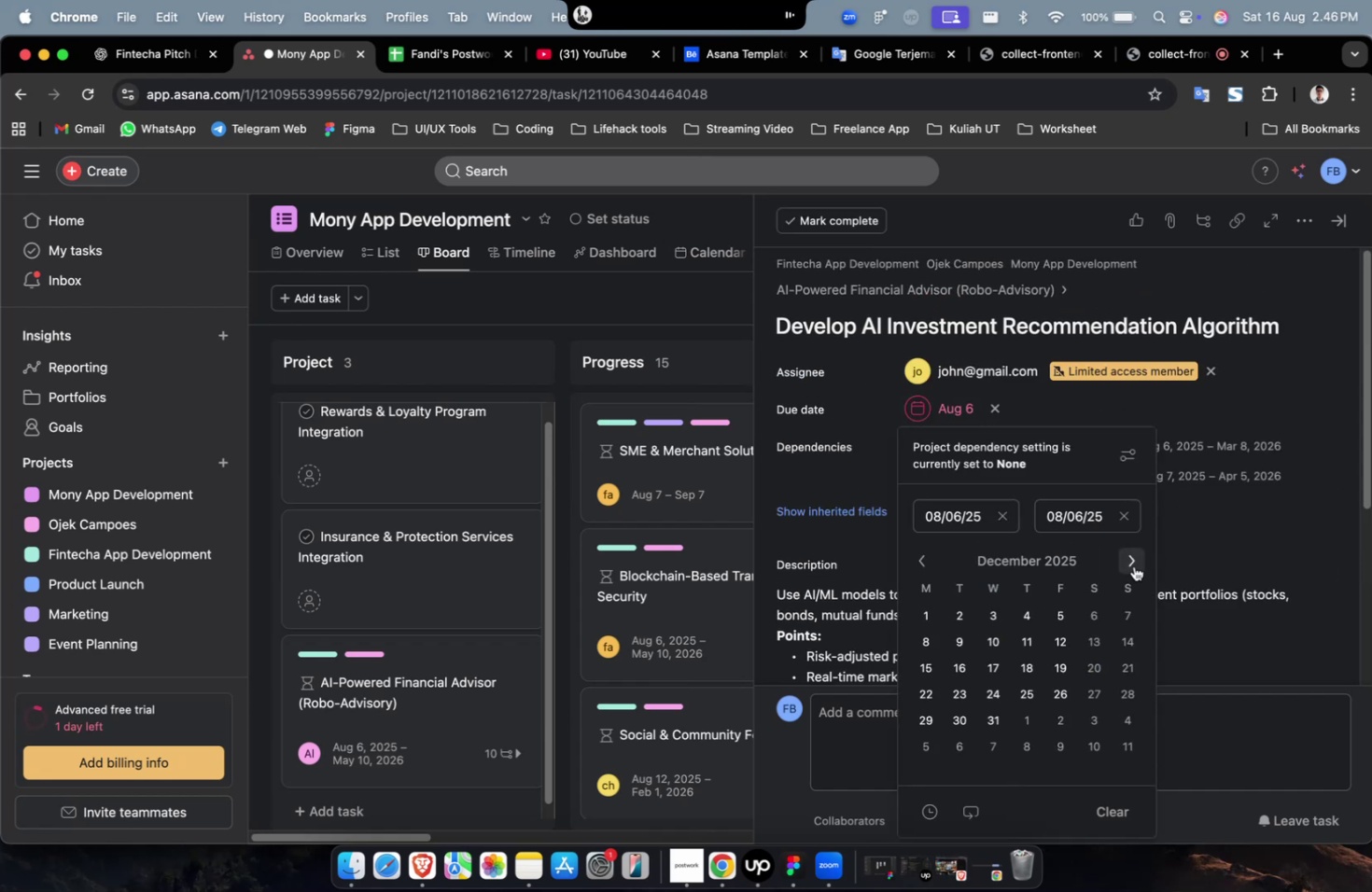 
triple_click([1133, 565])
 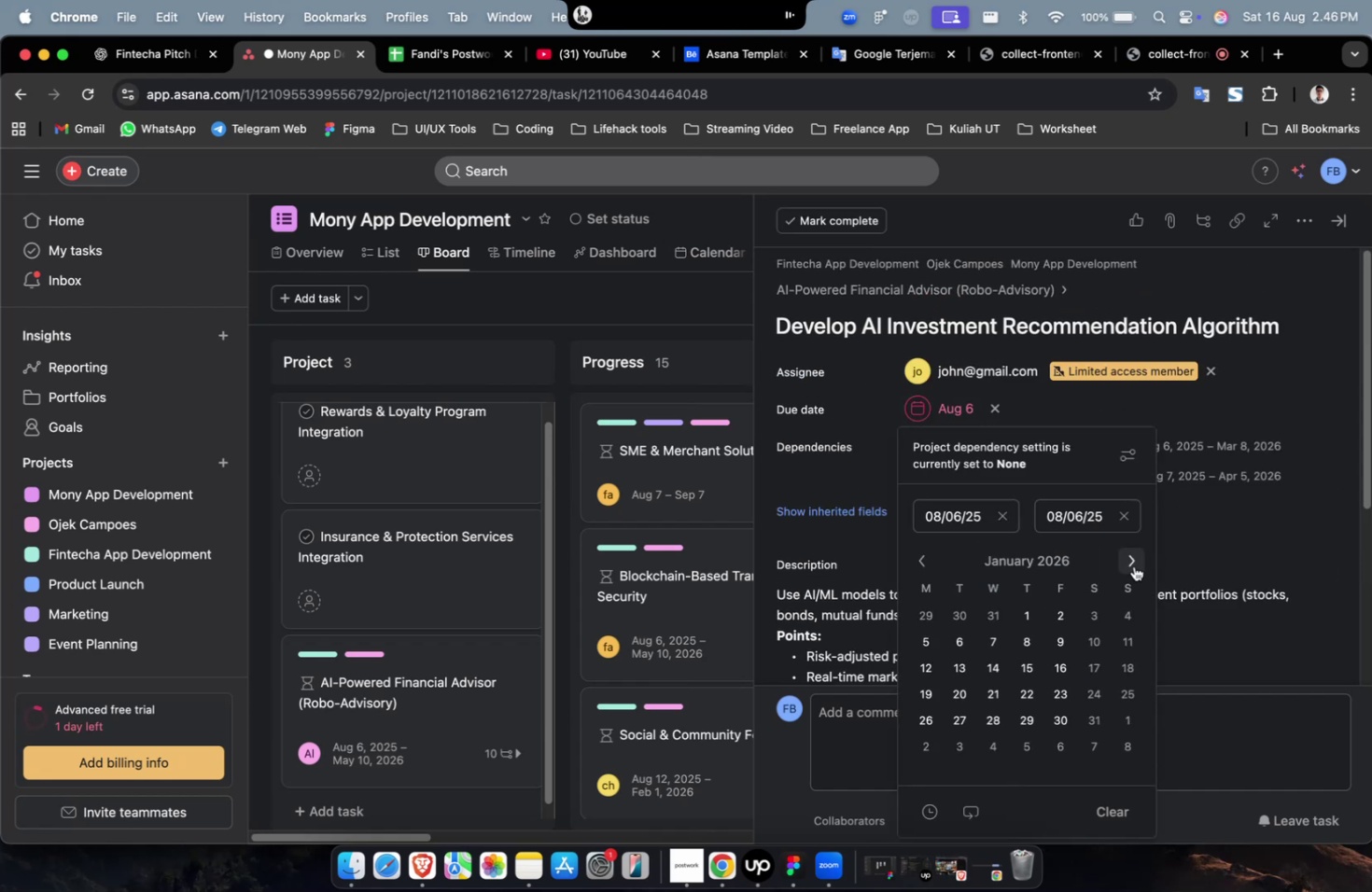 
triple_click([1133, 565])
 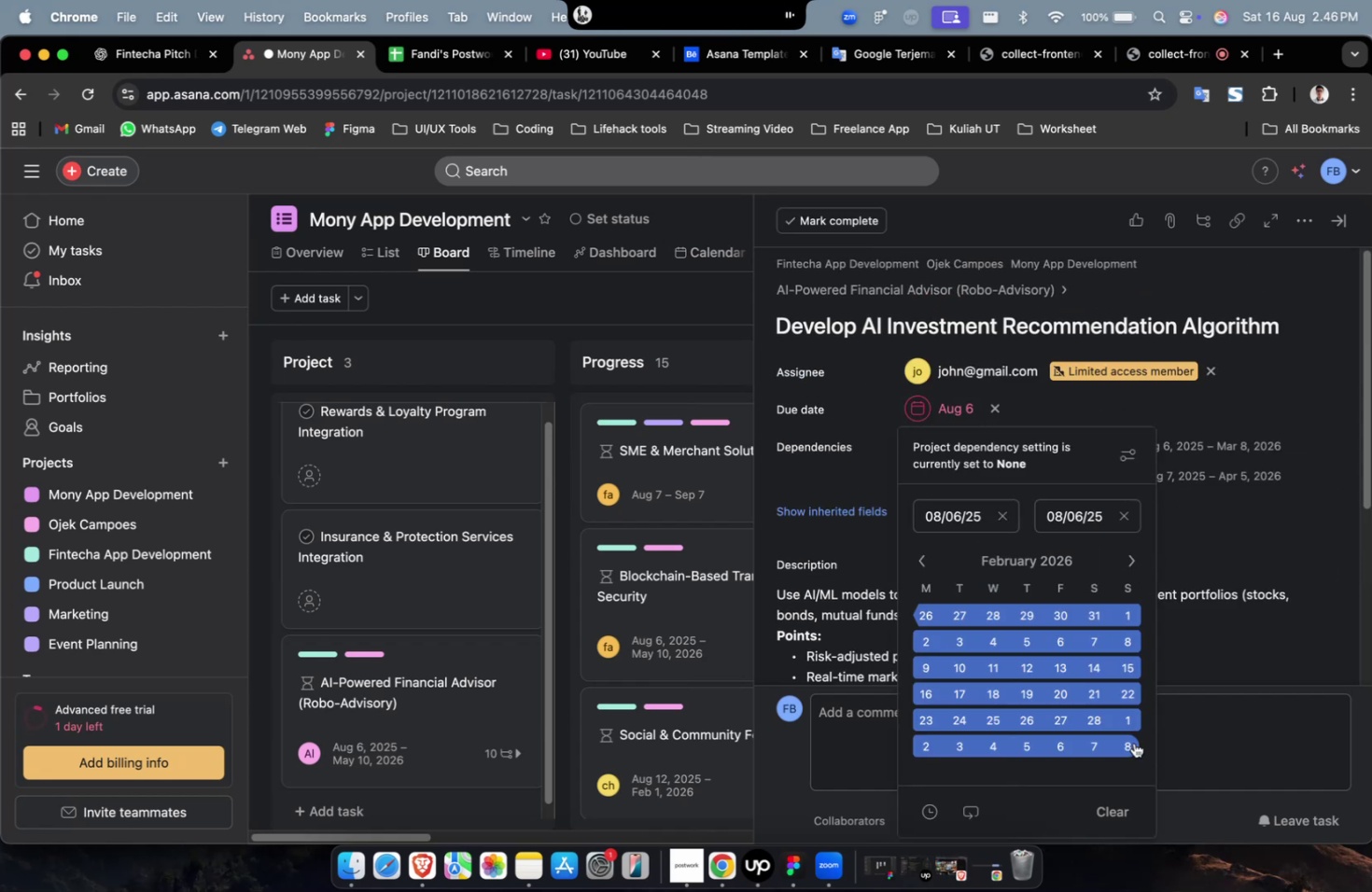 
triple_click([1136, 745])
 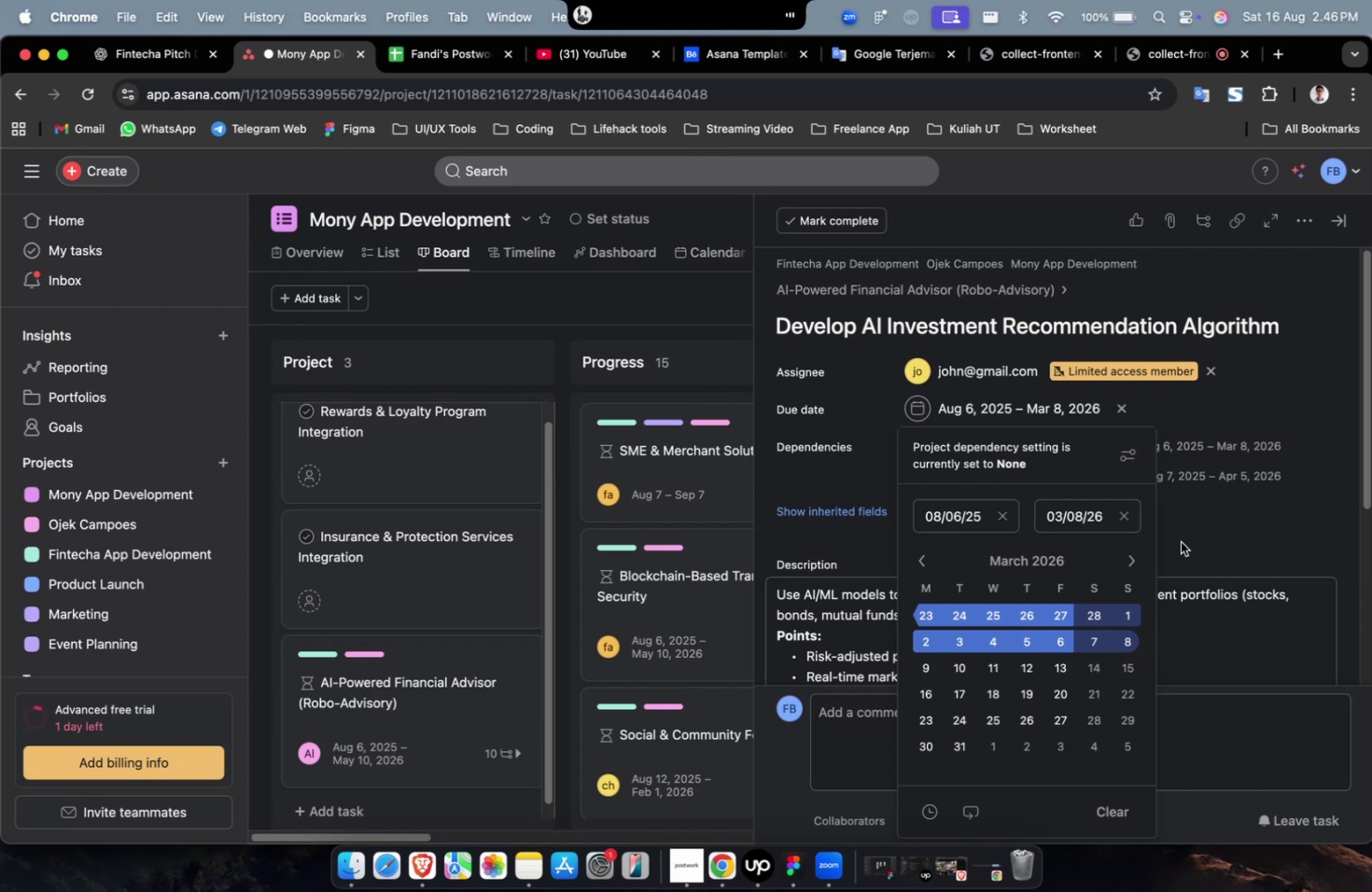 
double_click([851, 521])
 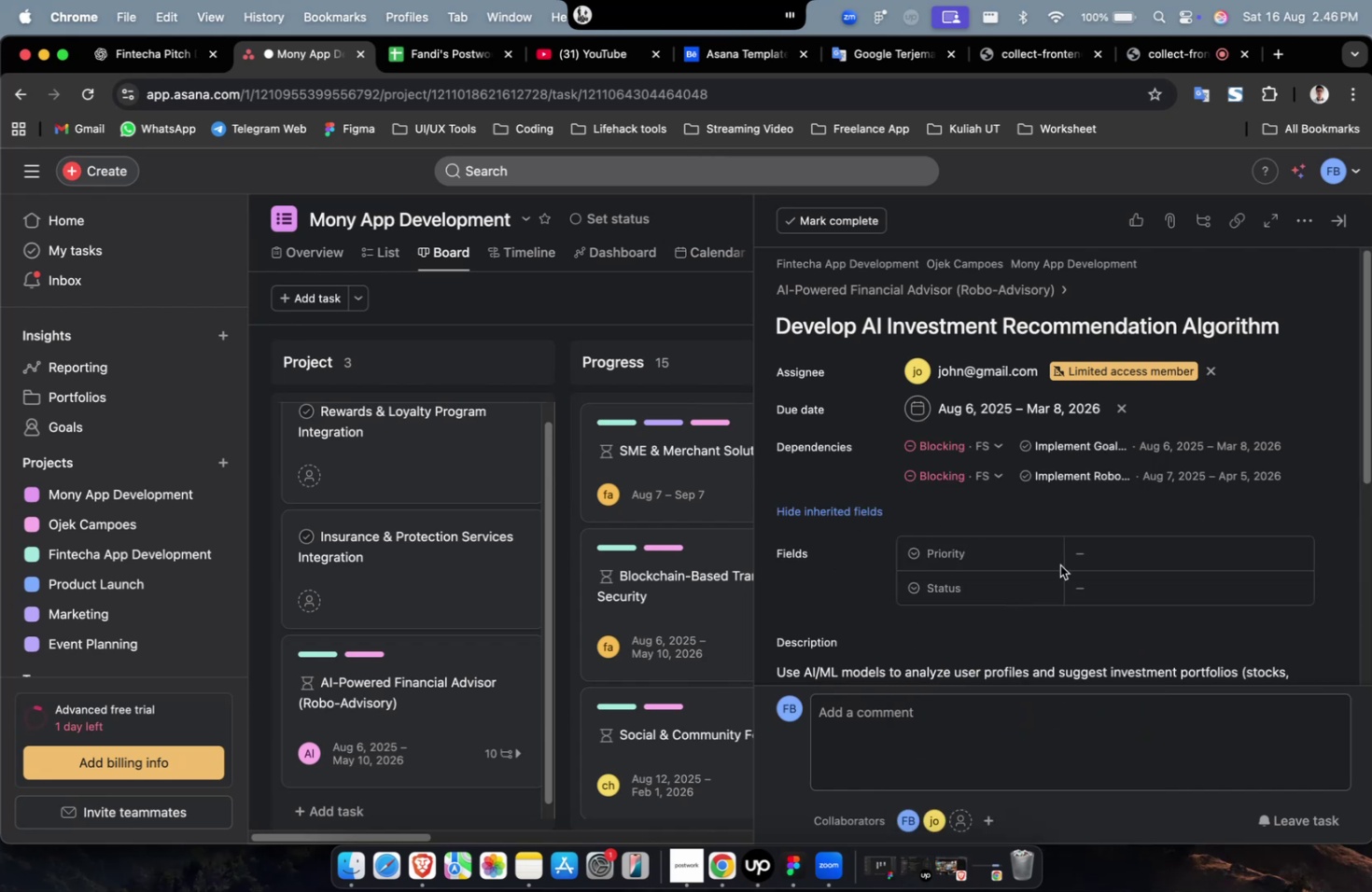 
triple_click([1073, 553])
 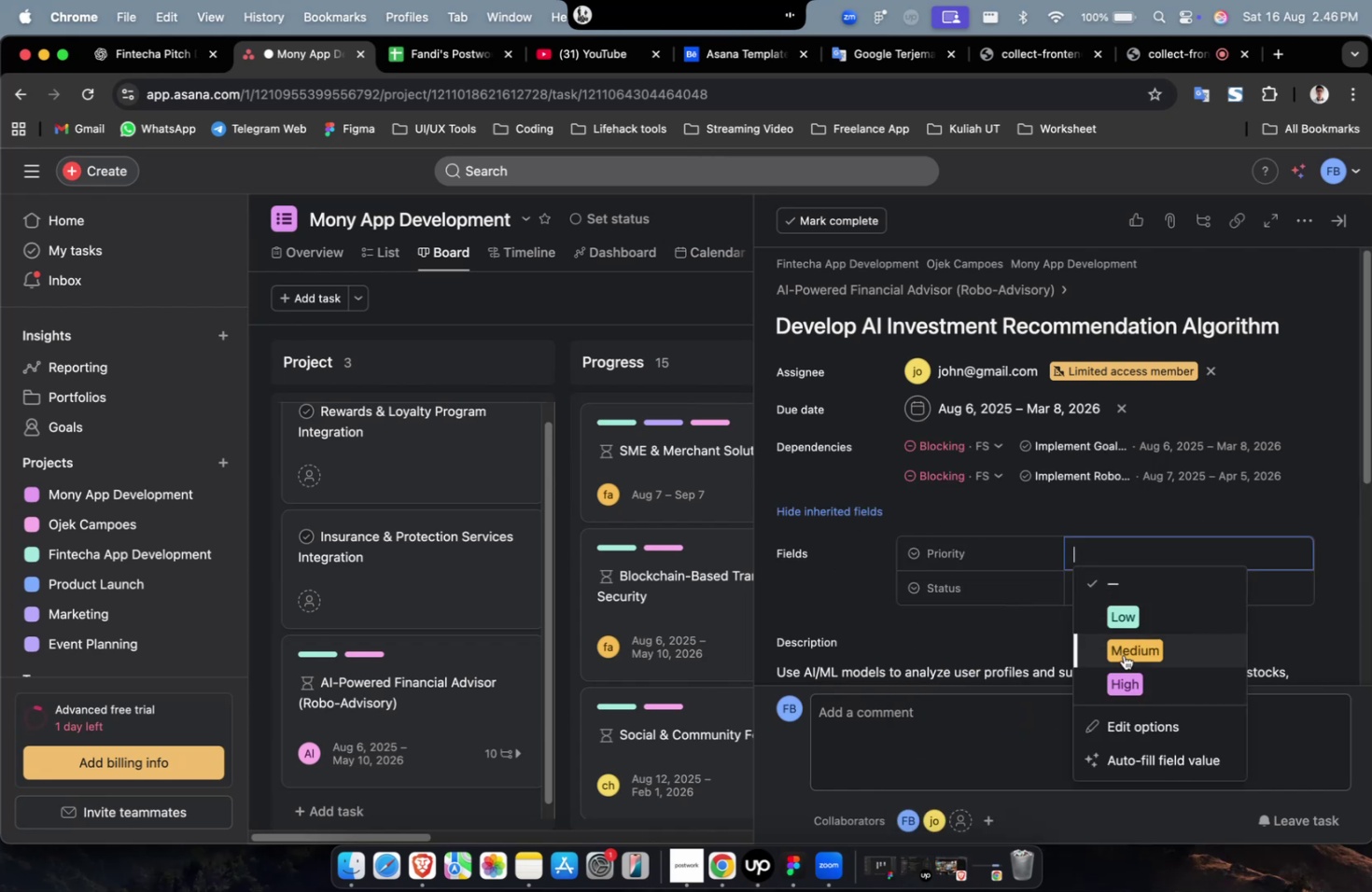 
triple_click([1131, 653])
 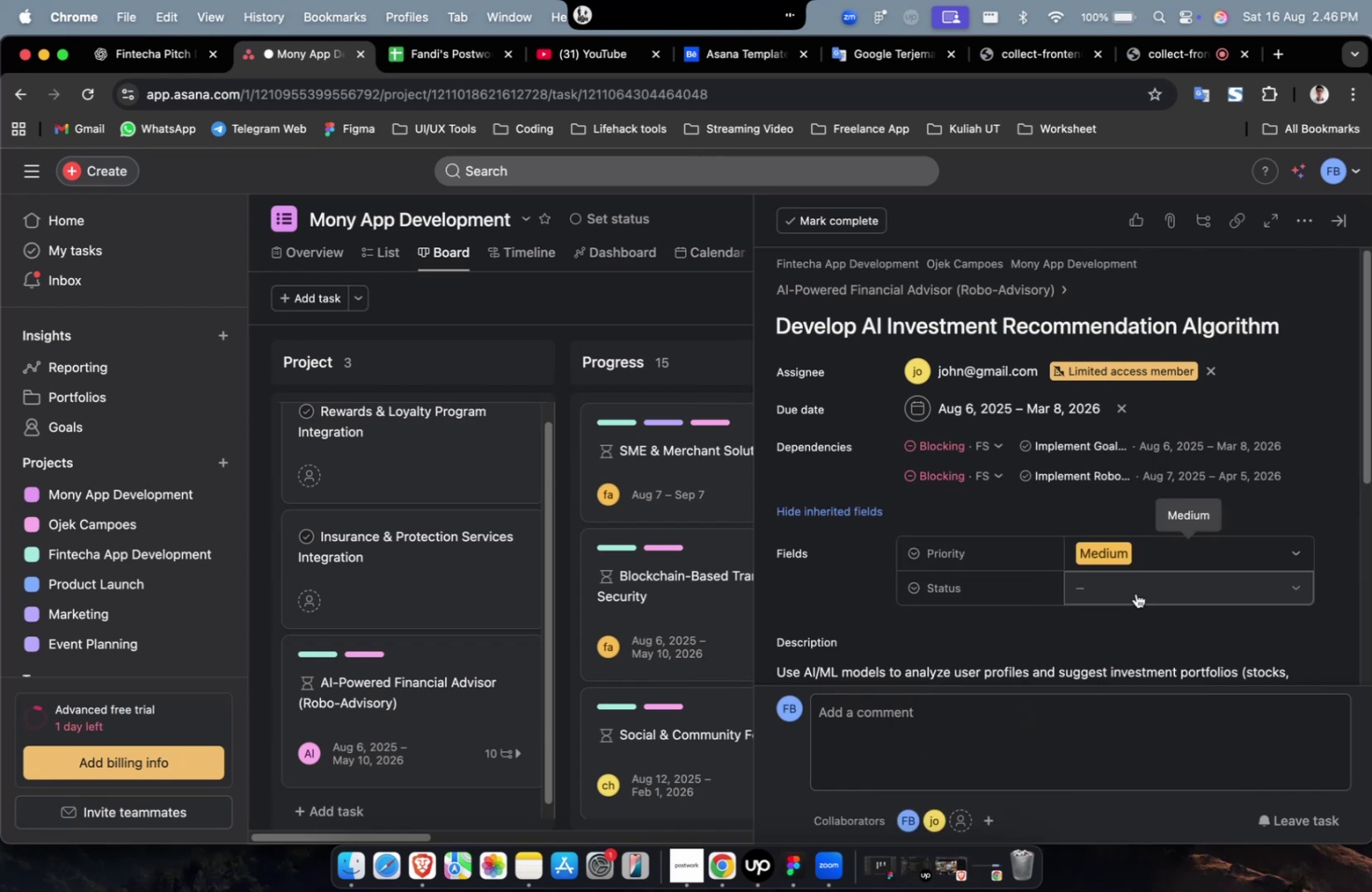 
triple_click([1135, 592])
 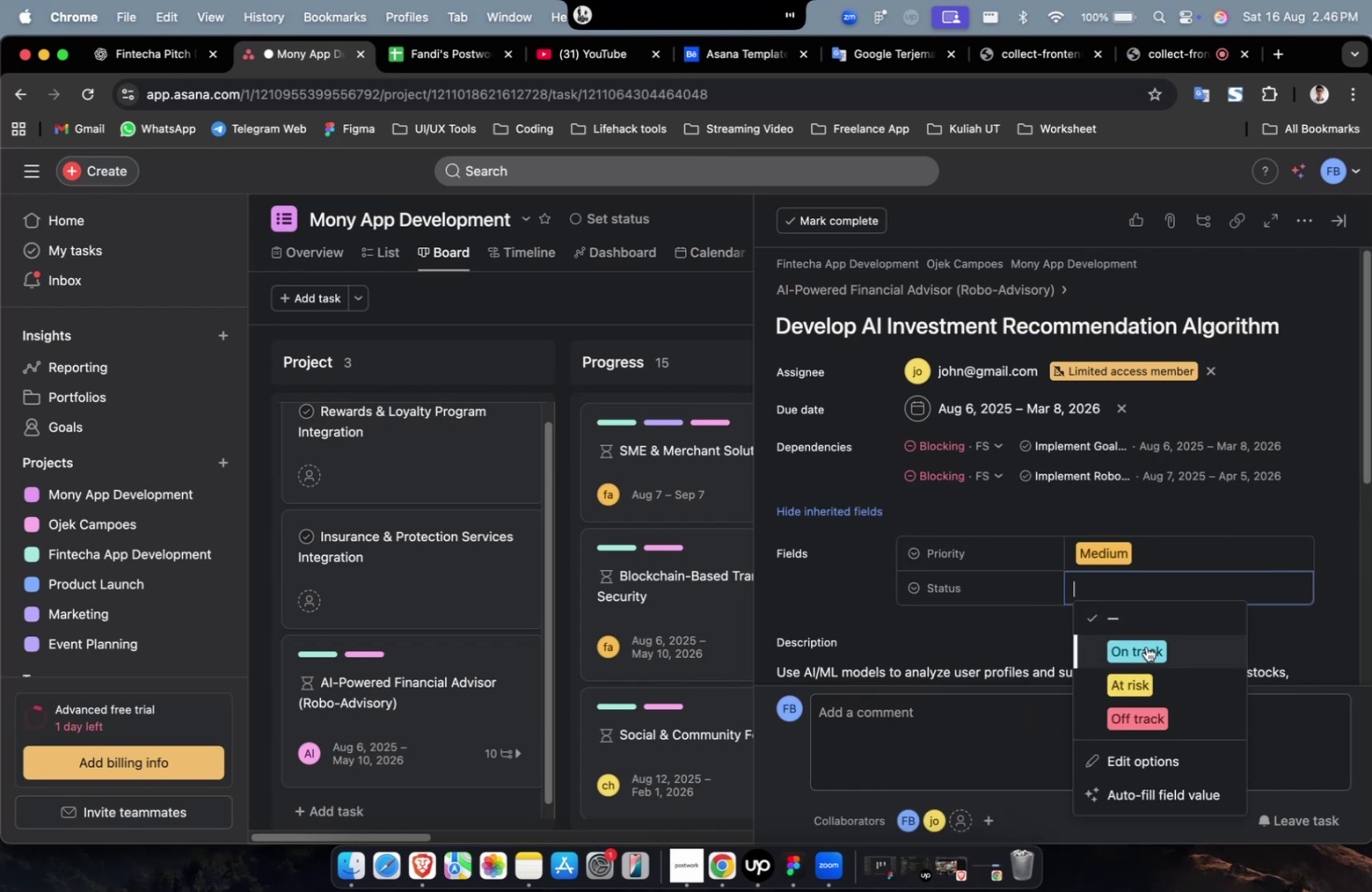 
triple_click([1145, 646])
 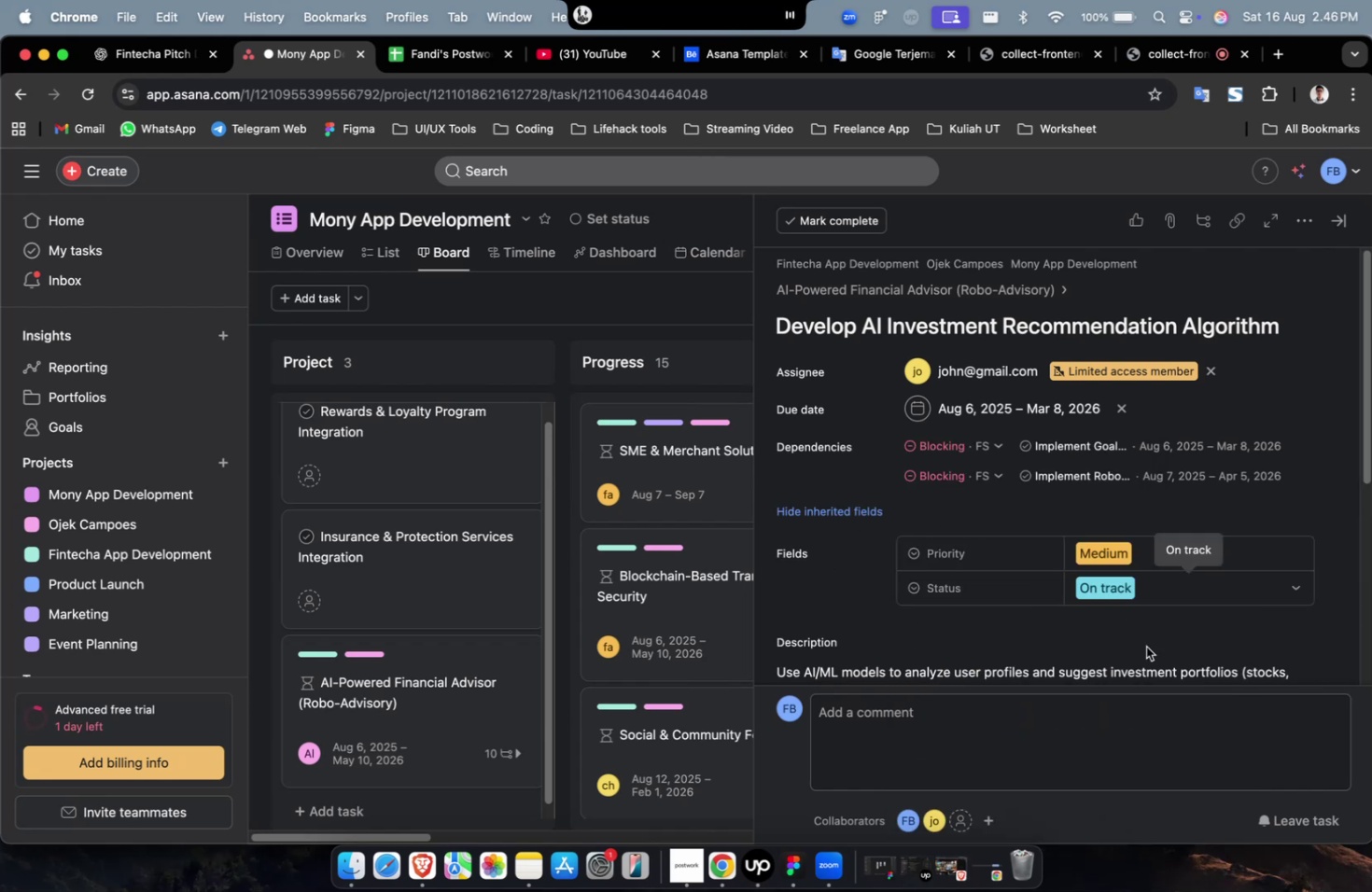 
scroll: coordinate [1145, 646], scroll_direction: down, amount: 8.0
 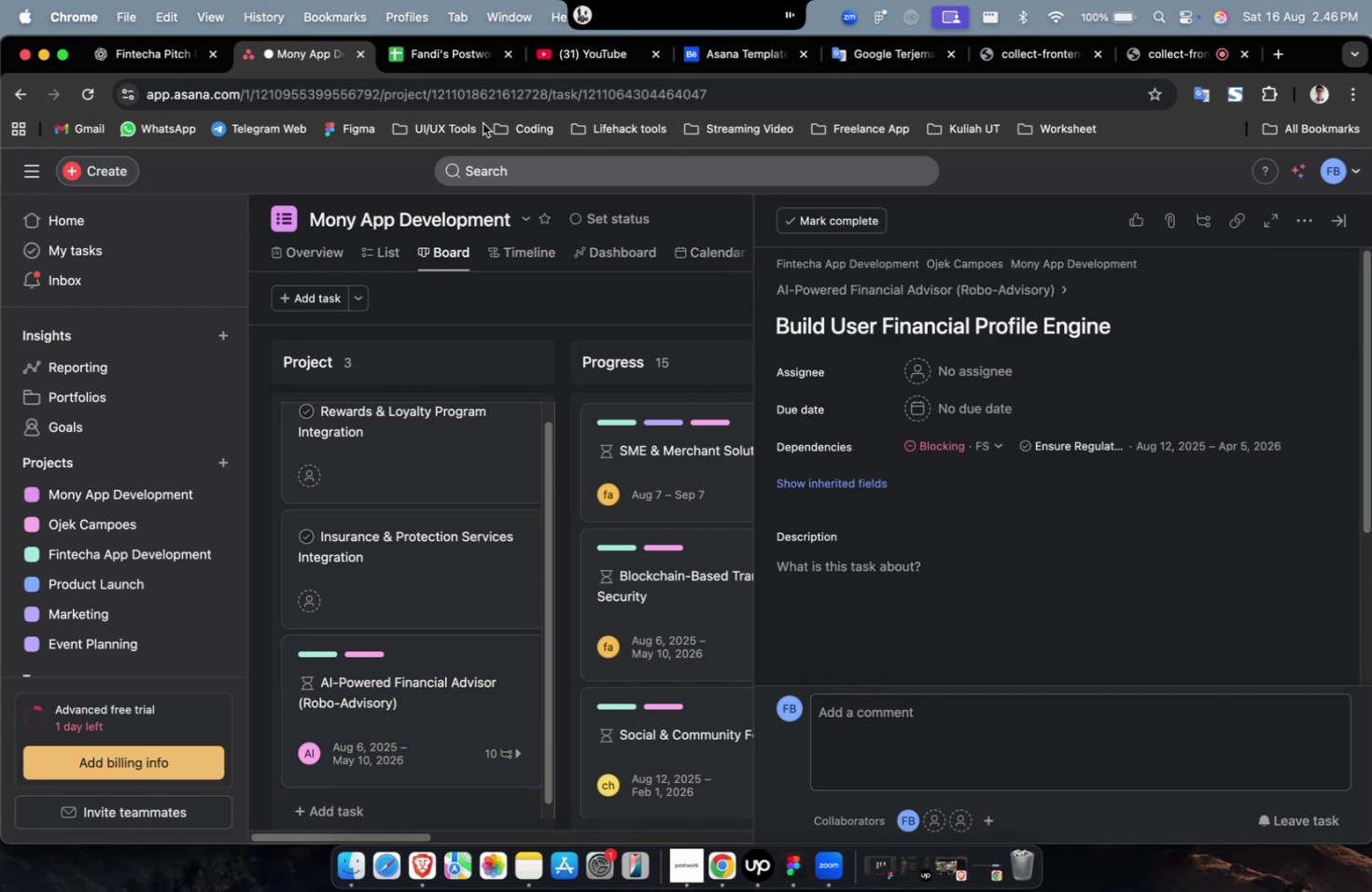 
left_click([130, 64])
 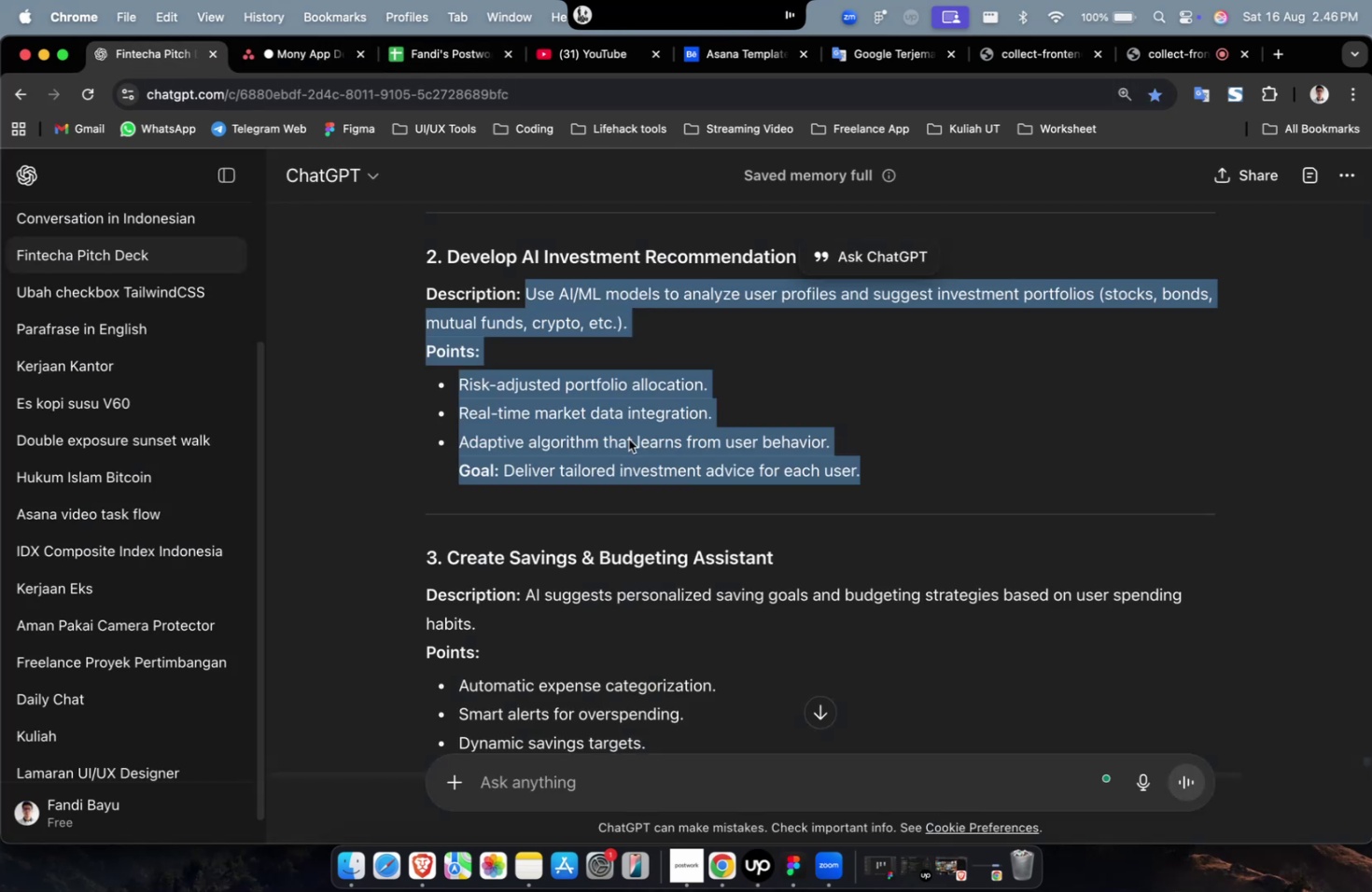 
scroll: coordinate [663, 467], scroll_direction: up, amount: 11.0
 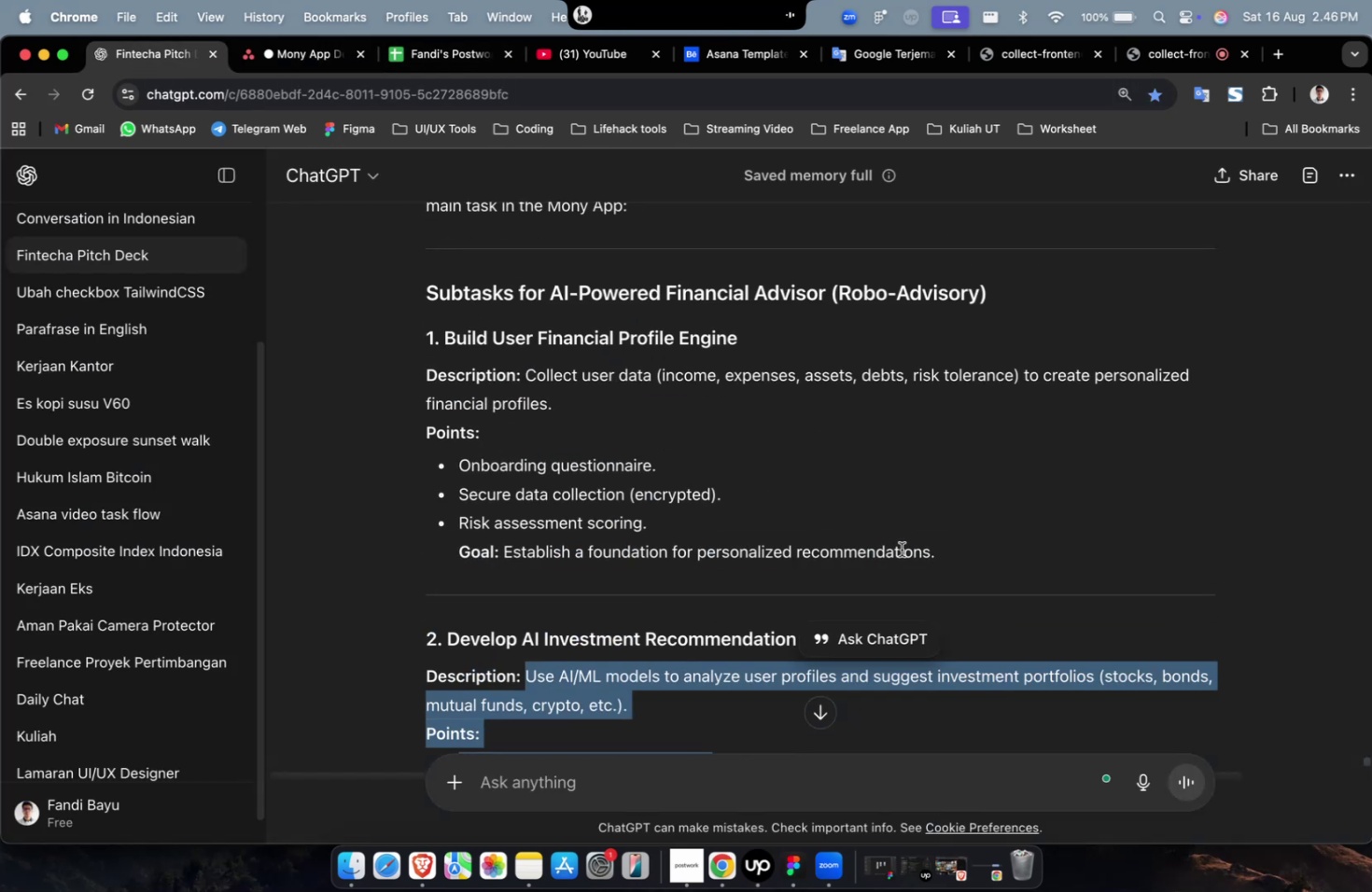 
left_click_drag(start_coordinate=[959, 562], to_coordinate=[525, 381])
 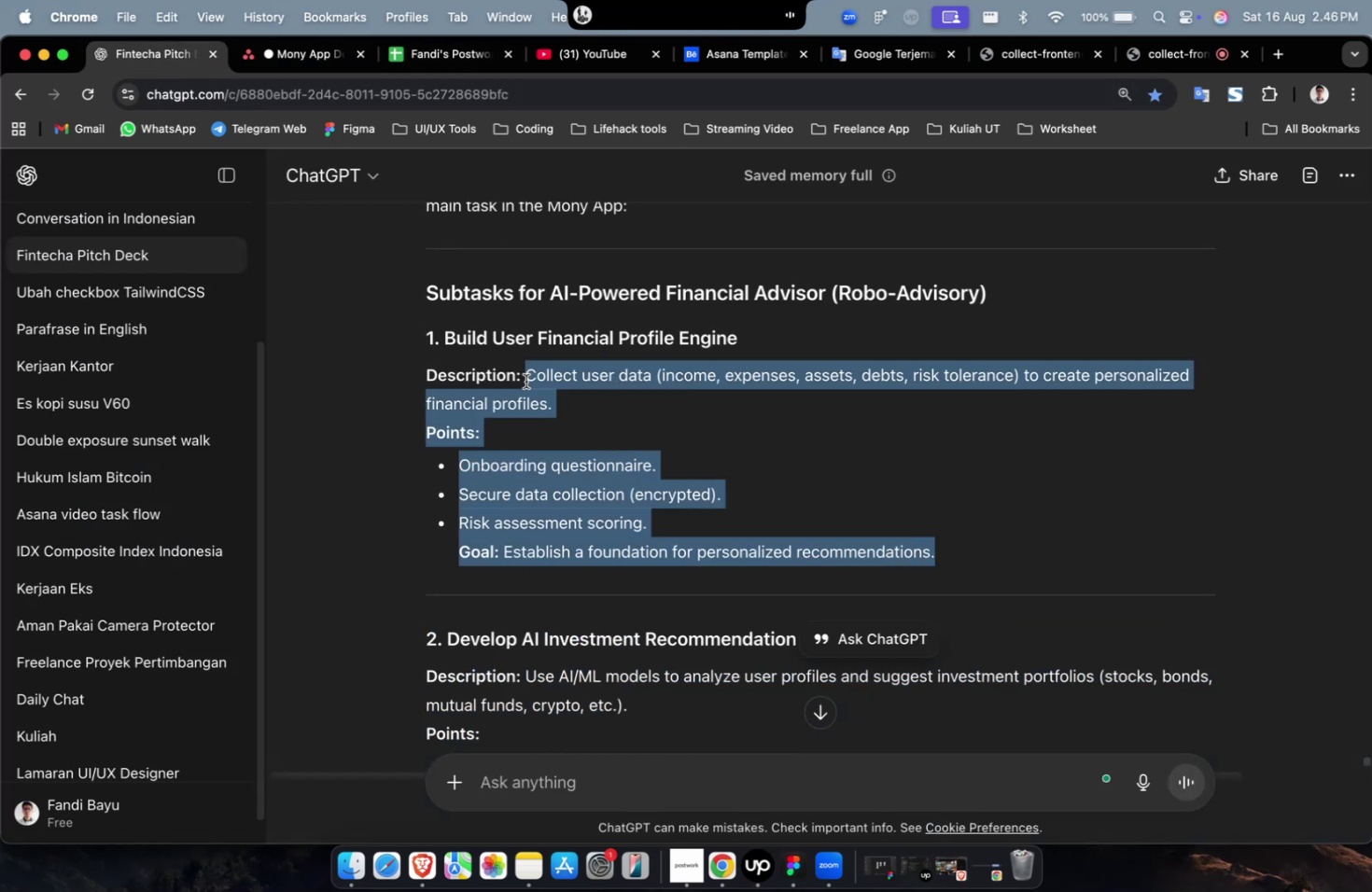 
key(Meta+C)
 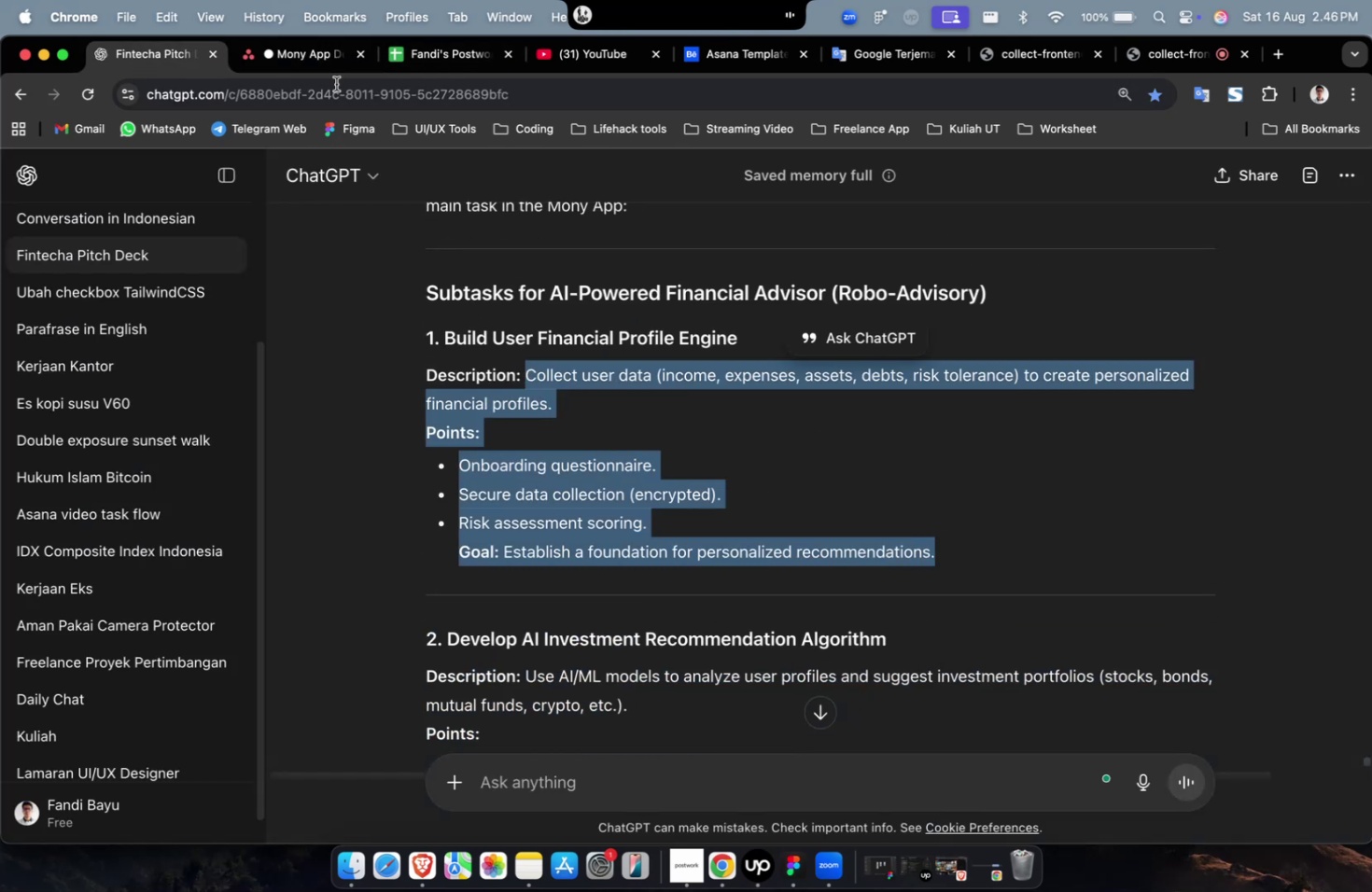 
key(Meta+C)
 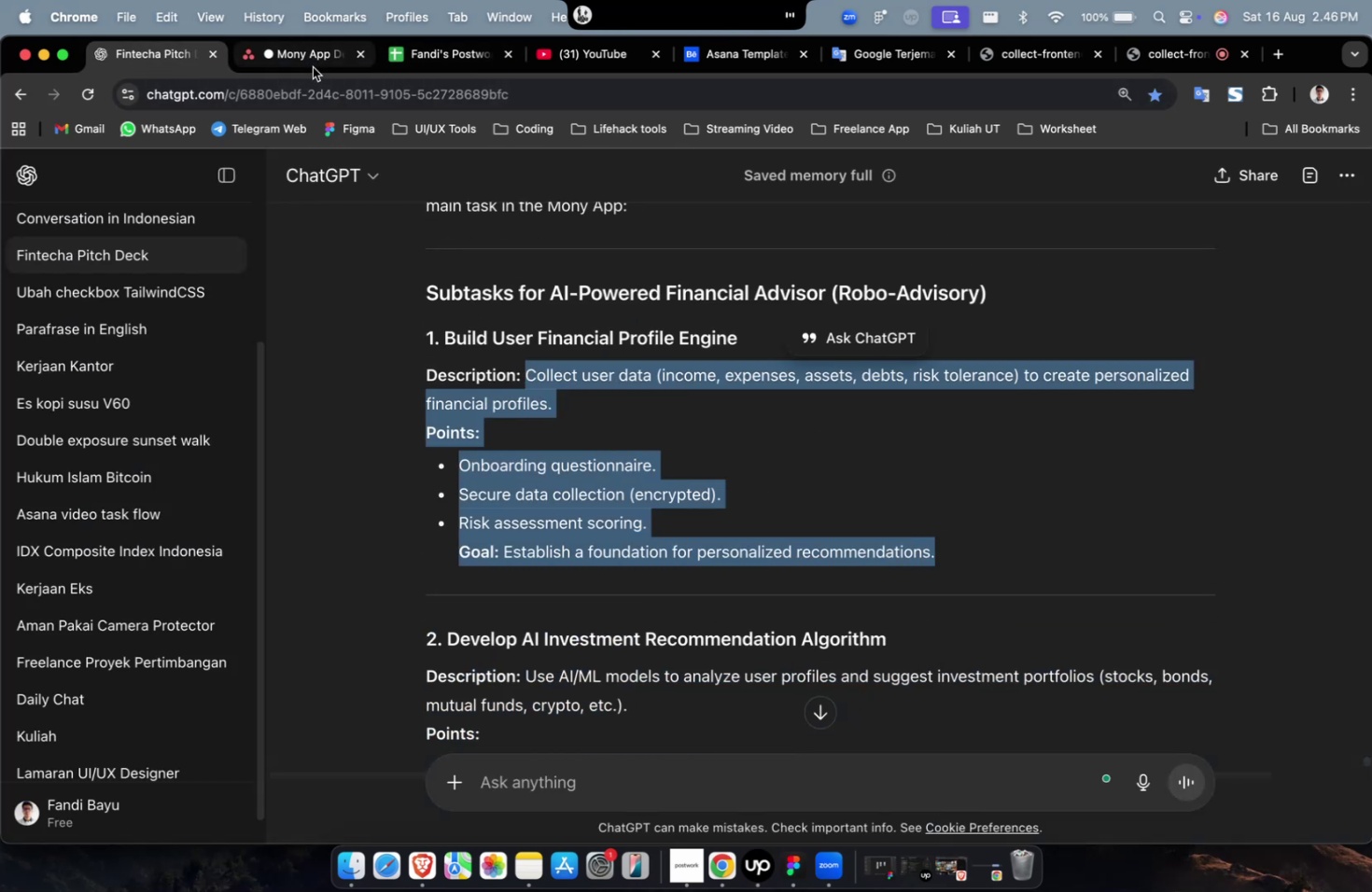 
left_click([313, 67])
 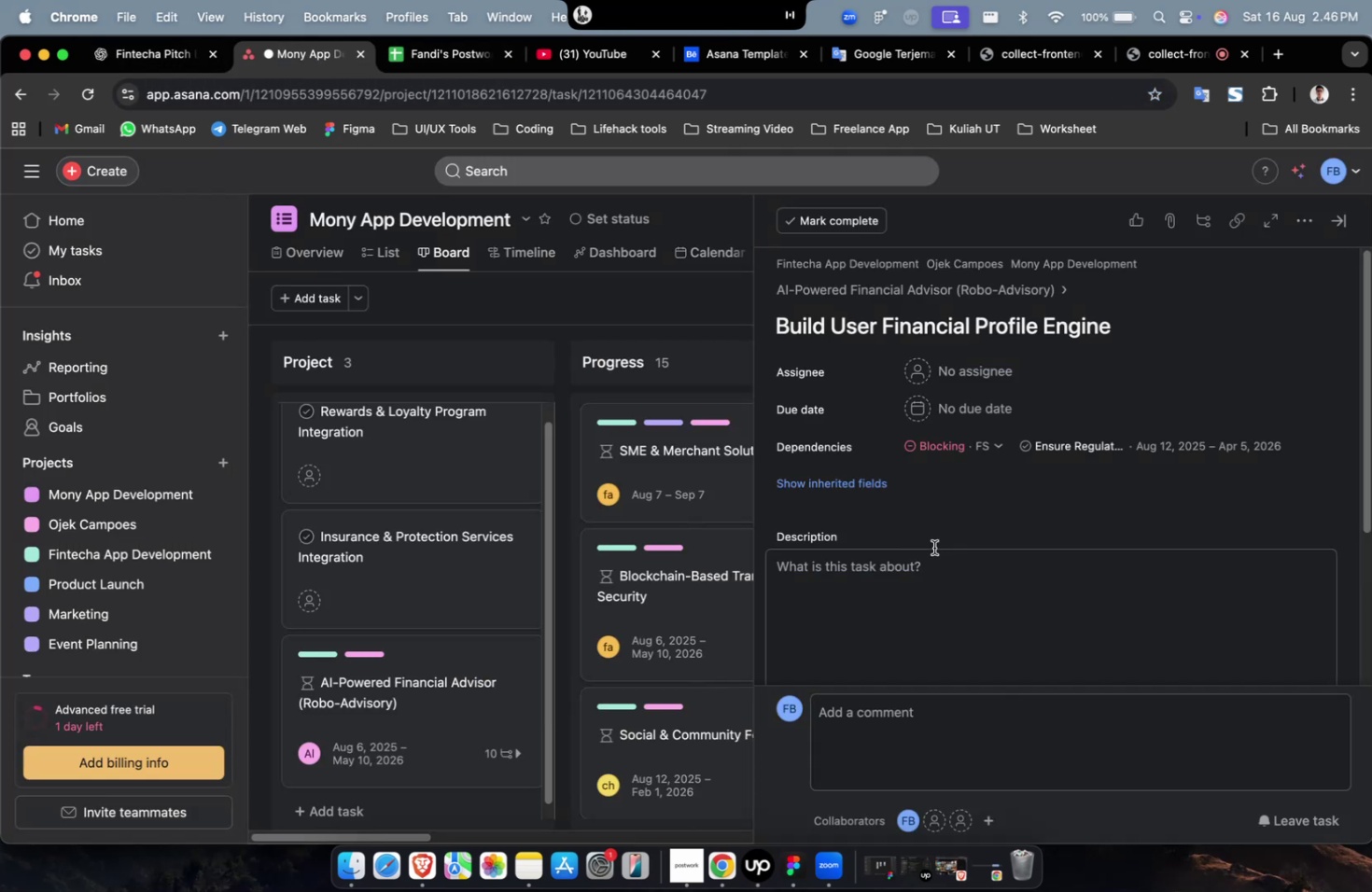 
double_click([927, 564])
 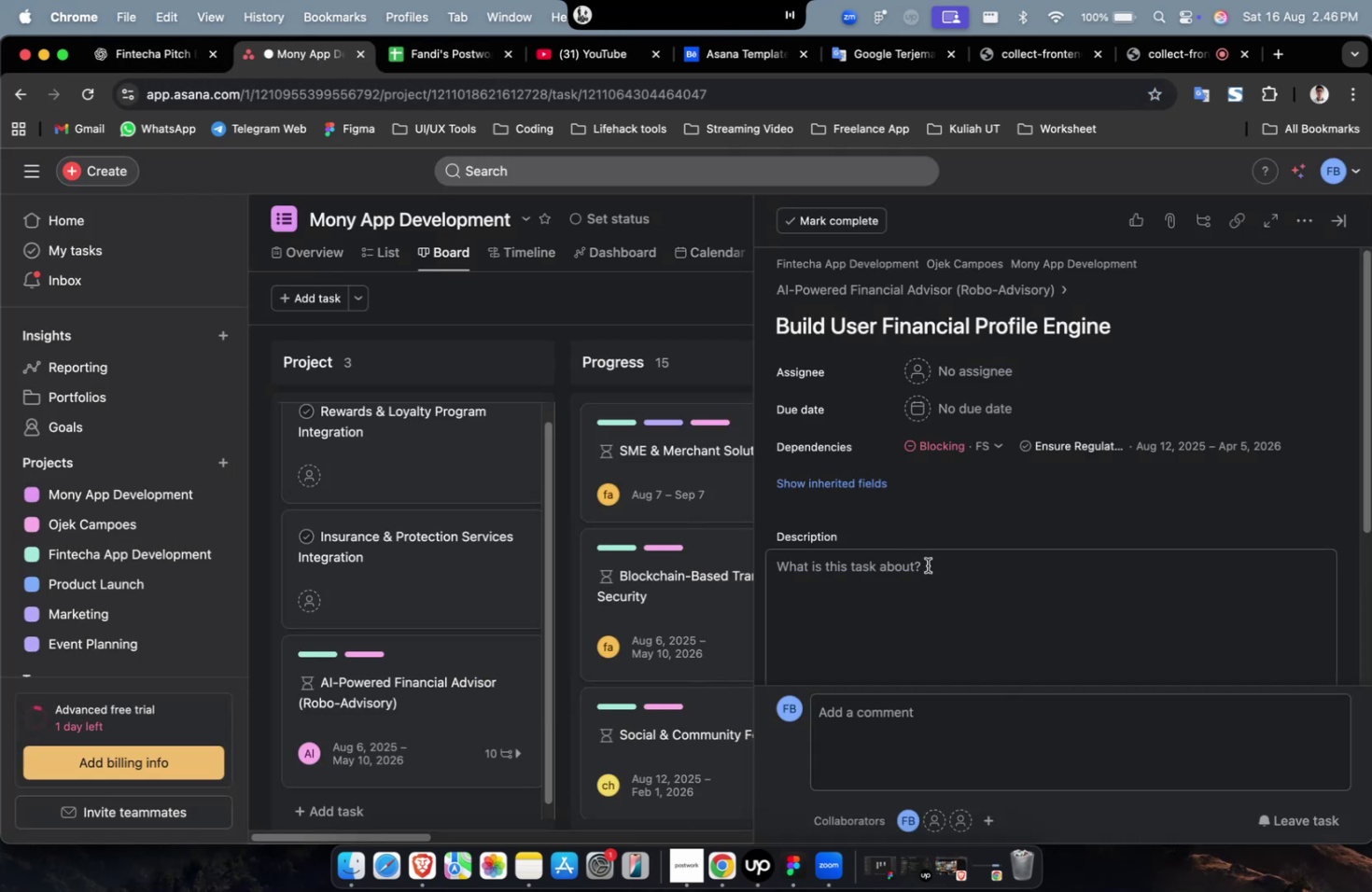 
key(Meta+V)
 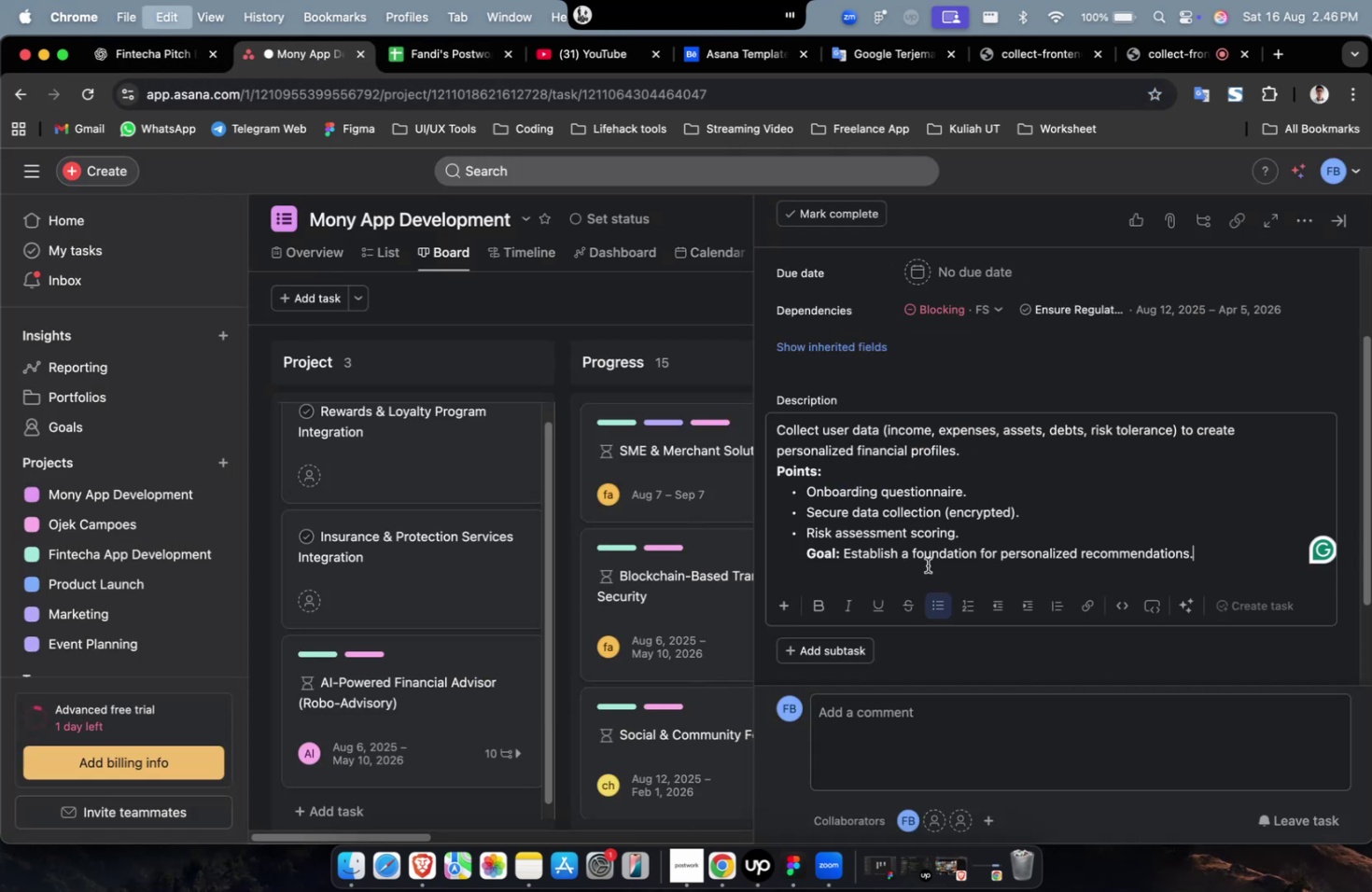 
scroll: coordinate [927, 564], scroll_direction: up, amount: 19.0
 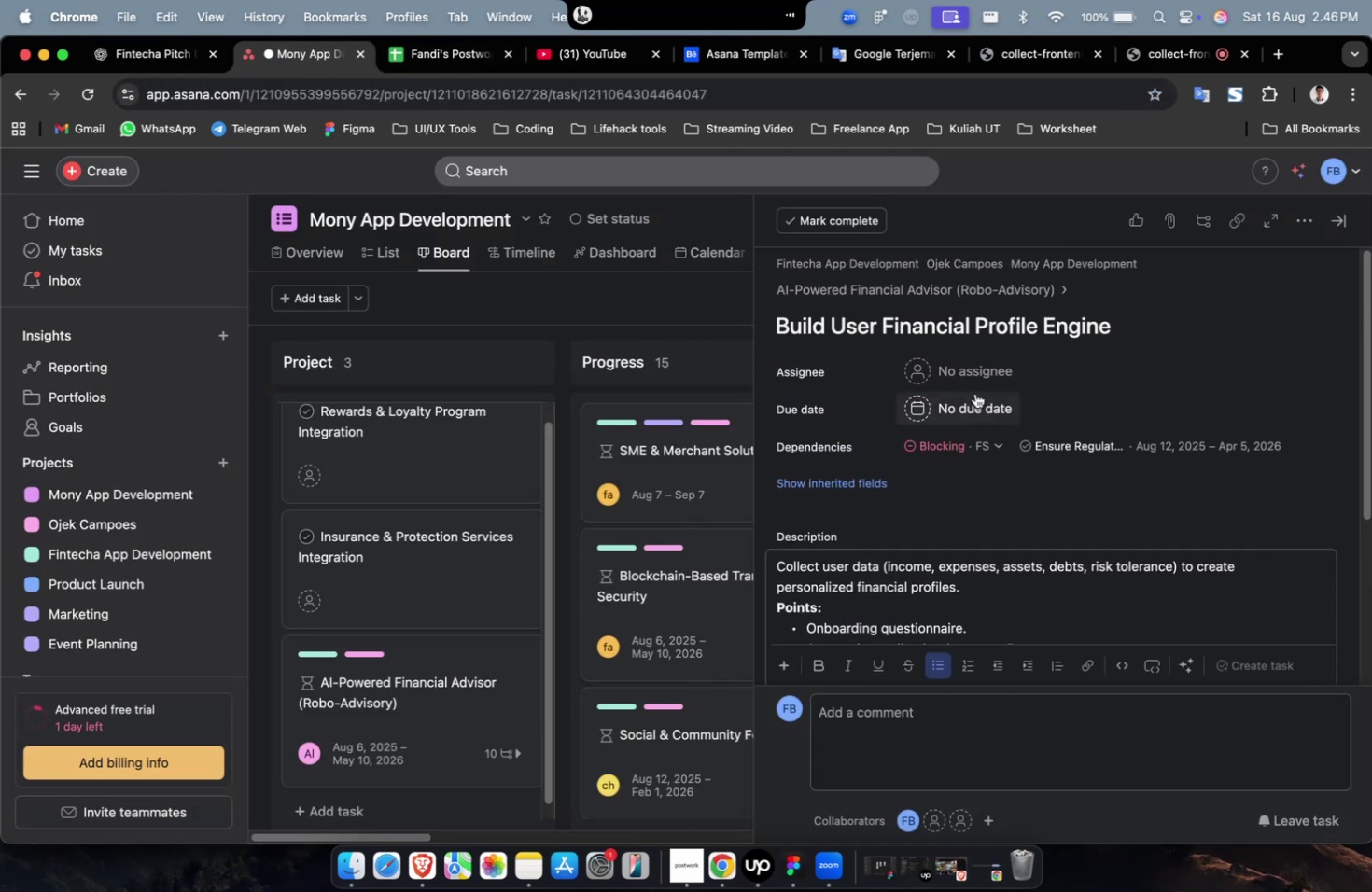 
left_click([979, 373])
 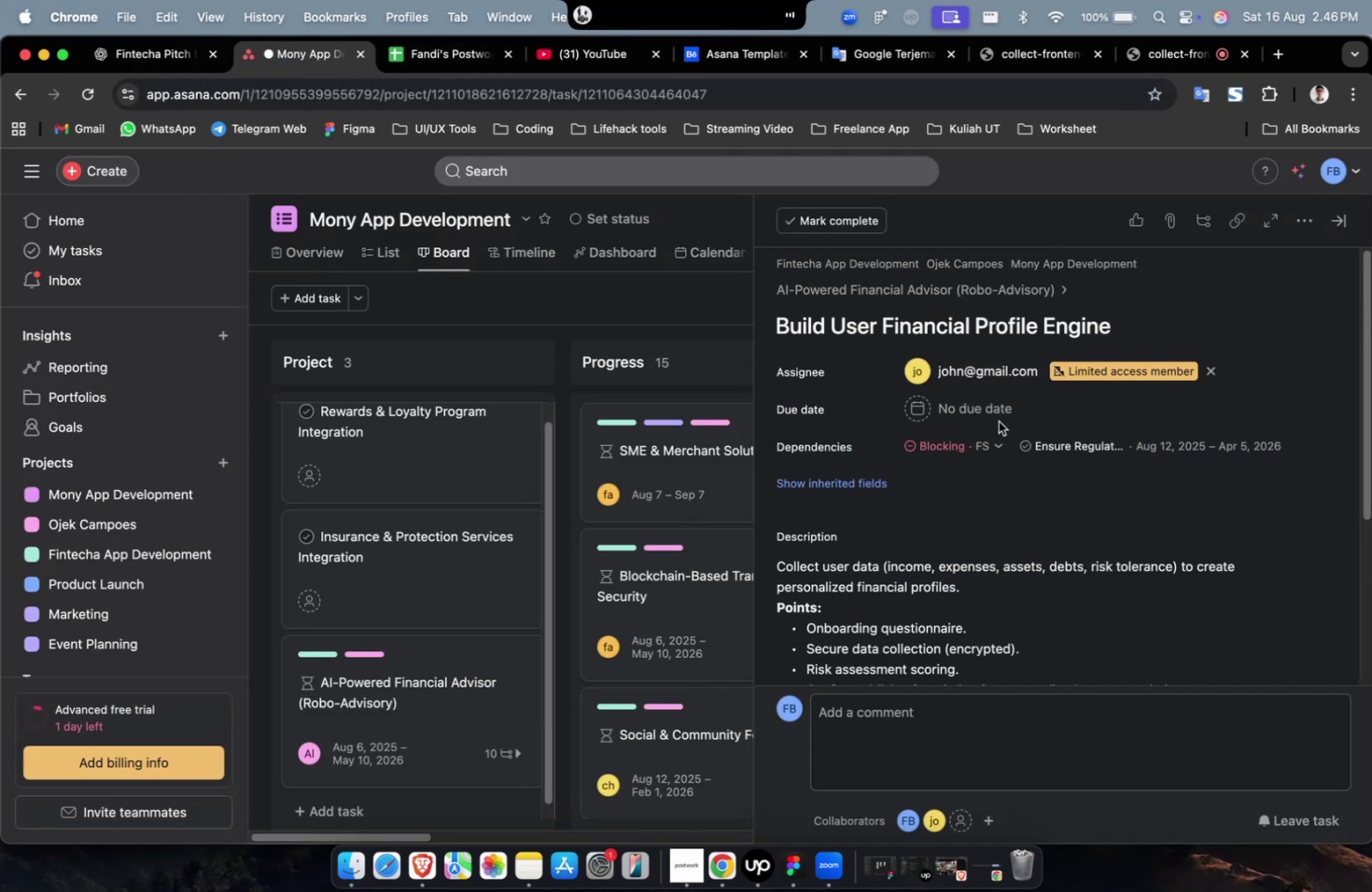 
double_click([983, 383])
 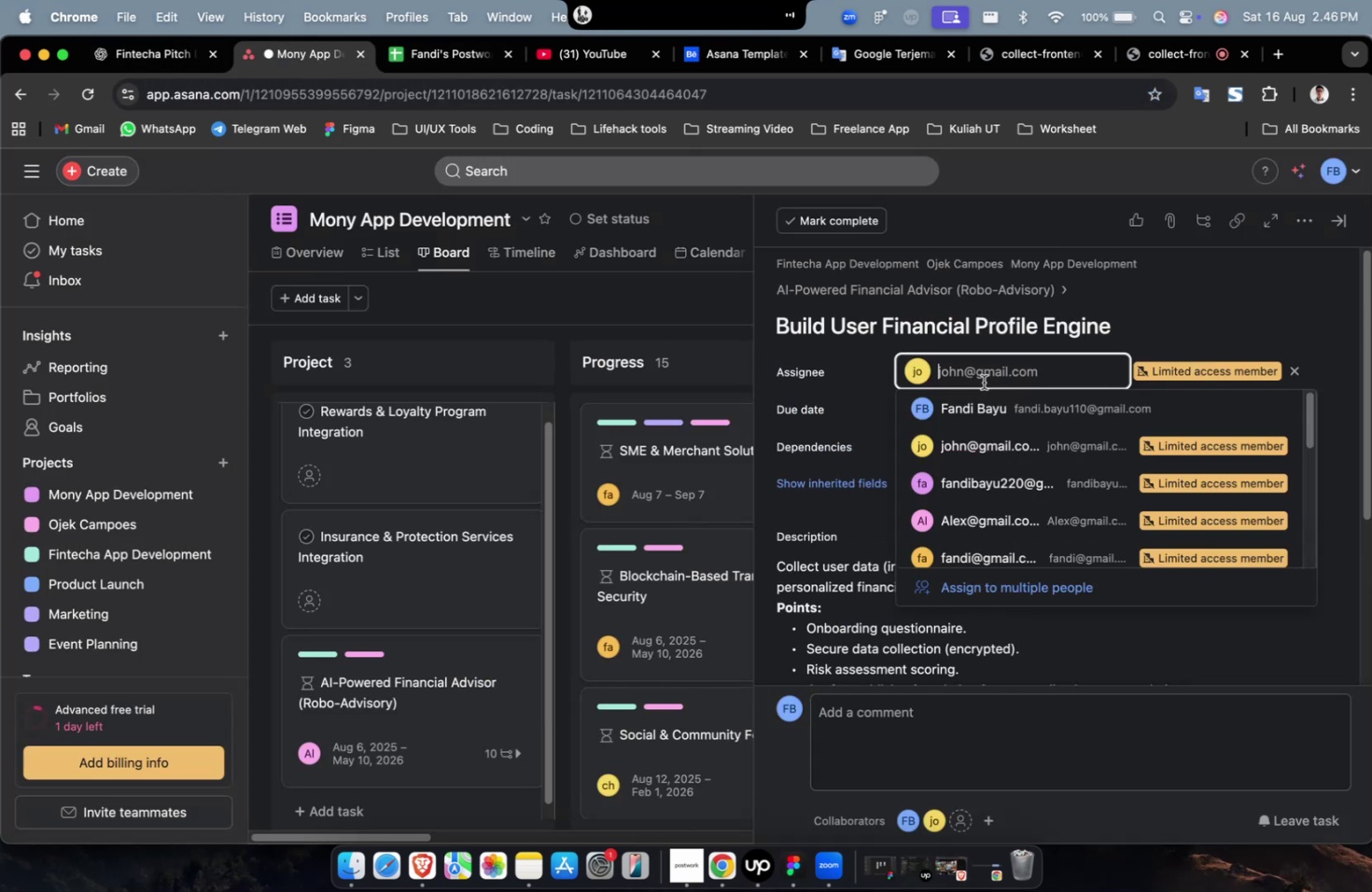 
triple_click([983, 377])
 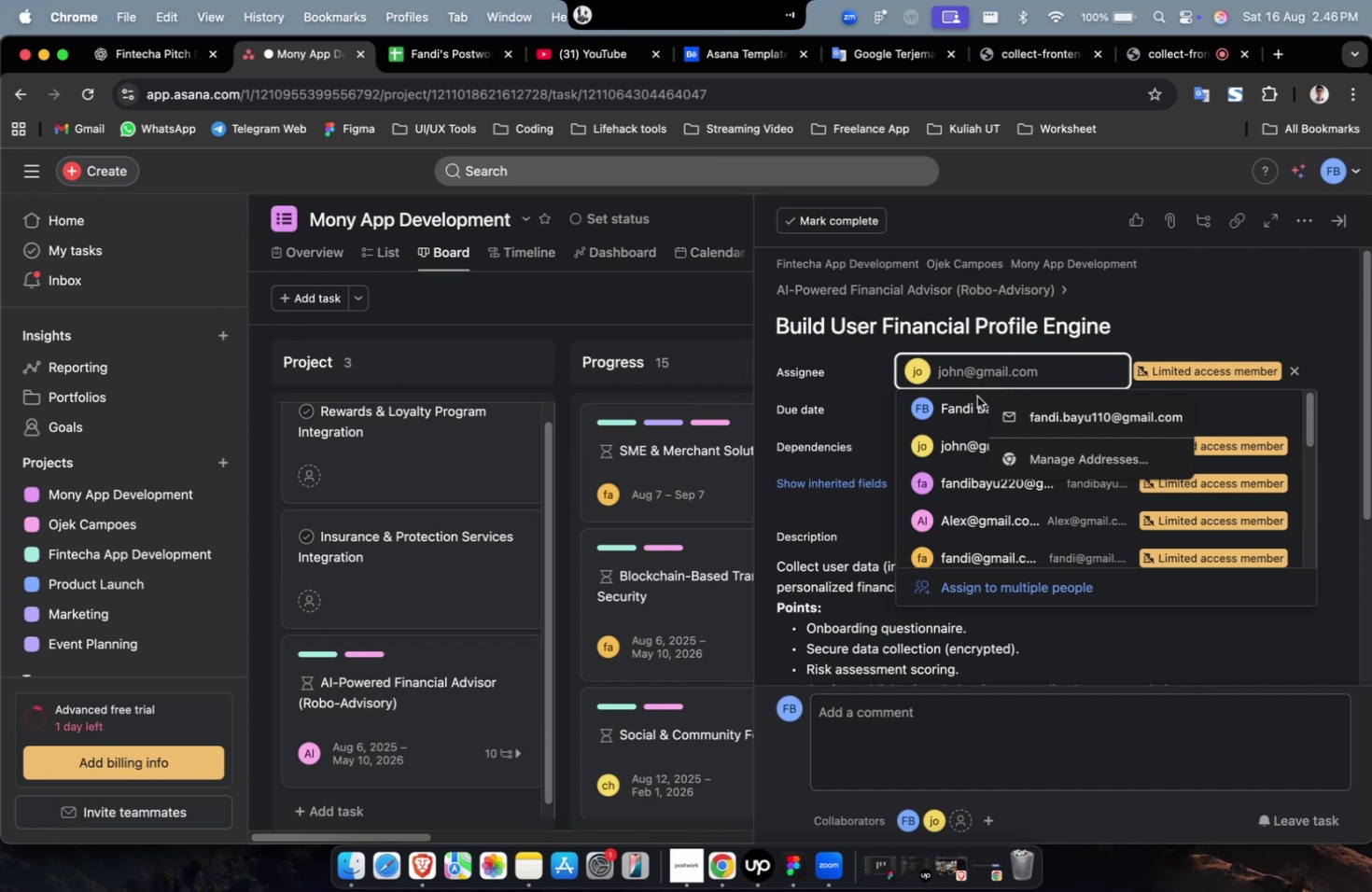 
scroll: coordinate [976, 532], scroll_direction: down, amount: 18.0
 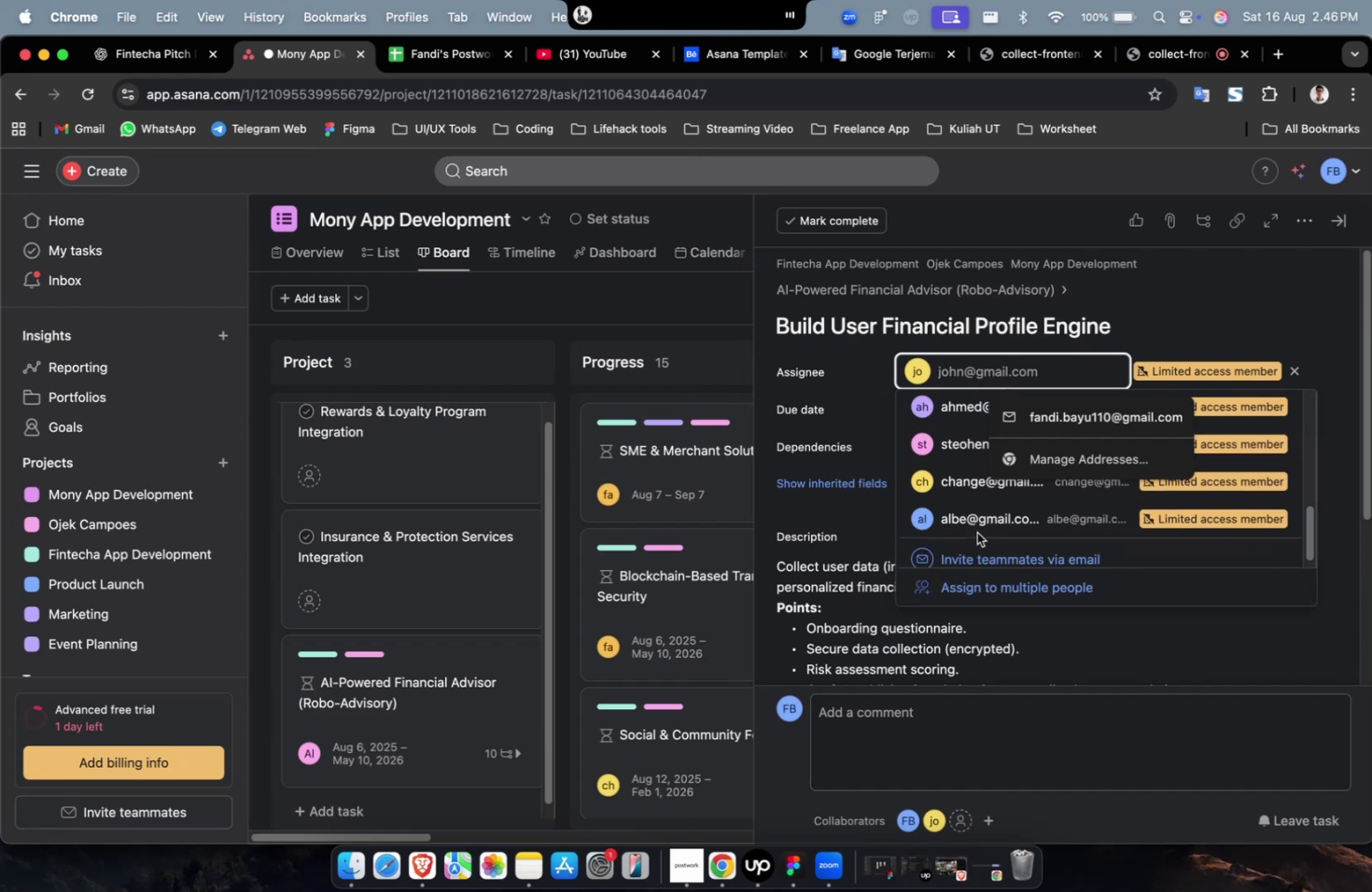 
left_click([977, 531])
 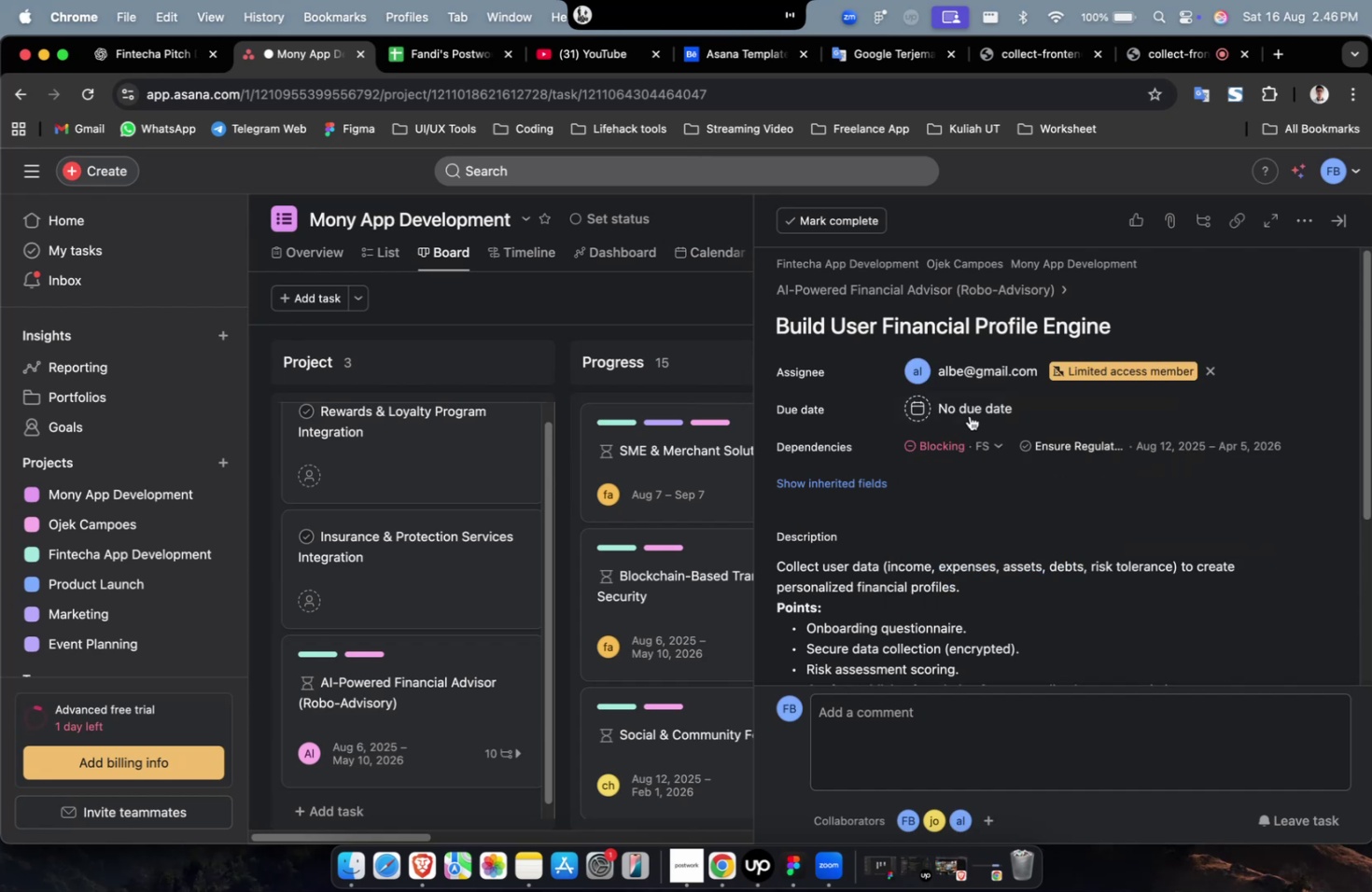 
double_click([968, 414])
 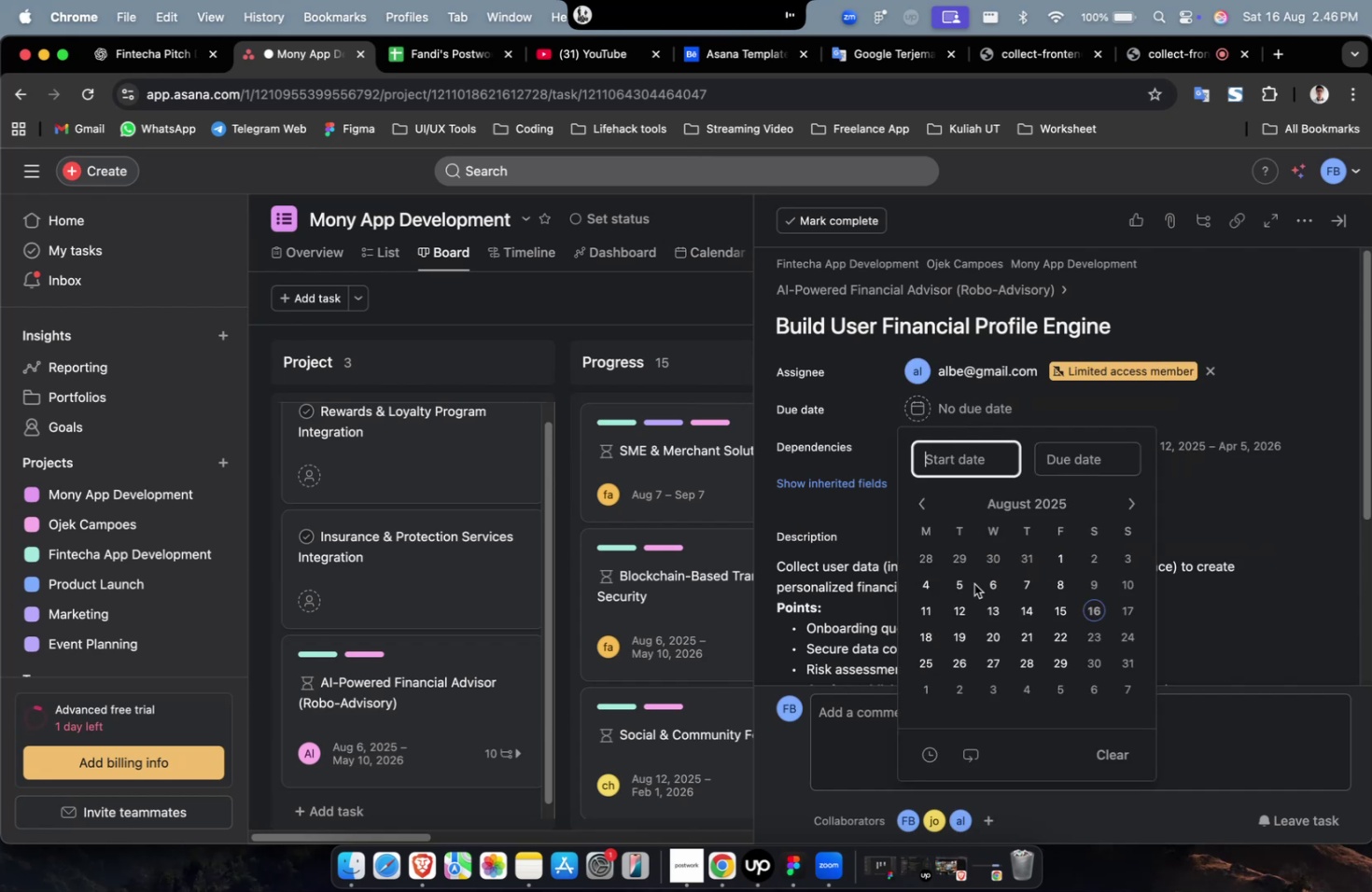 
triple_click([965, 588])
 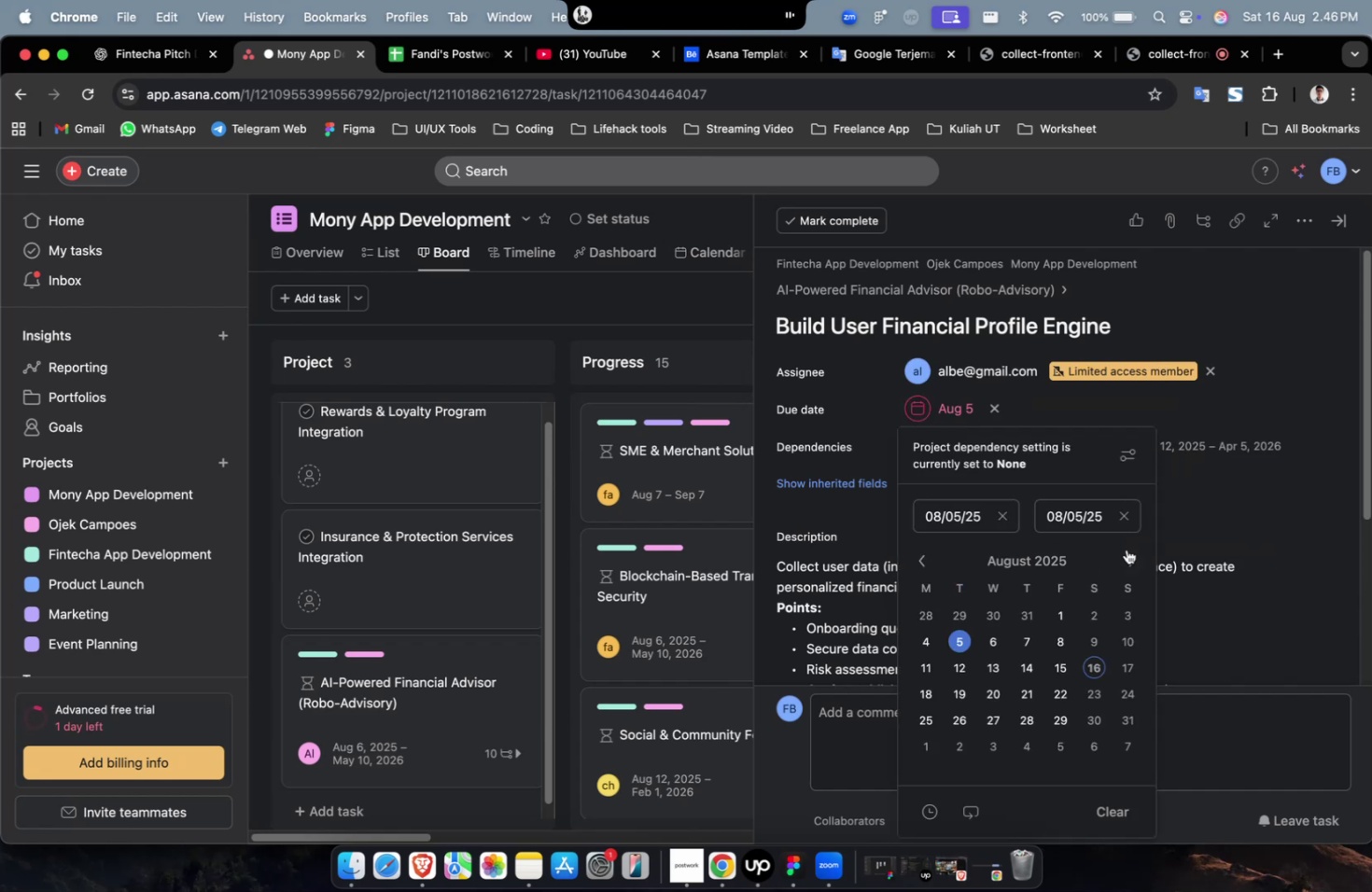 
triple_click([1127, 556])
 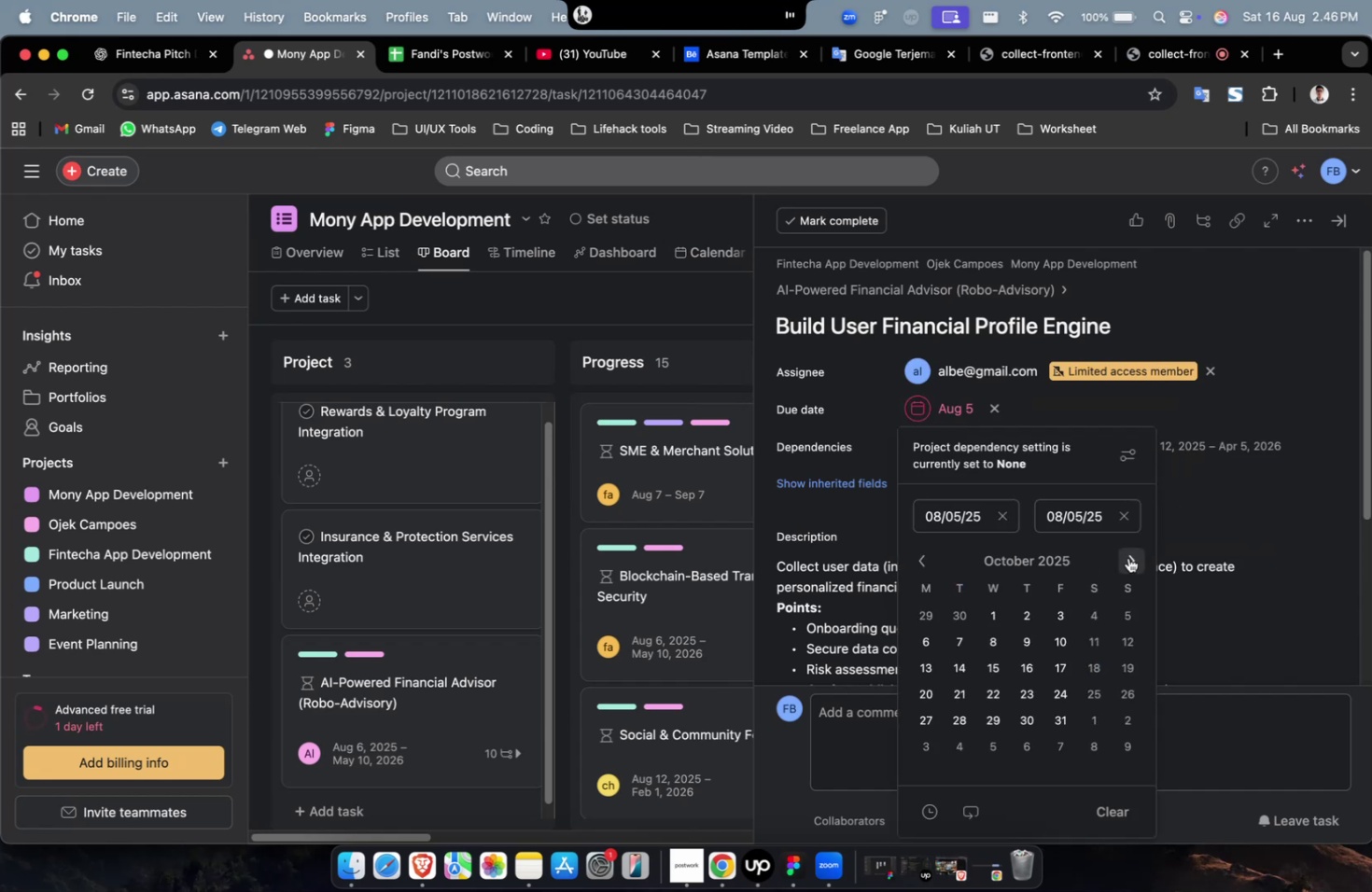 
triple_click([1127, 557])
 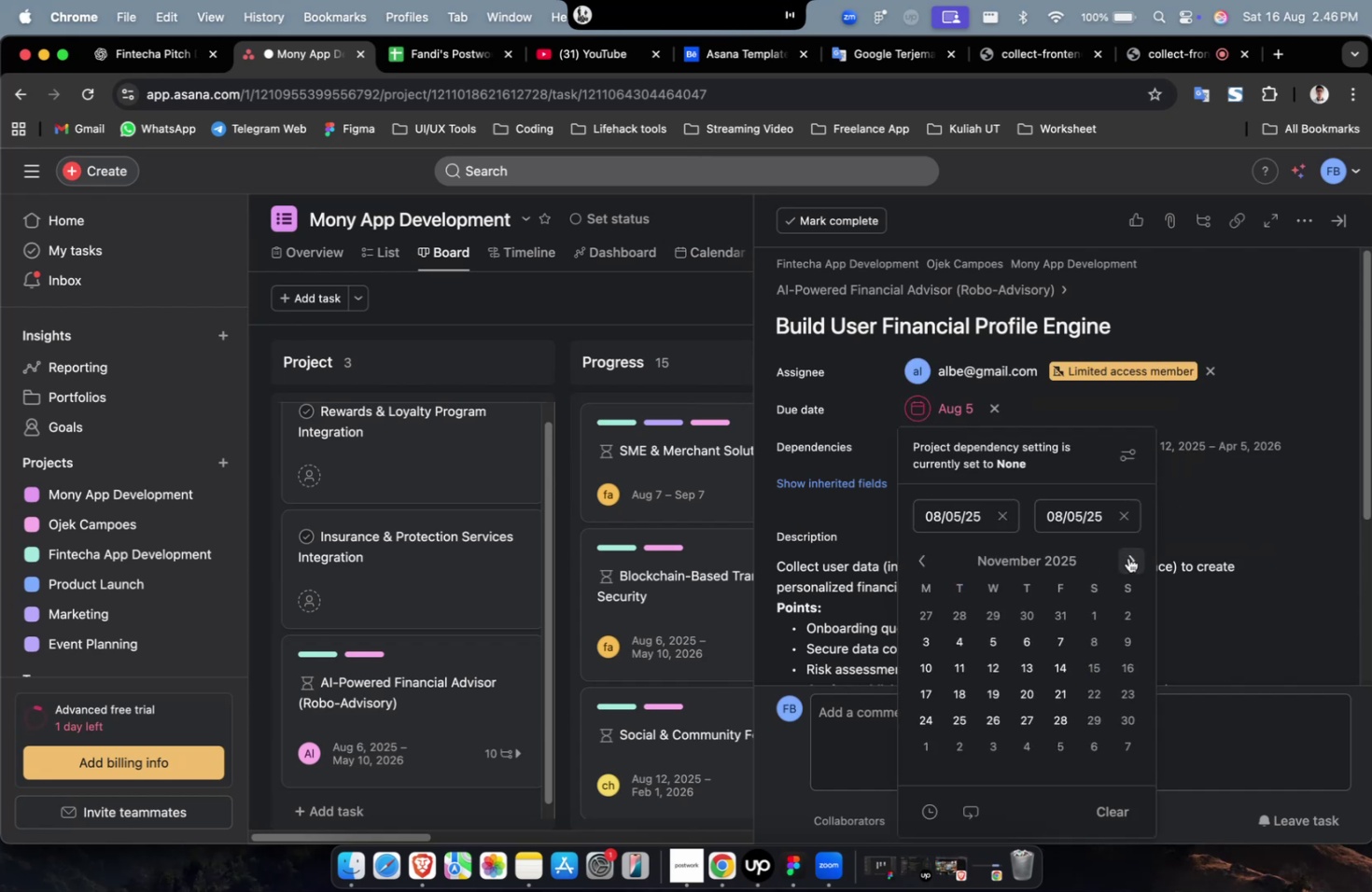 
triple_click([1127, 557])
 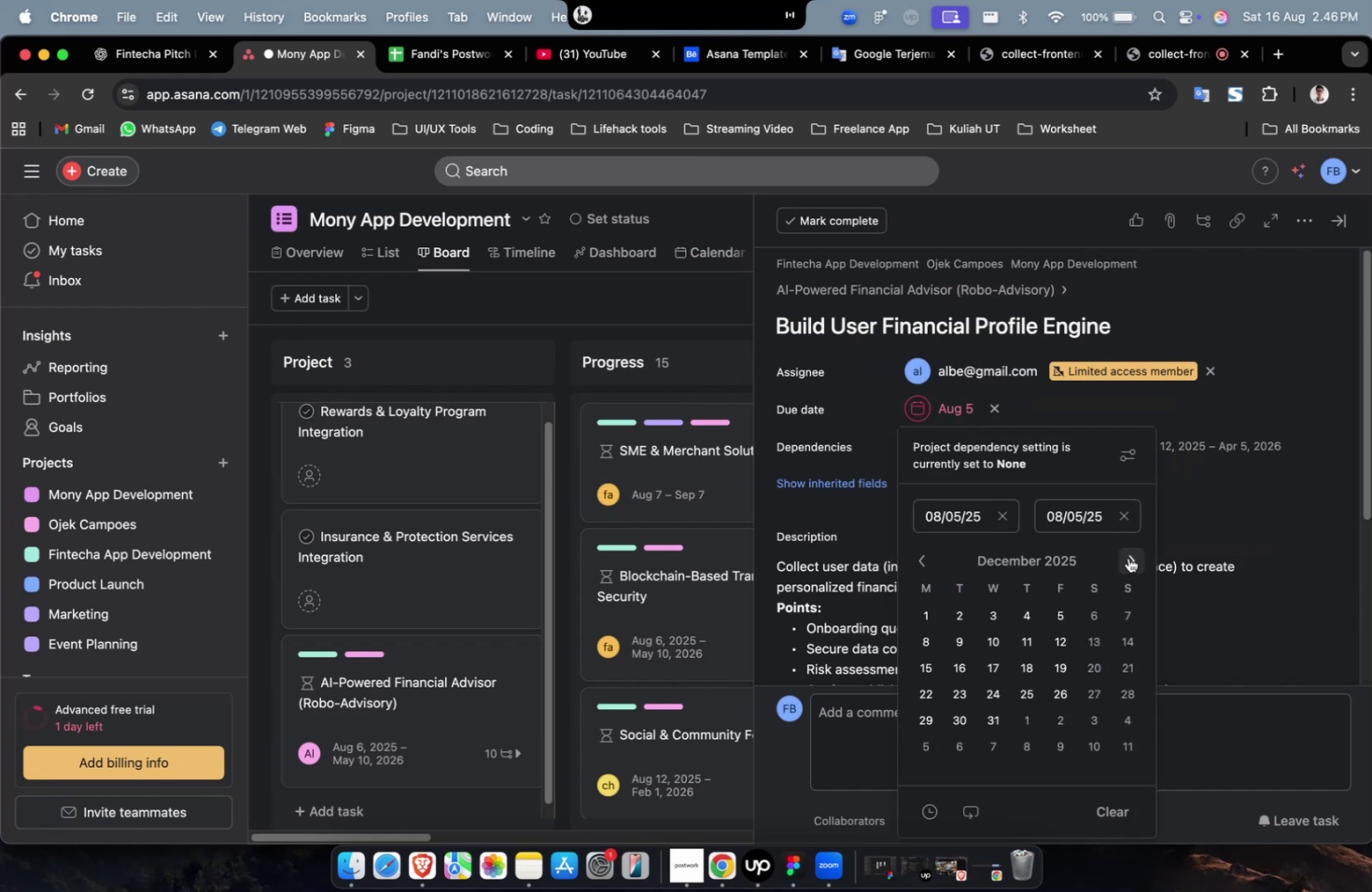 
triple_click([1127, 557])
 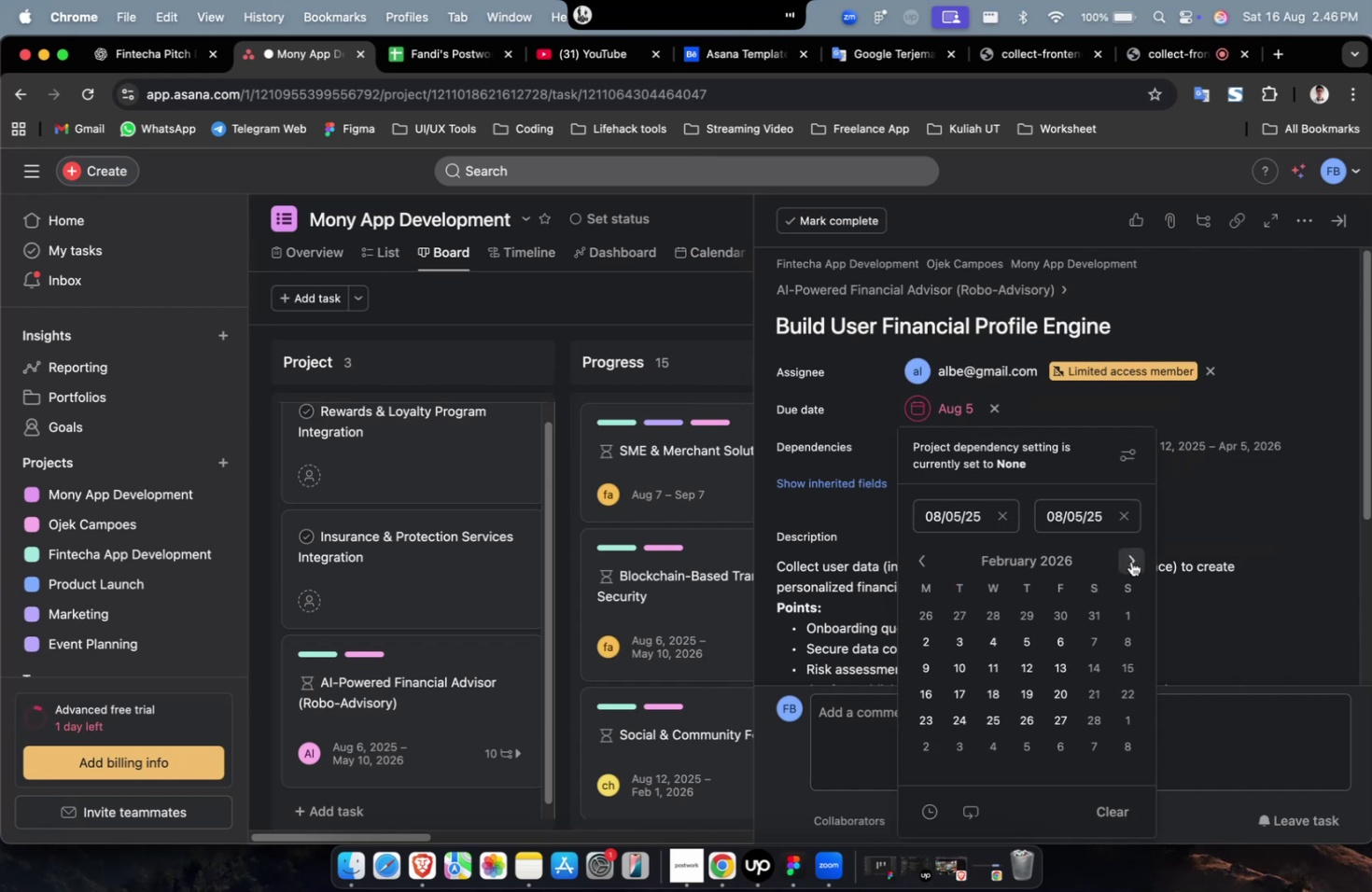 
triple_click([1130, 562])
 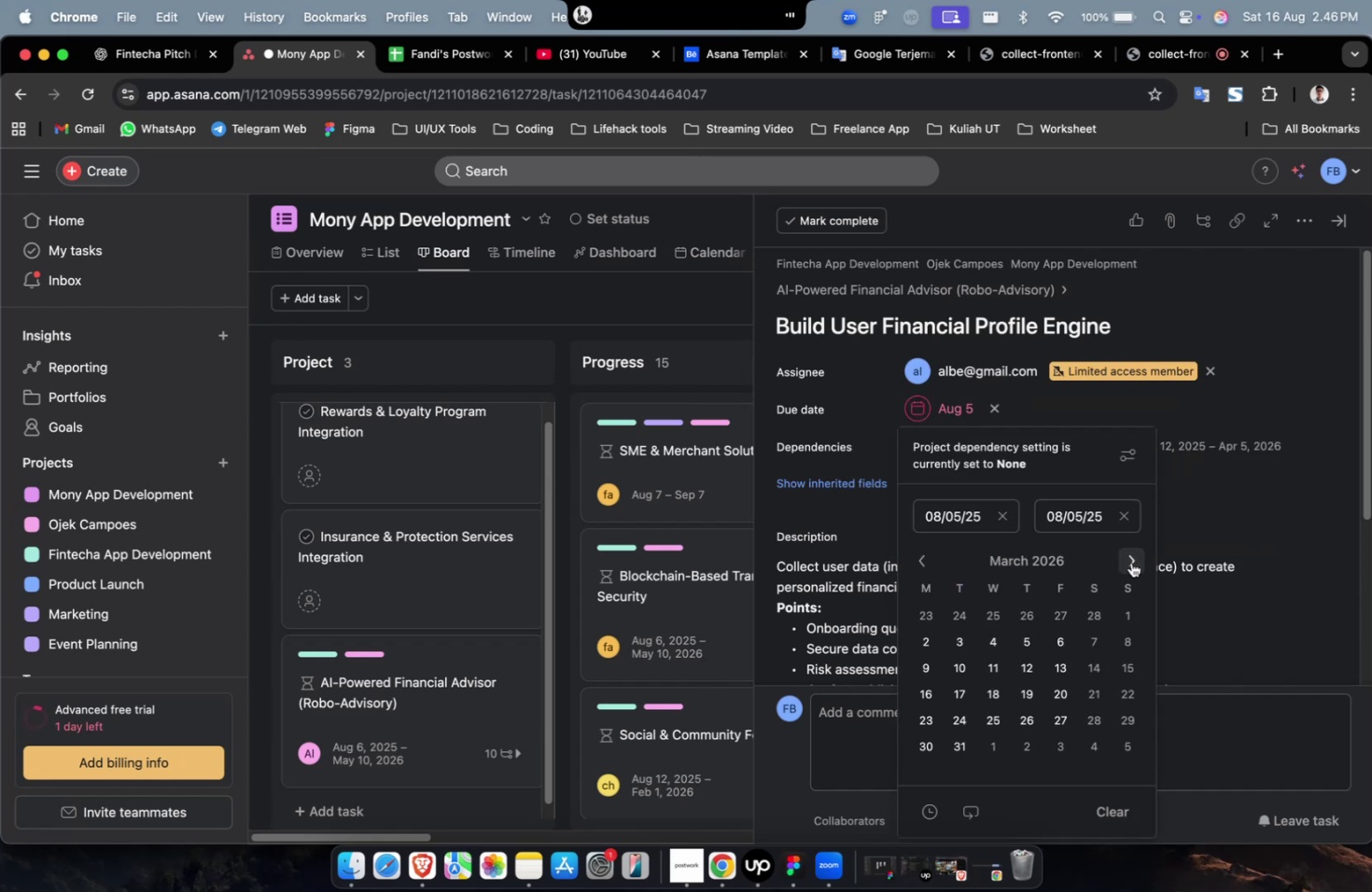 
triple_click([1130, 562])
 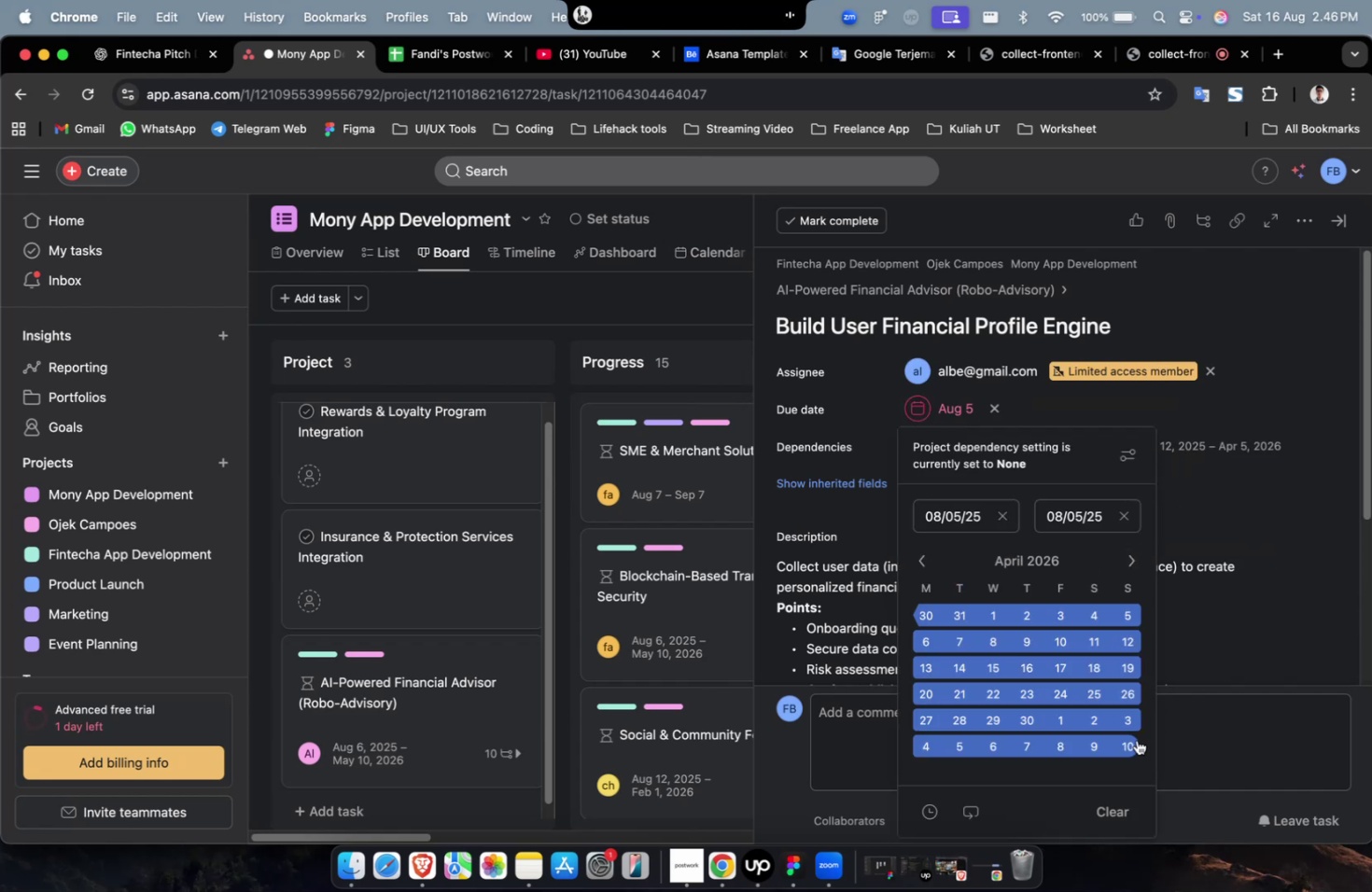 
left_click([1134, 740])
 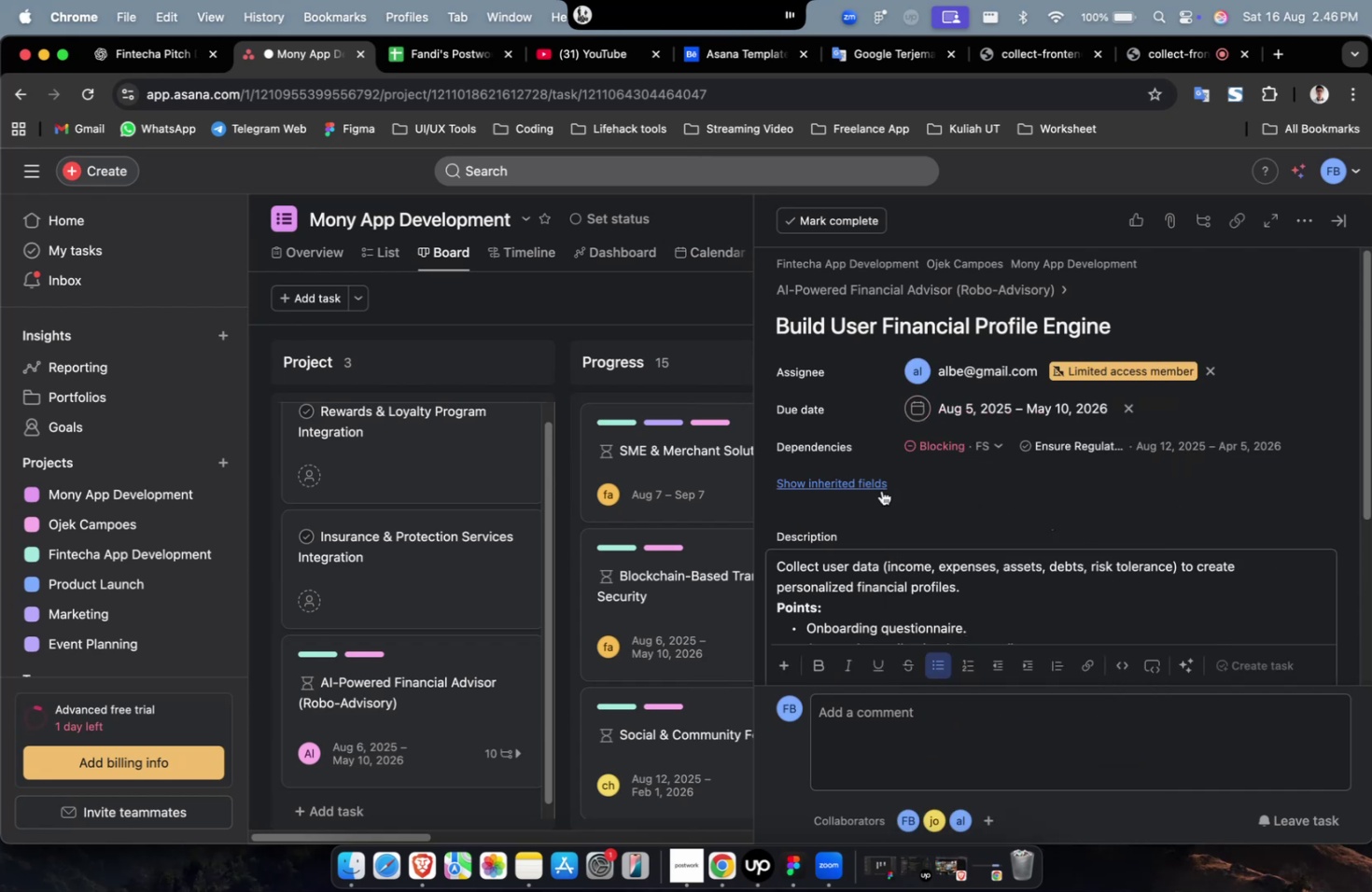 
left_click([880, 490])
 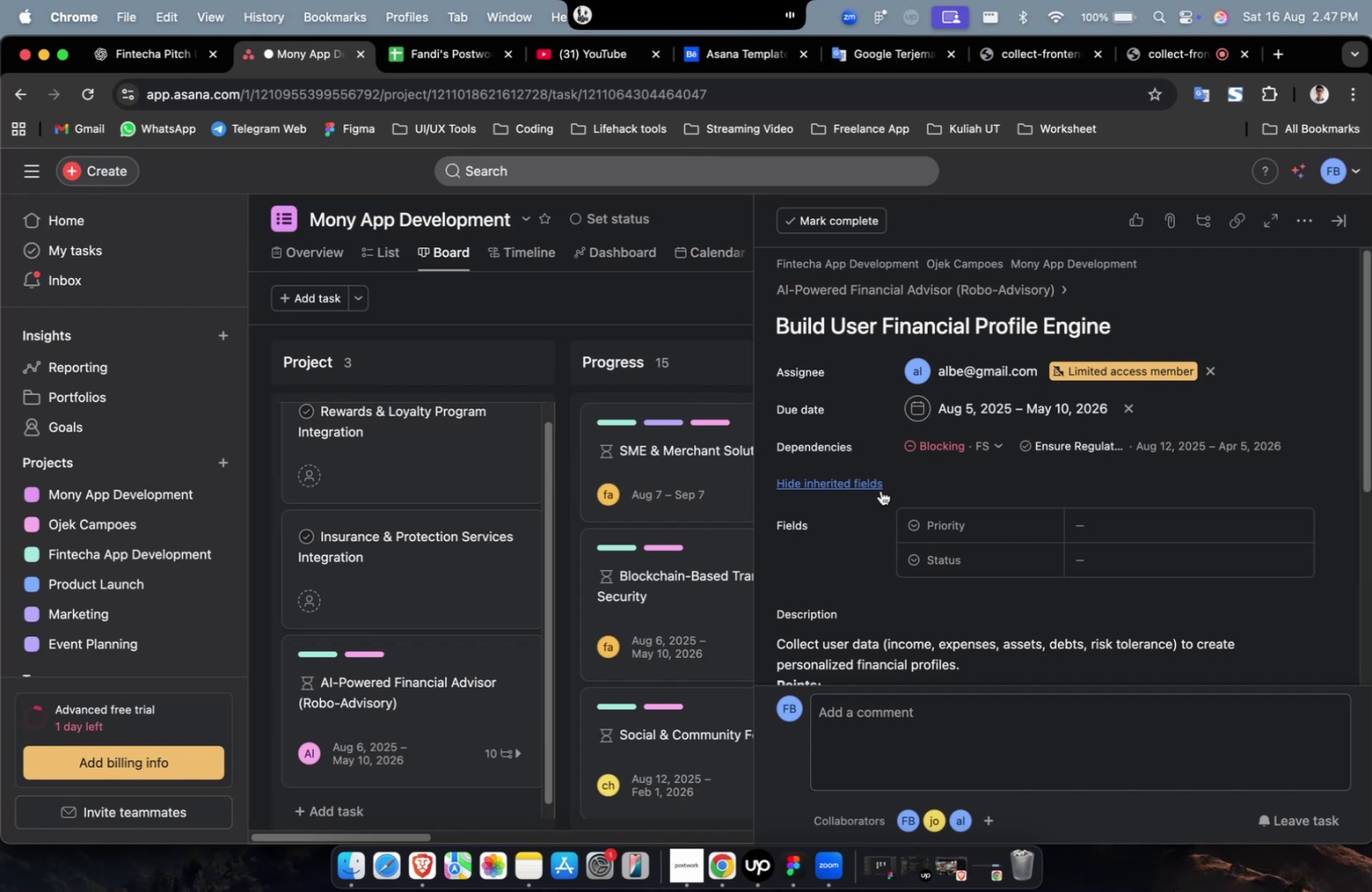 
wait(19.72)
 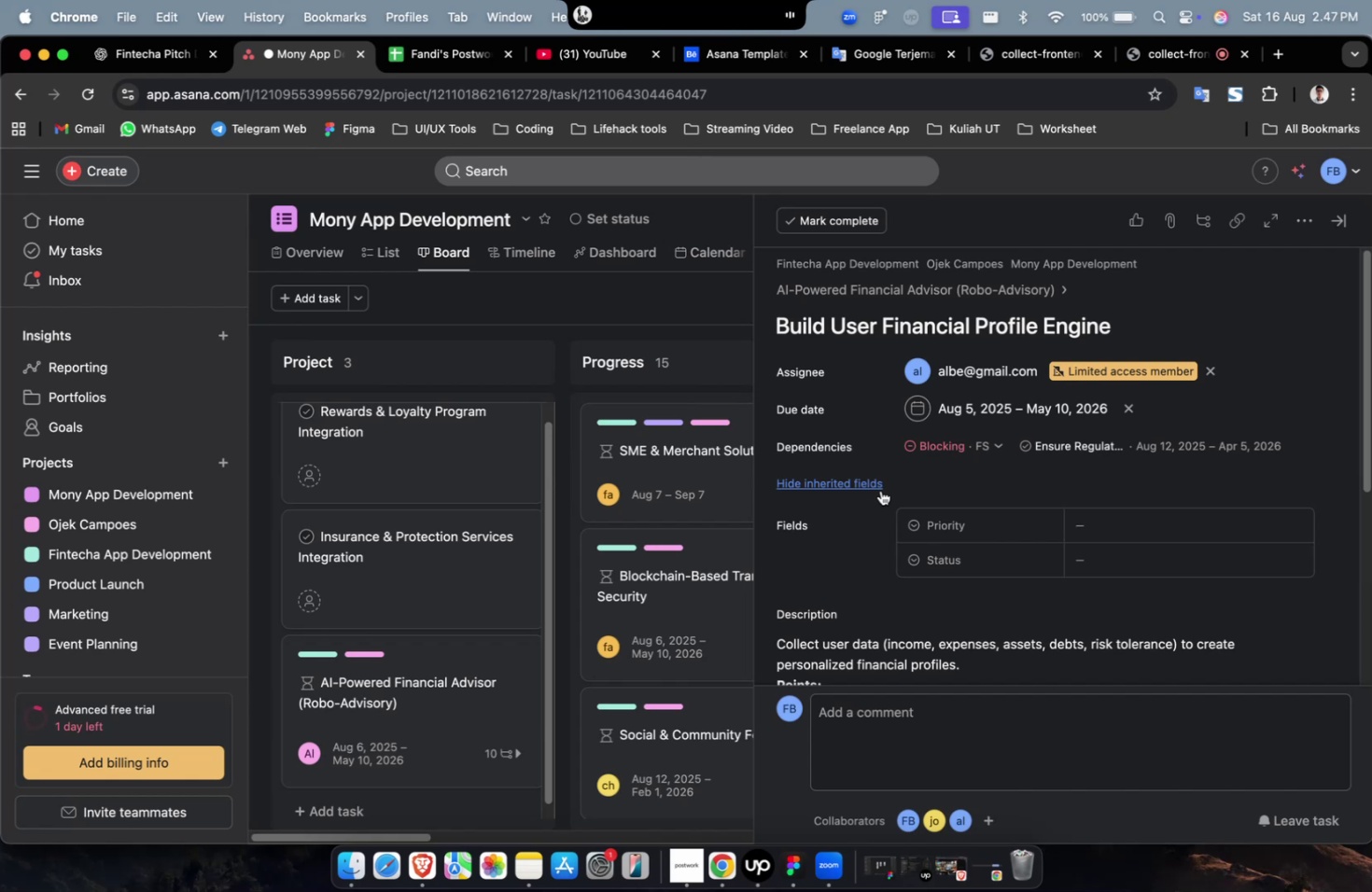 
key(VolumeUp)
 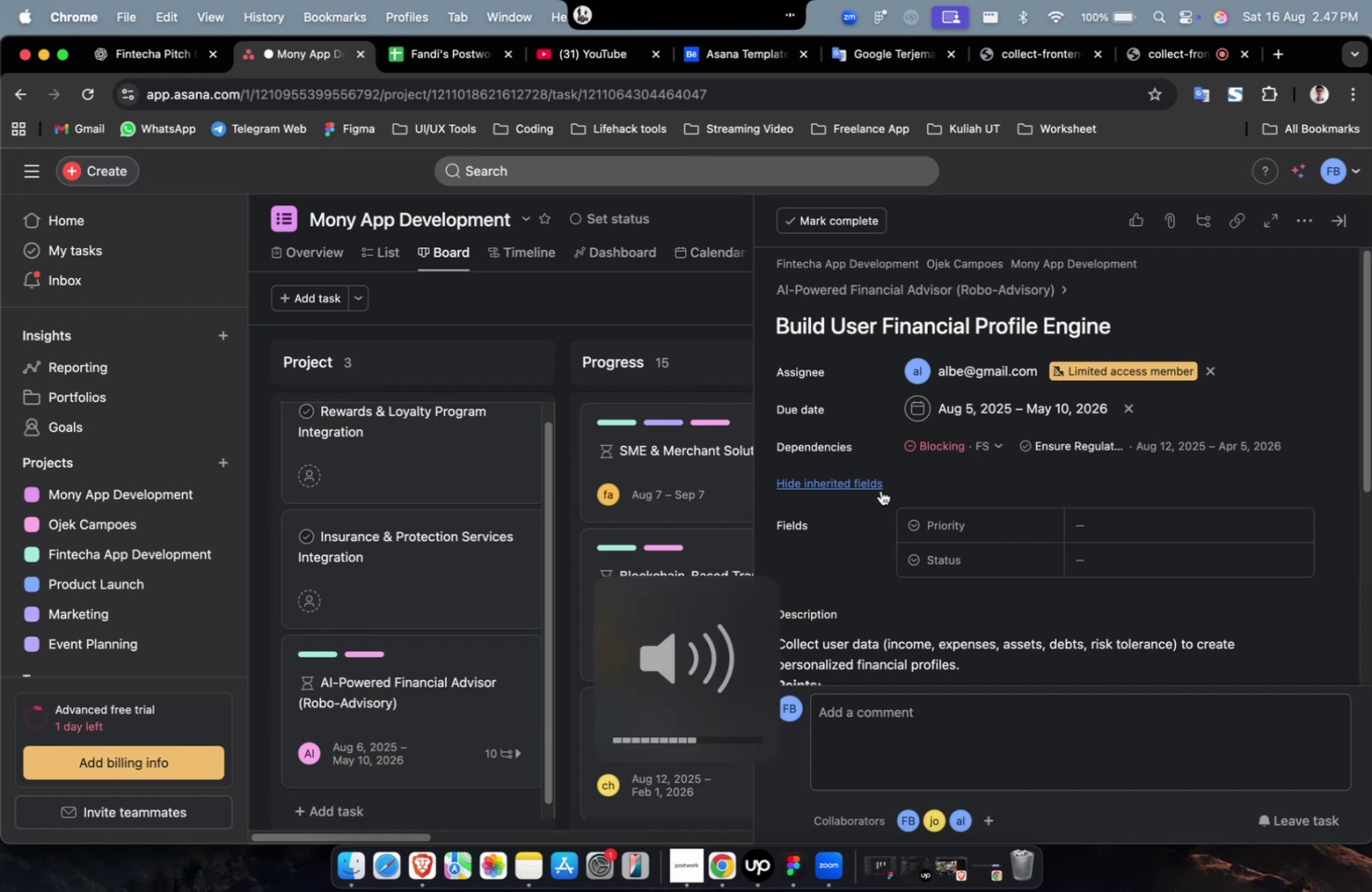 
key(VolumeUp)
 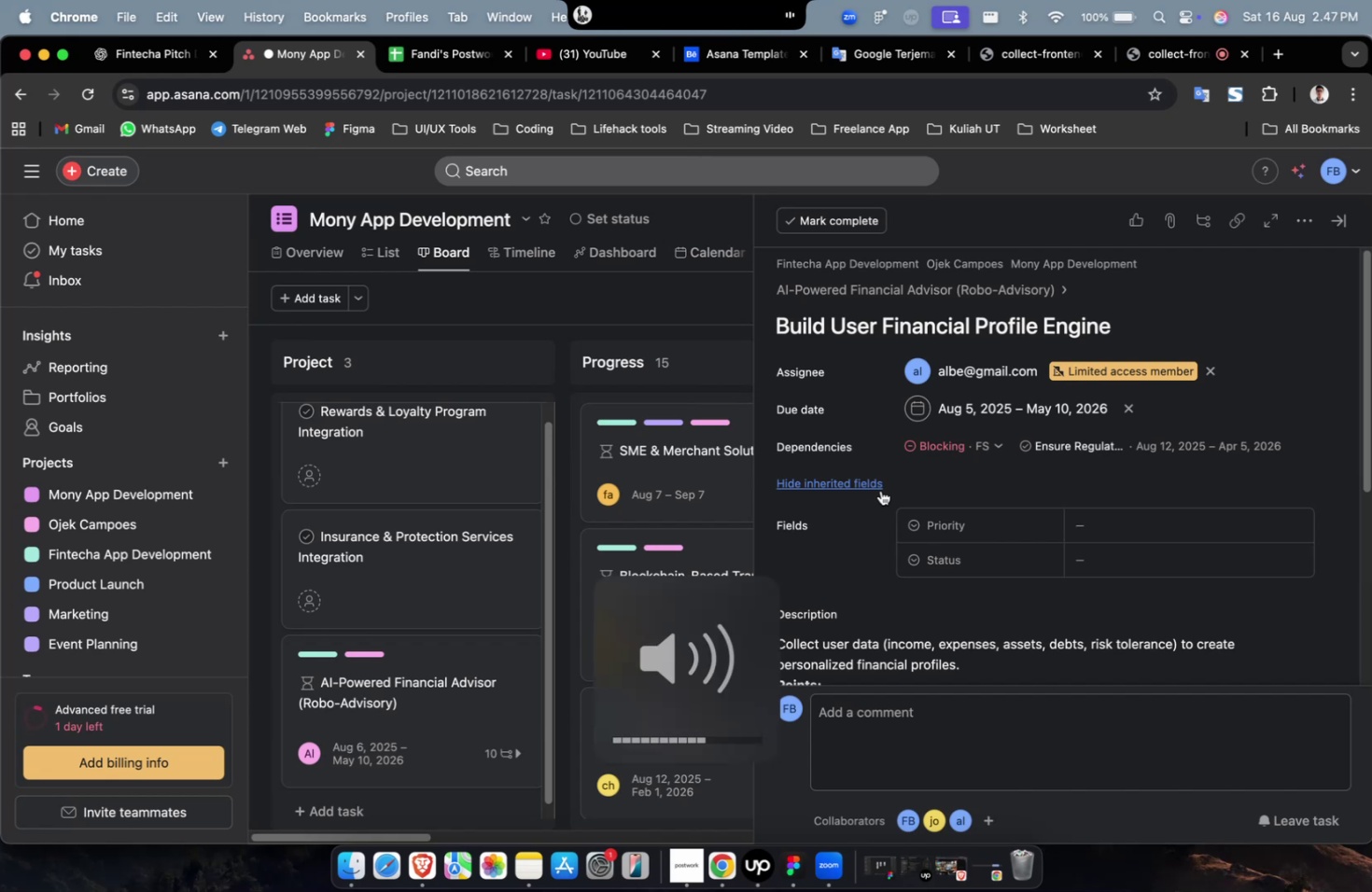 
scroll: coordinate [1155, 394], scroll_direction: down, amount: 6.0
 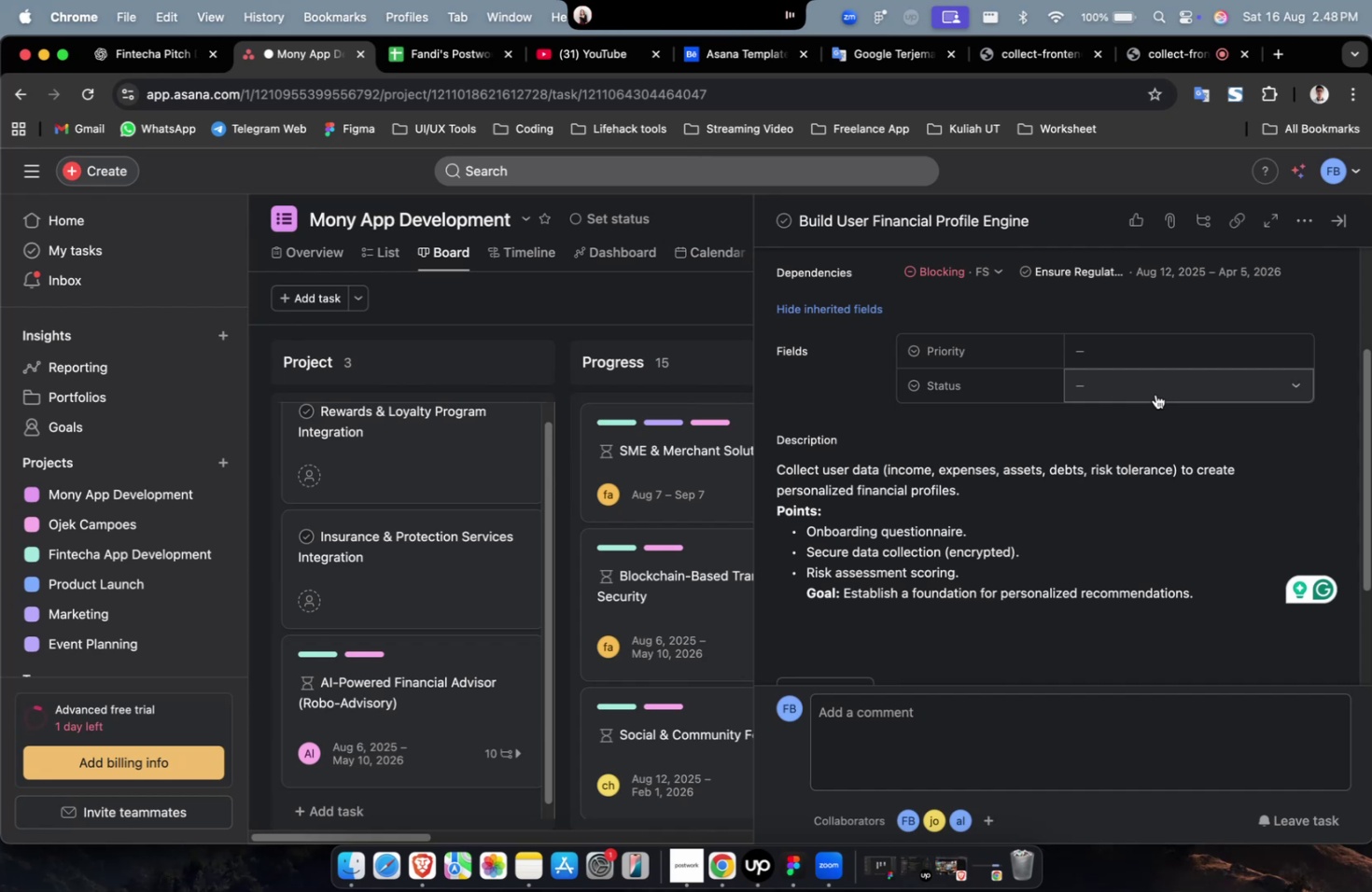 
wait(76.23)
 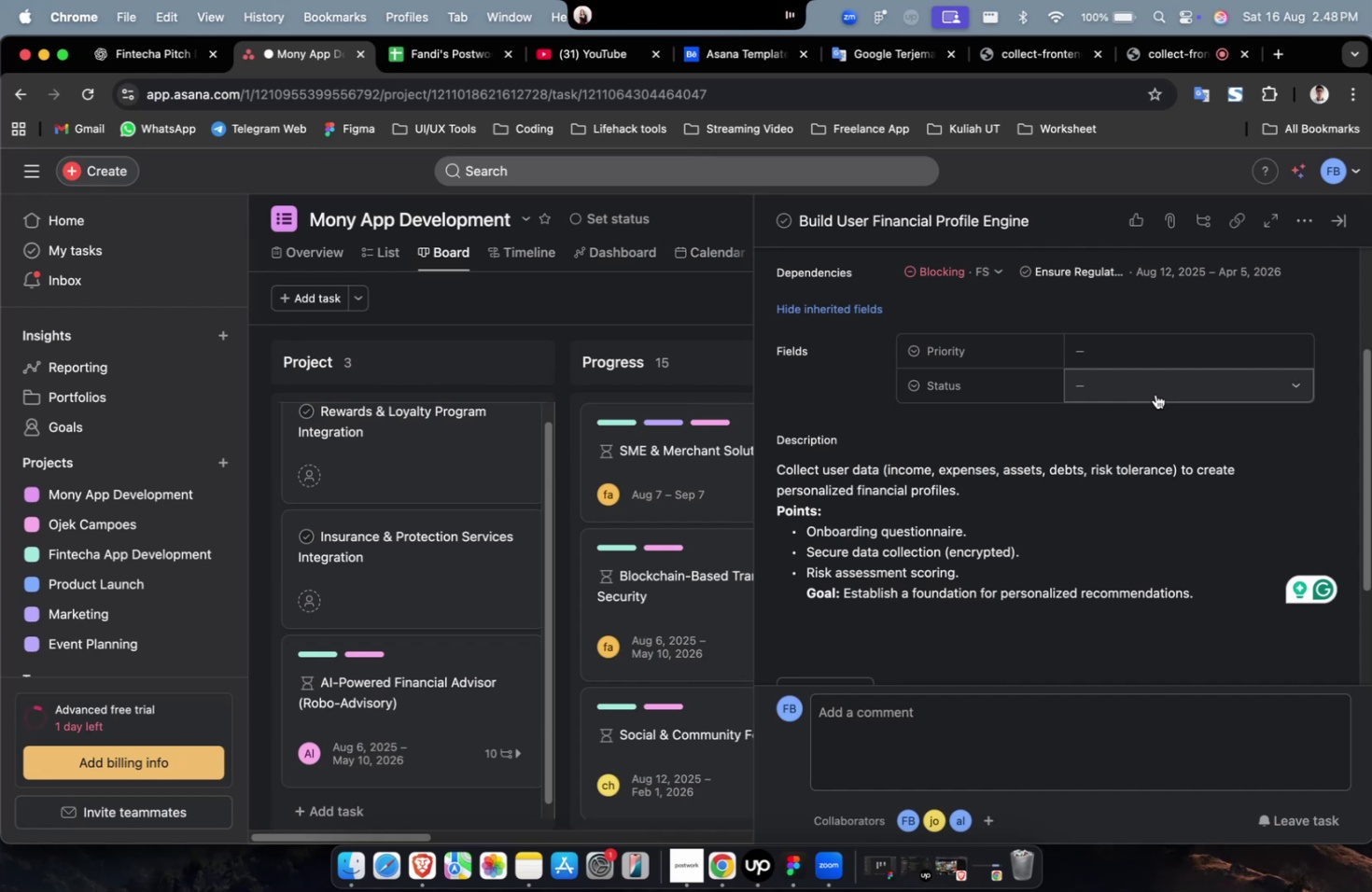 
left_click([1202, 349])
 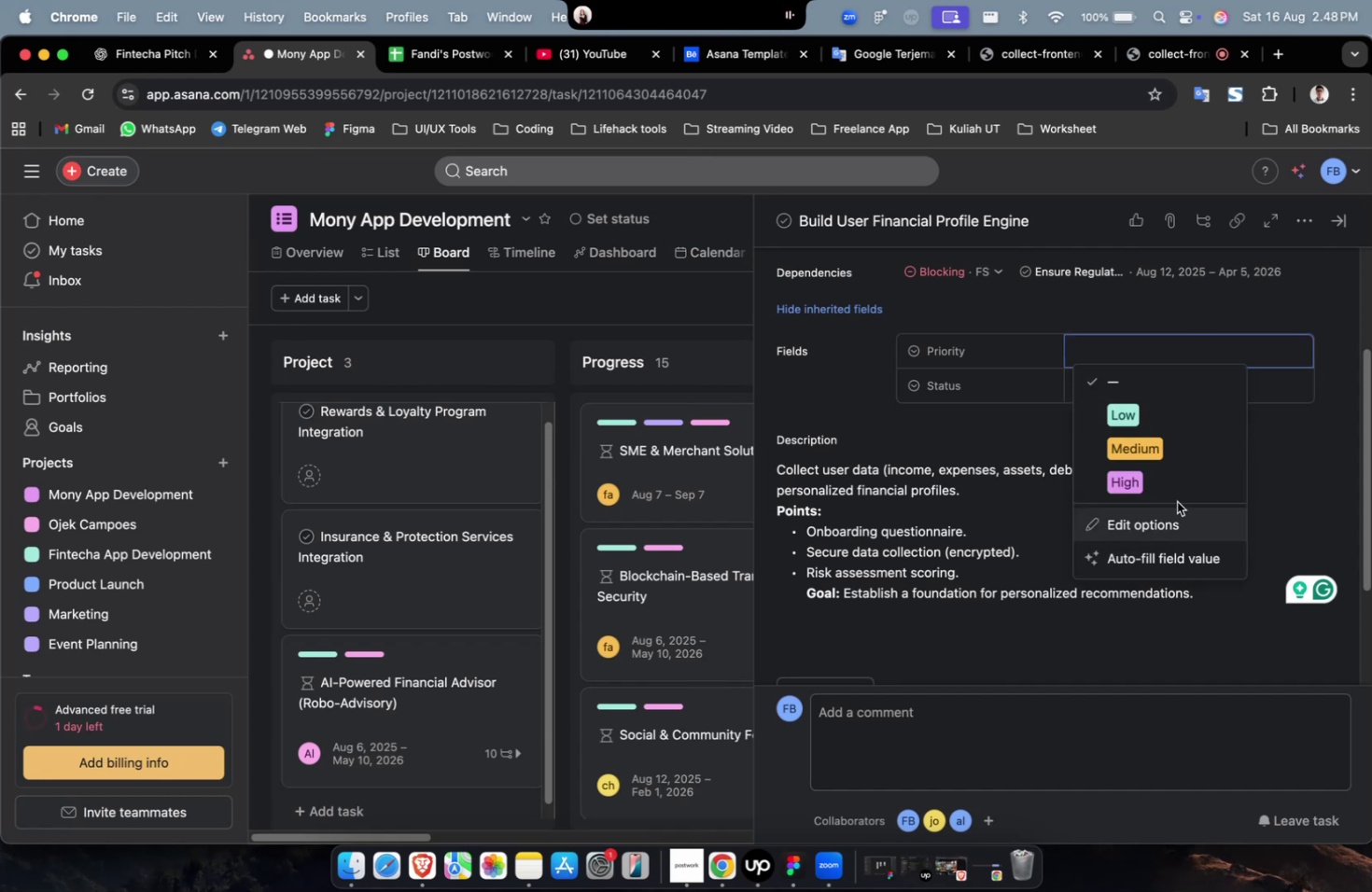 
left_click([1195, 477])
 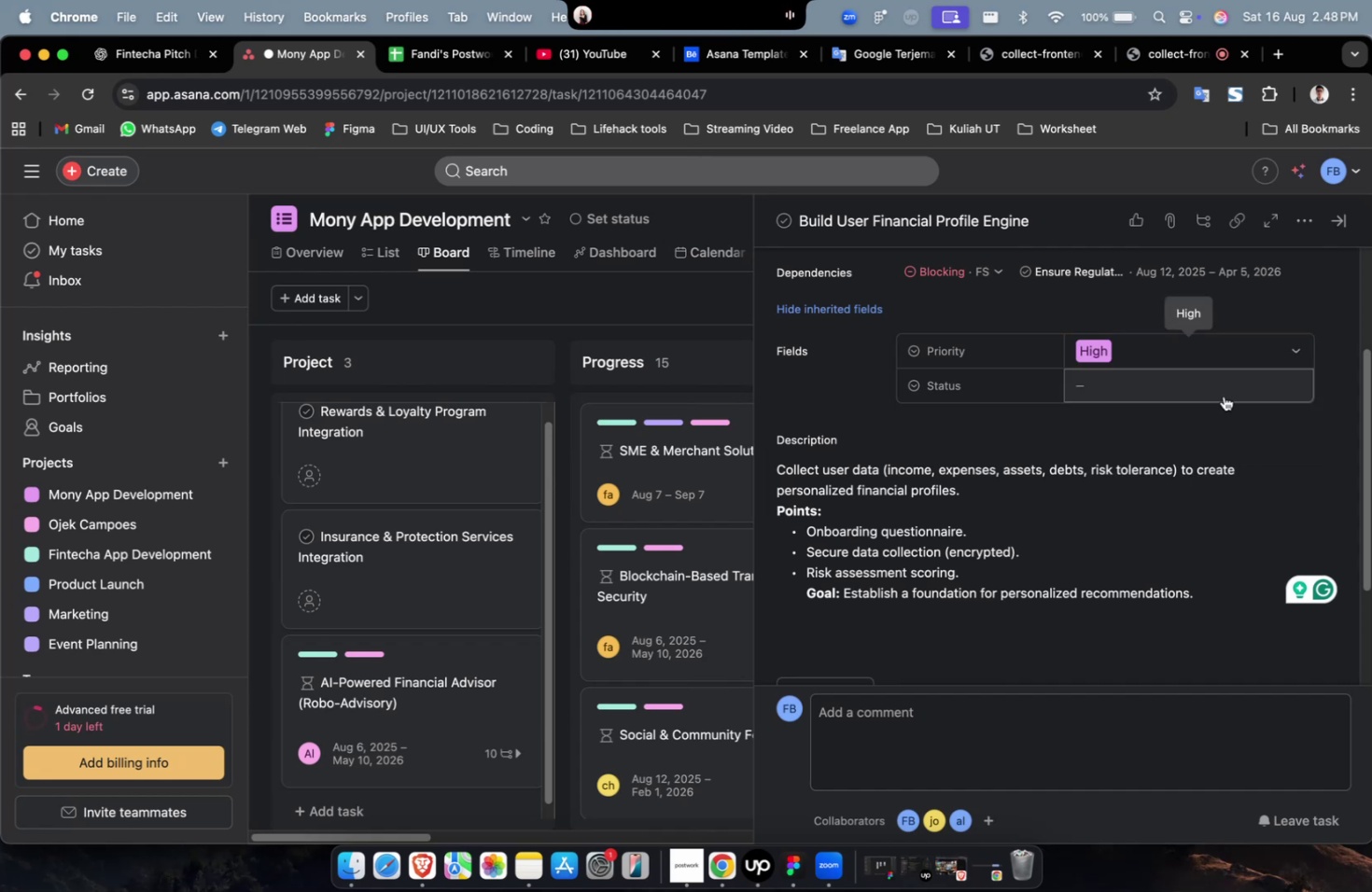 
double_click([1223, 393])
 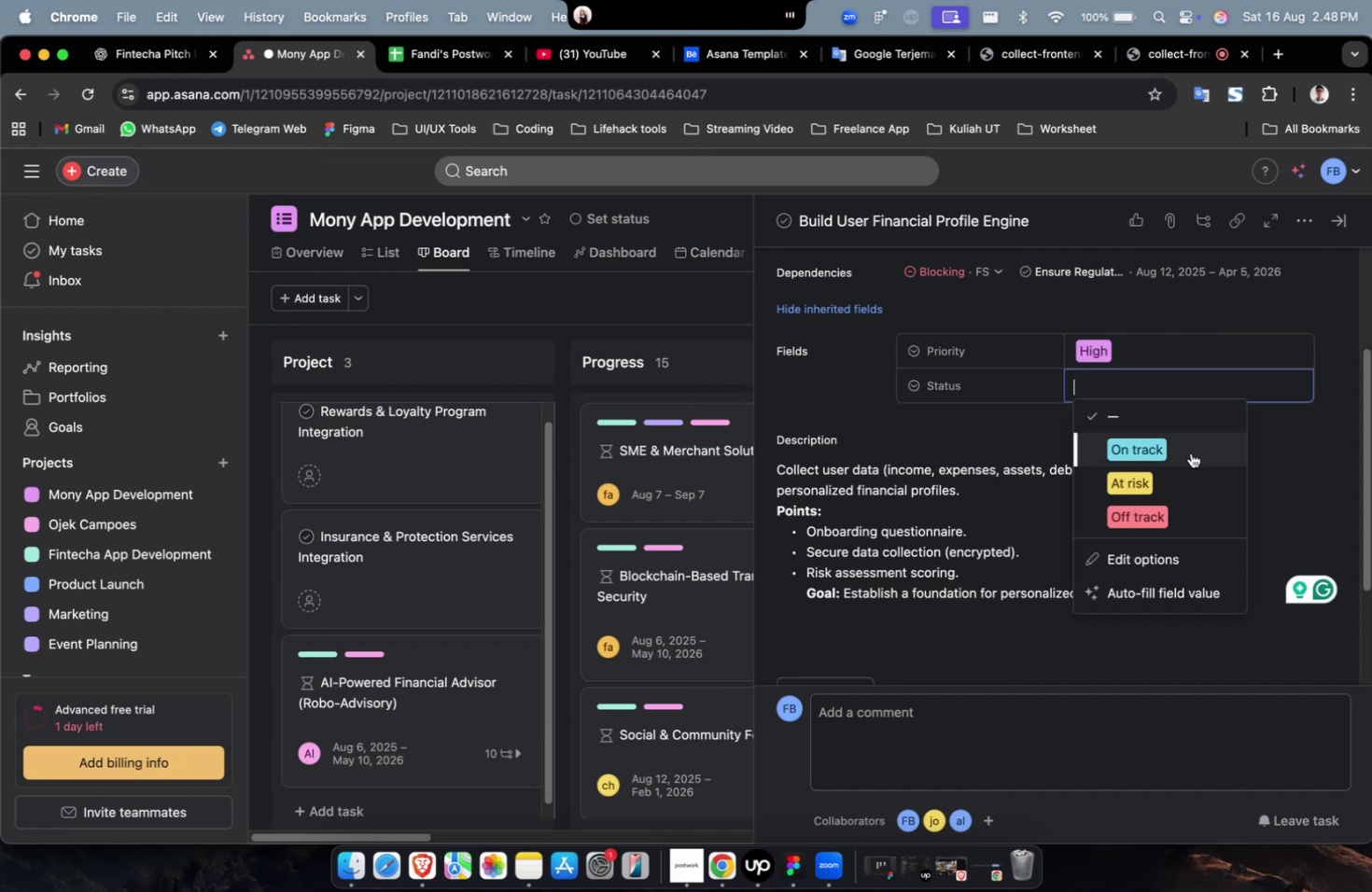 
triple_click([1189, 454])
 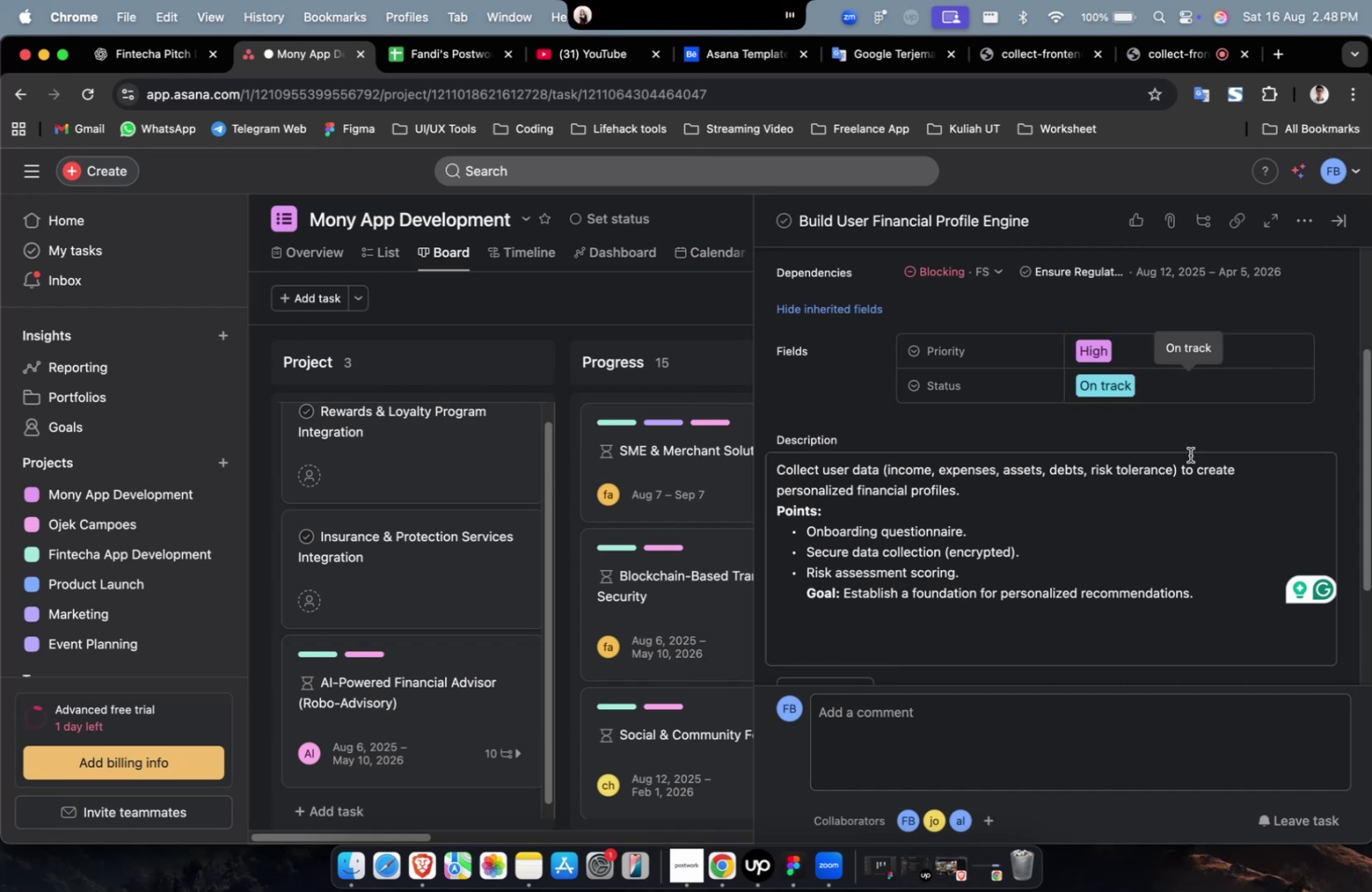 
scroll: coordinate [1189, 454], scroll_direction: up, amount: 9.0
 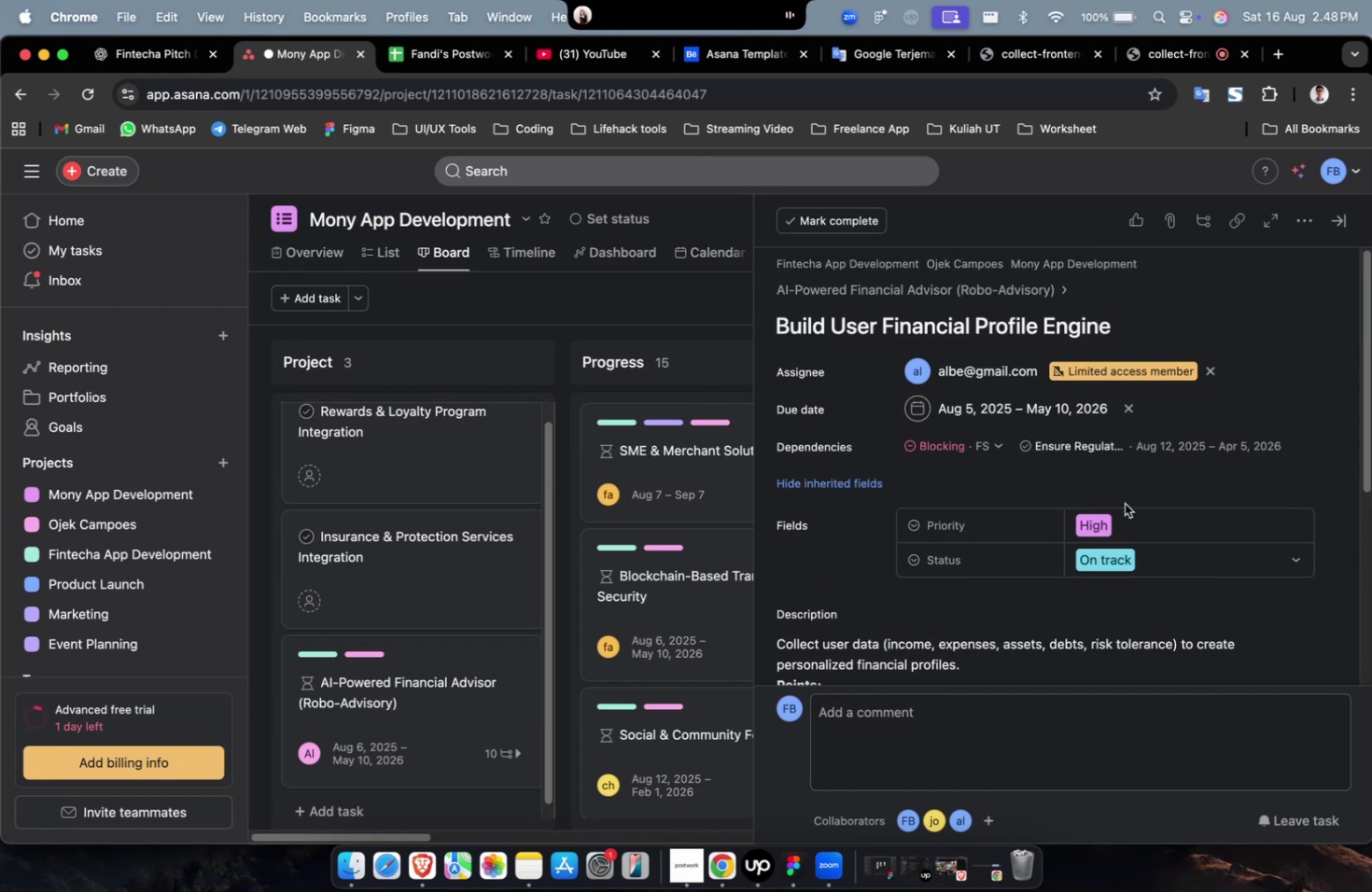 
scroll: coordinate [1135, 512], scroll_direction: down, amount: 78.0
 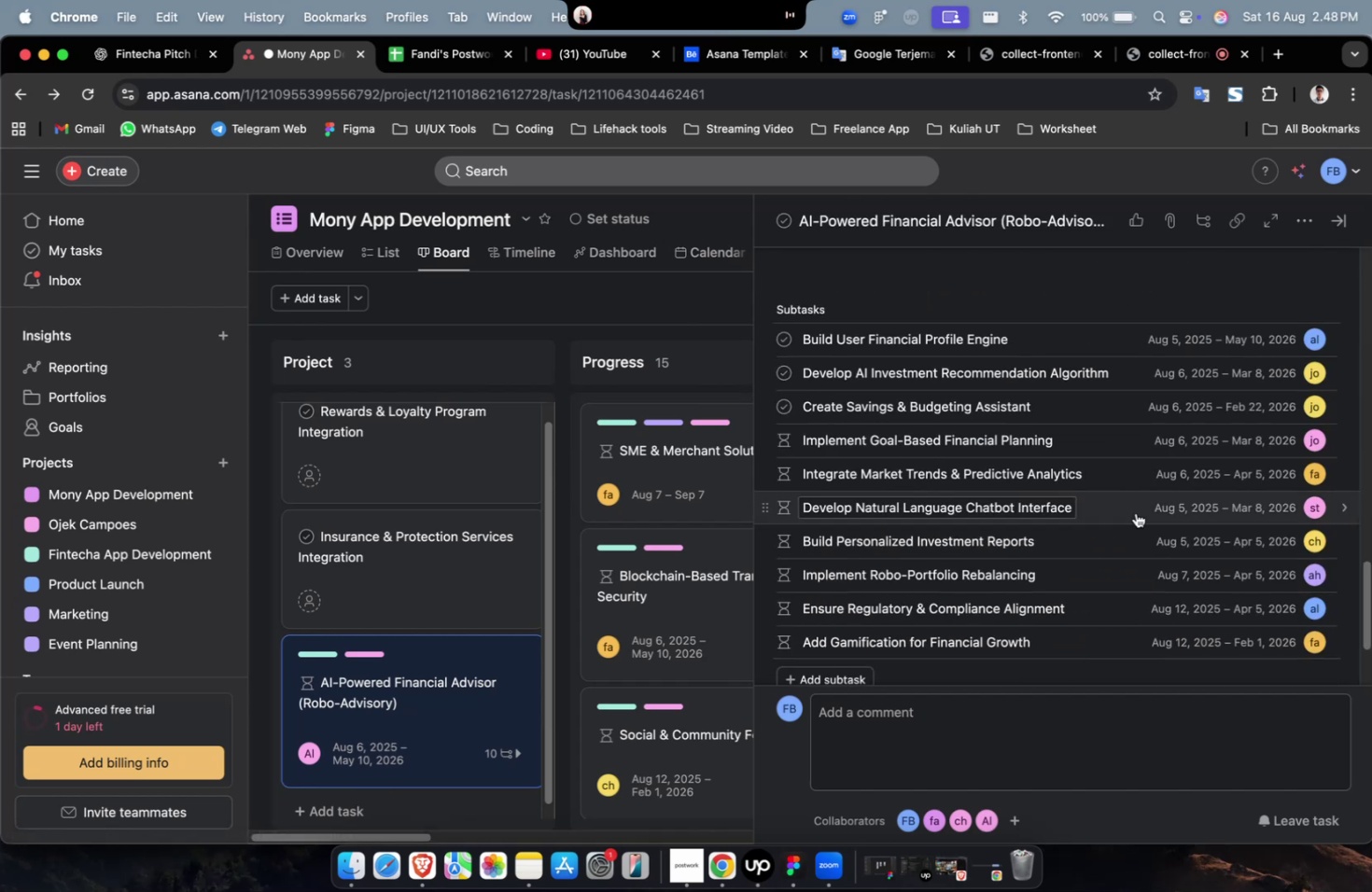 
scroll: coordinate [1141, 502], scroll_direction: up, amount: 2.0
 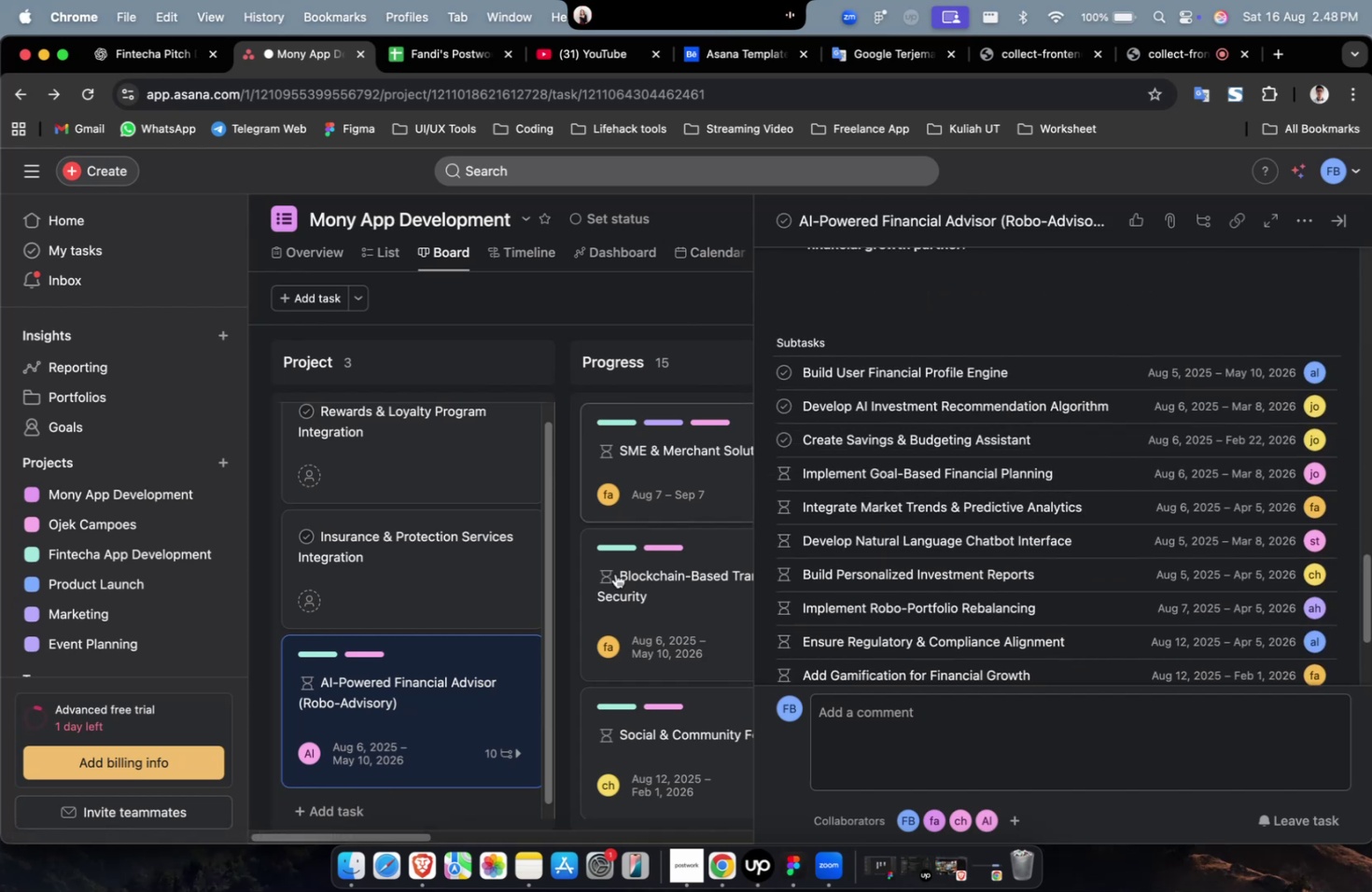 
left_click_drag(start_coordinate=[415, 720], to_coordinate=[608, 465])
 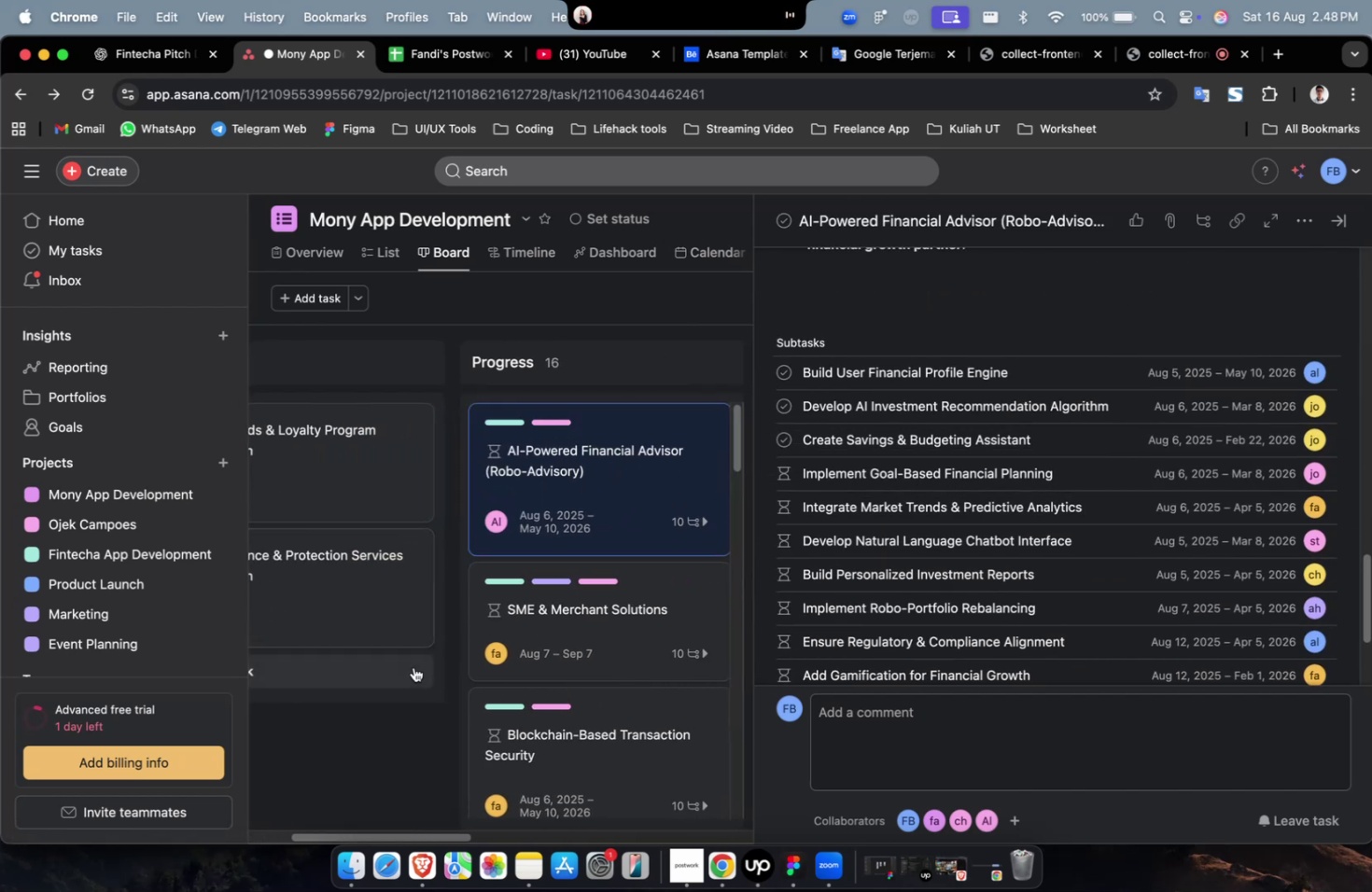 
left_click([336, 589])
 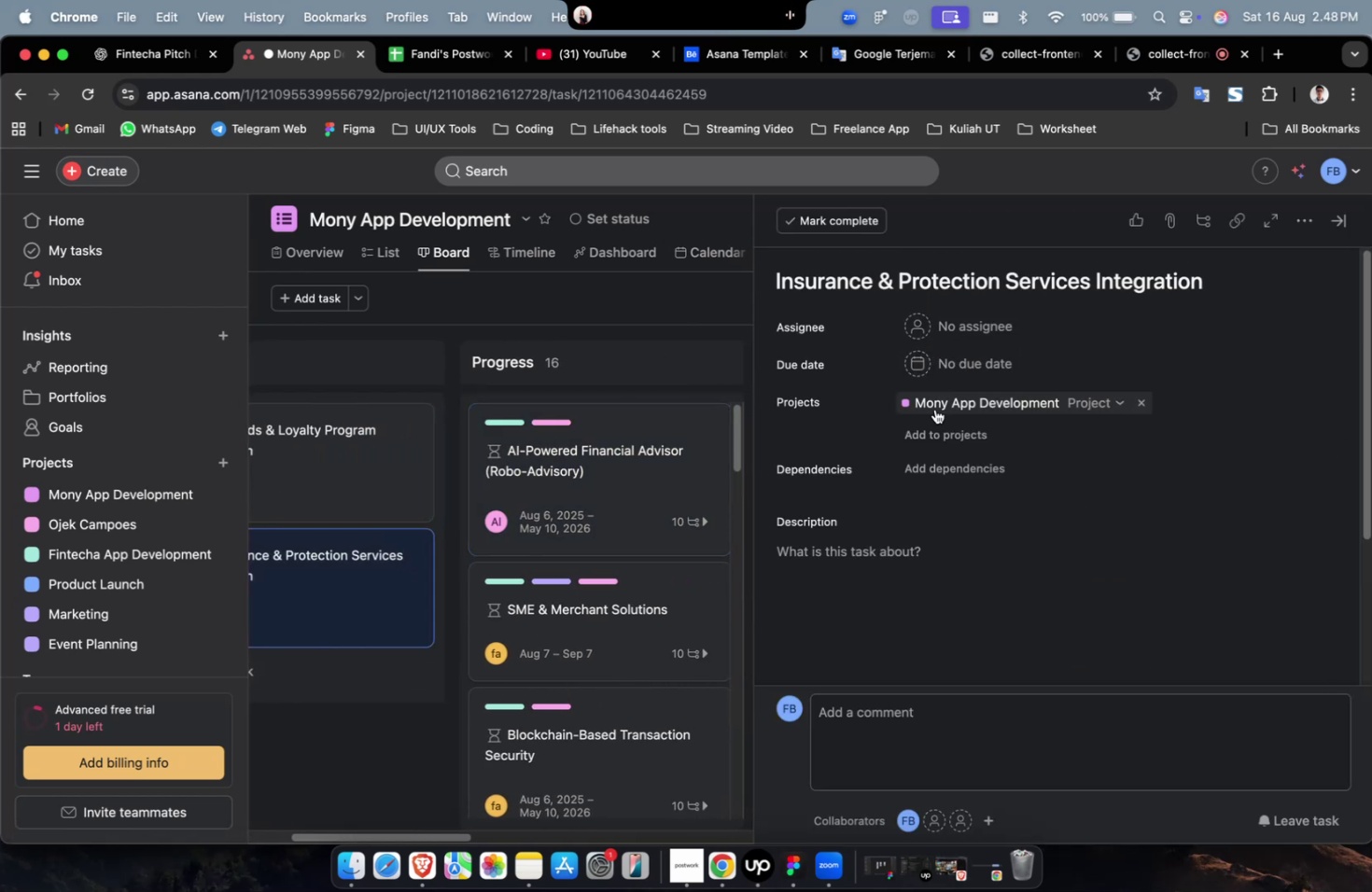 
left_click([917, 279])
 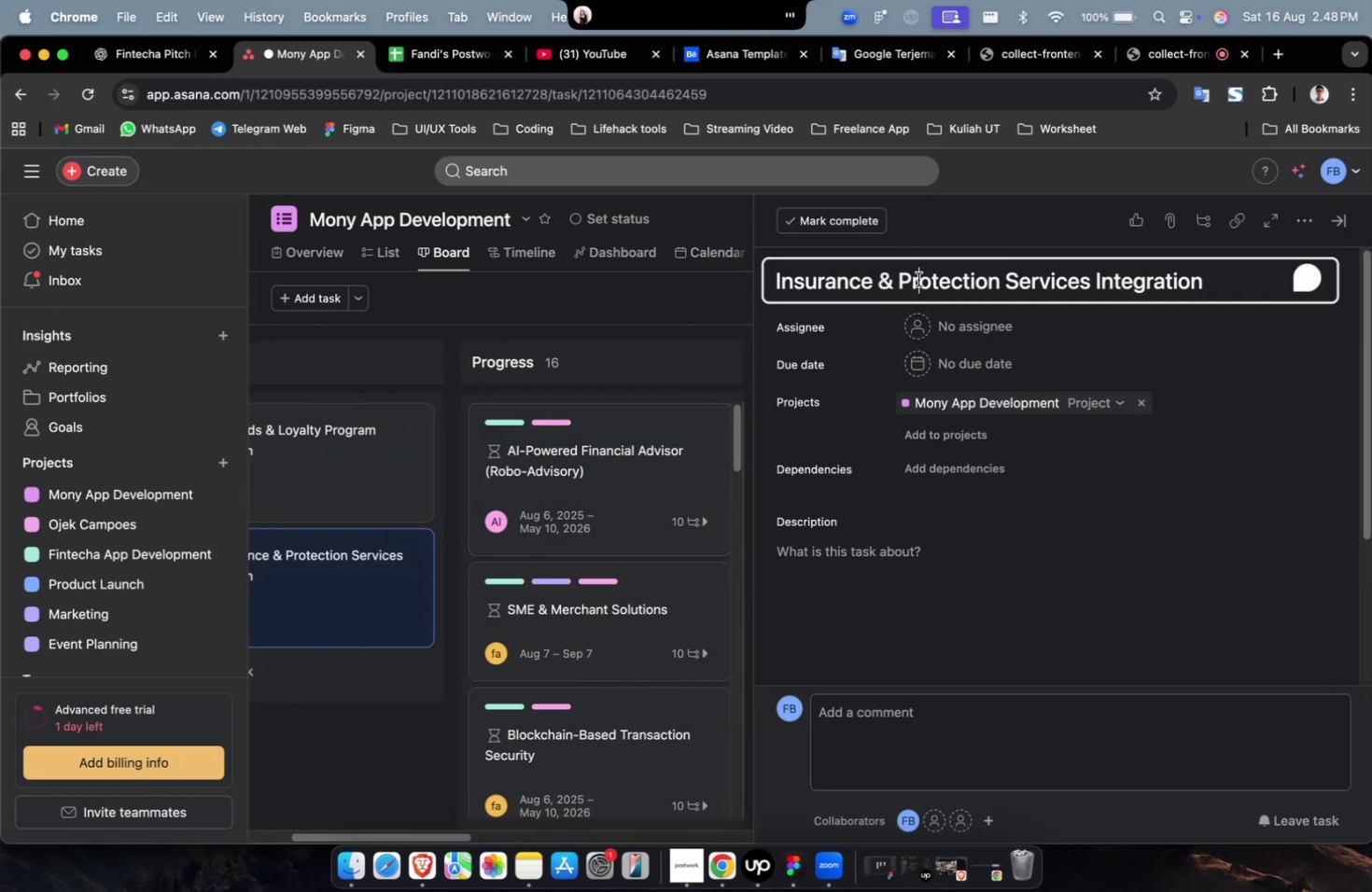 
key(Meta+A)
 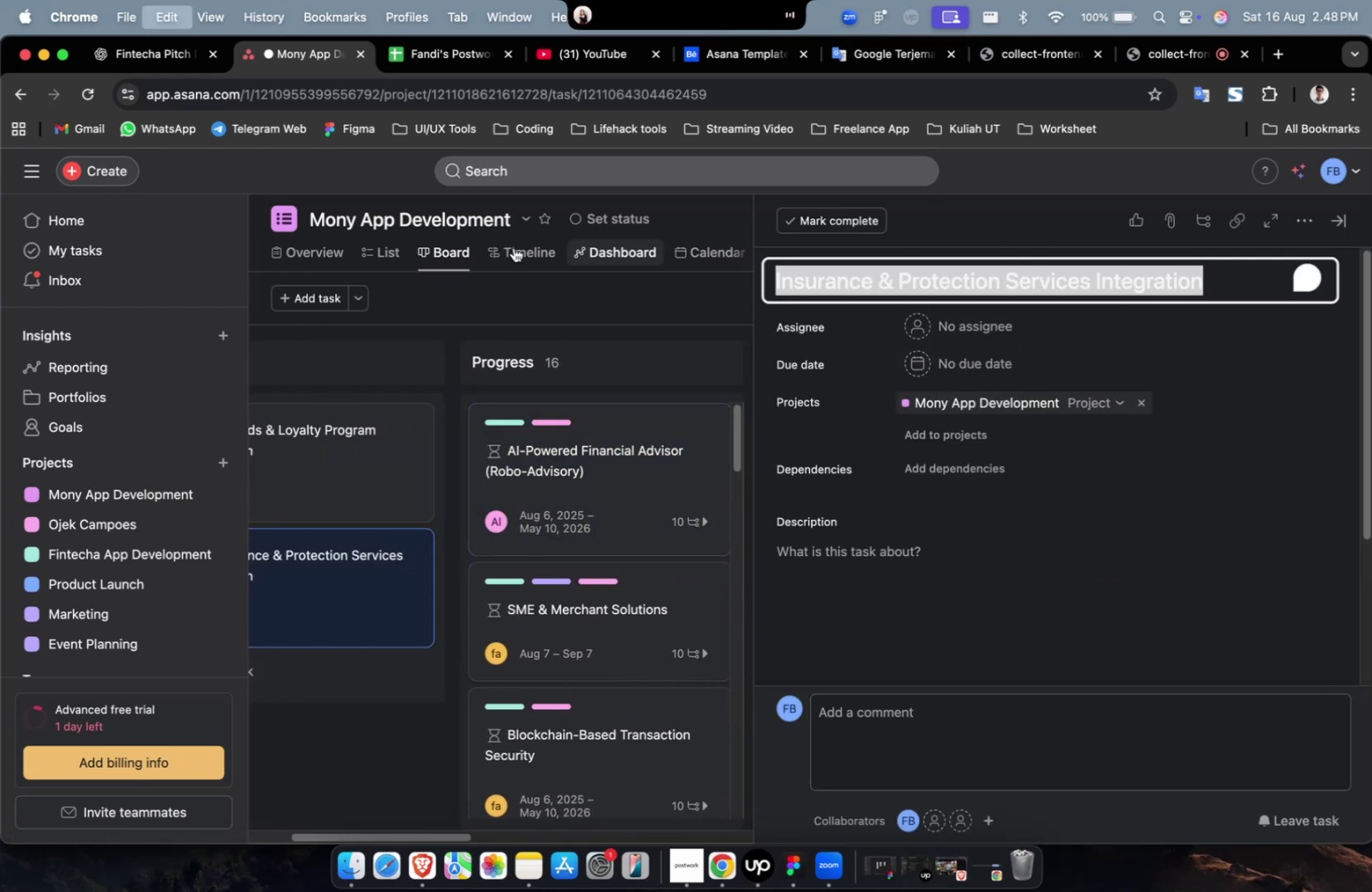 
key(Meta+C)
 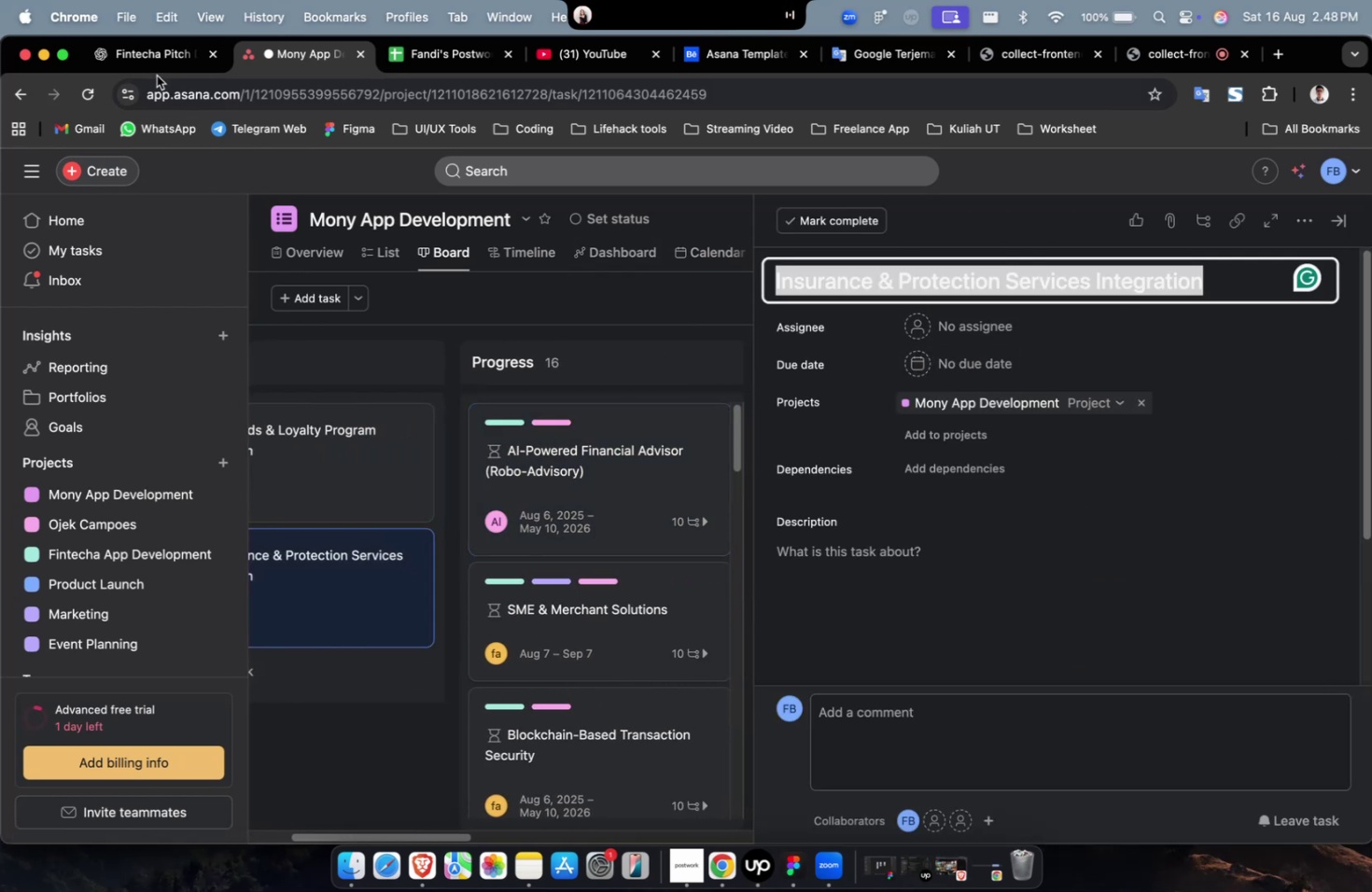 
left_click([156, 62])
 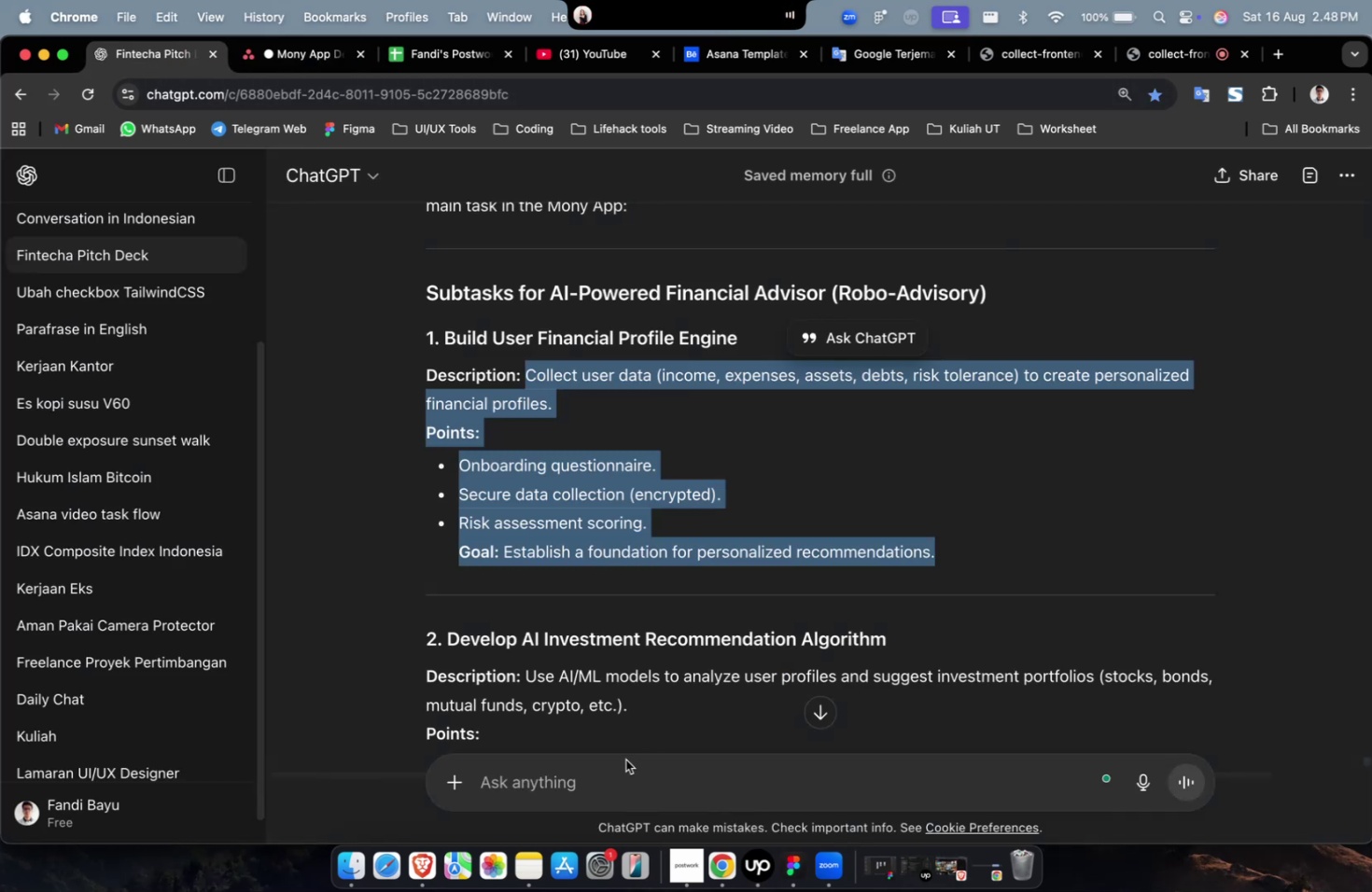 
double_click([620, 767])
 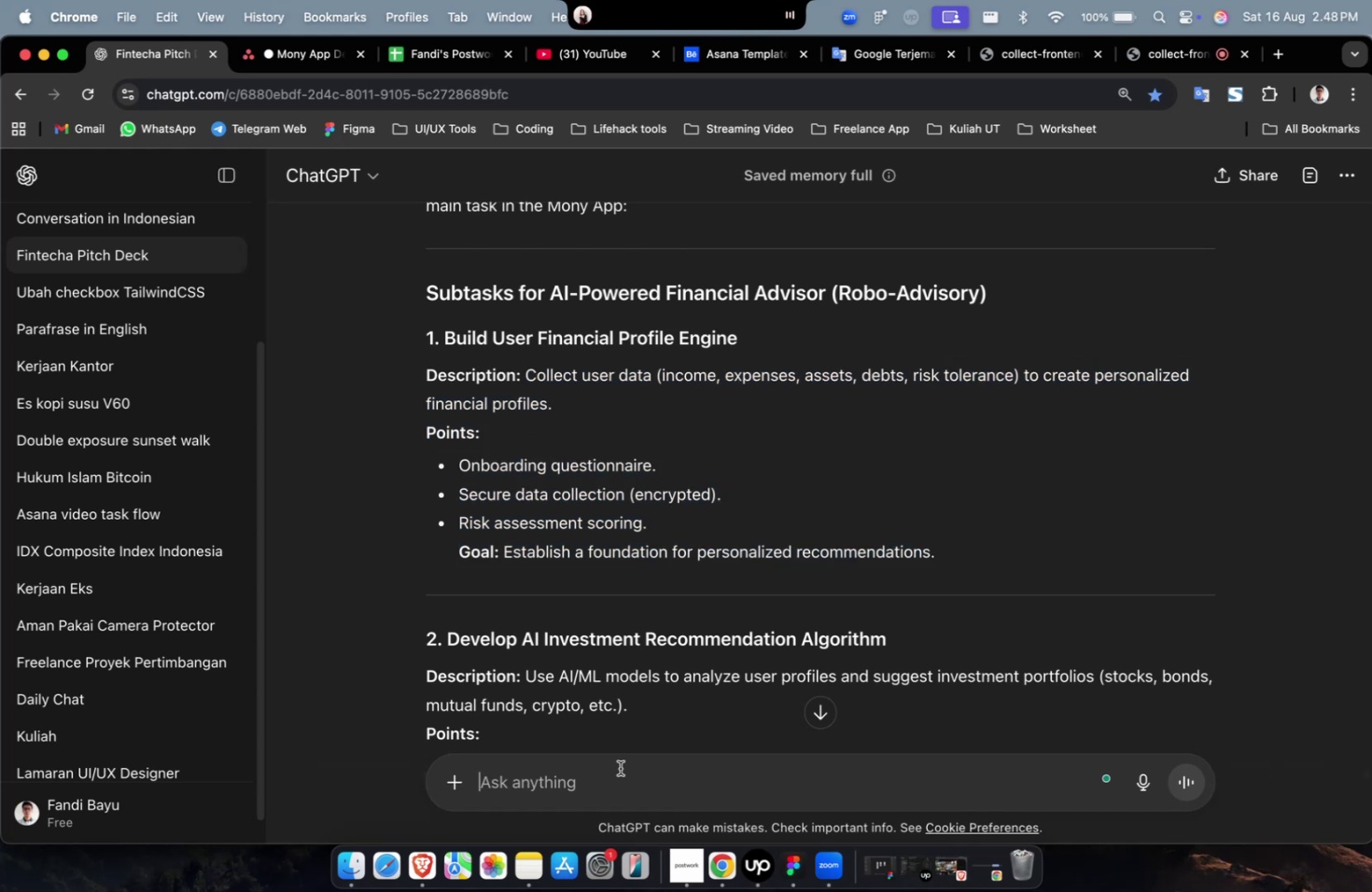 
type(please detailed about thi)
key(Backspace)
key(Backspace)
key(Backspace)
 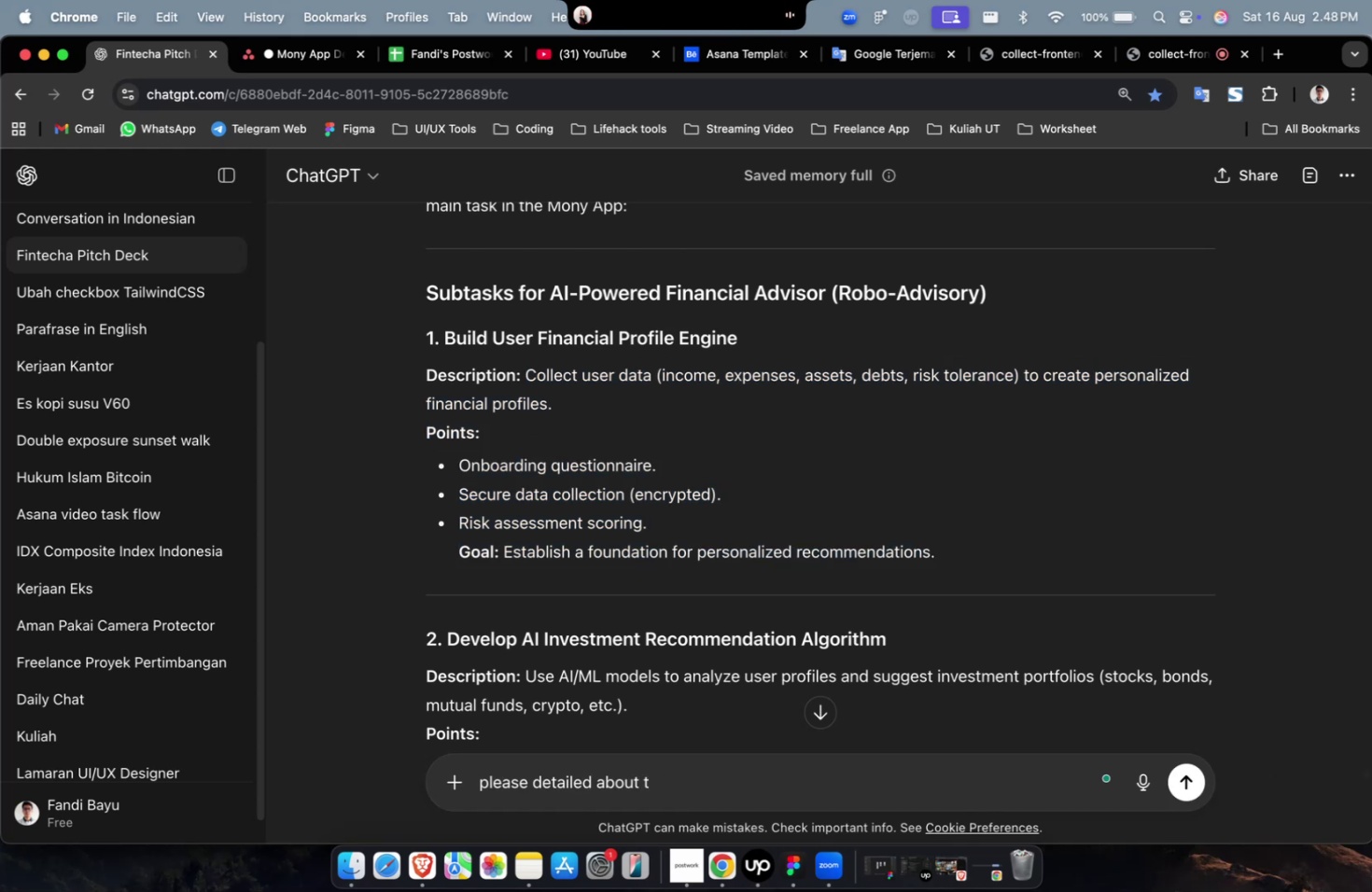 
key(Meta+V)
 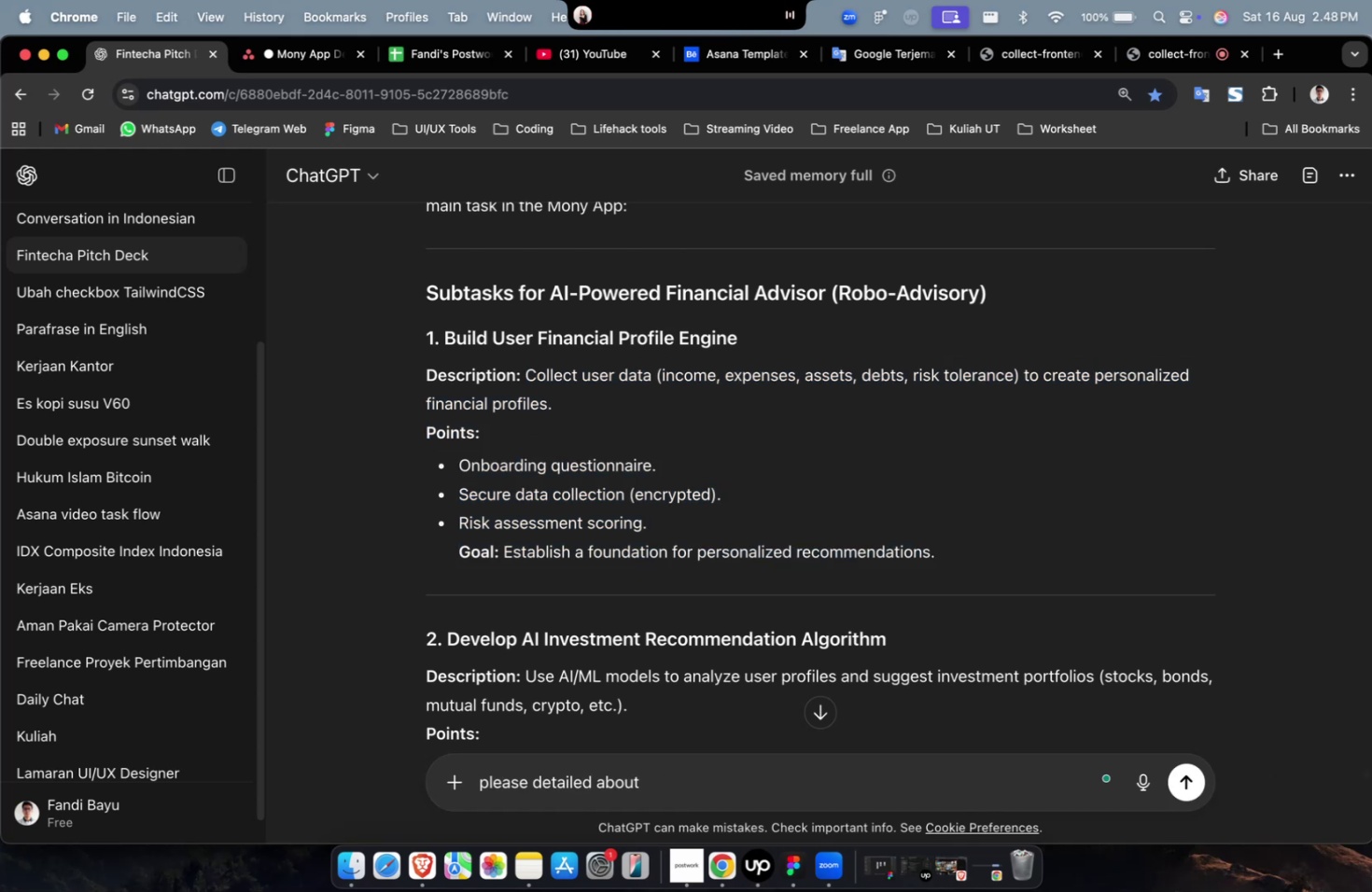 
key(Enter)
 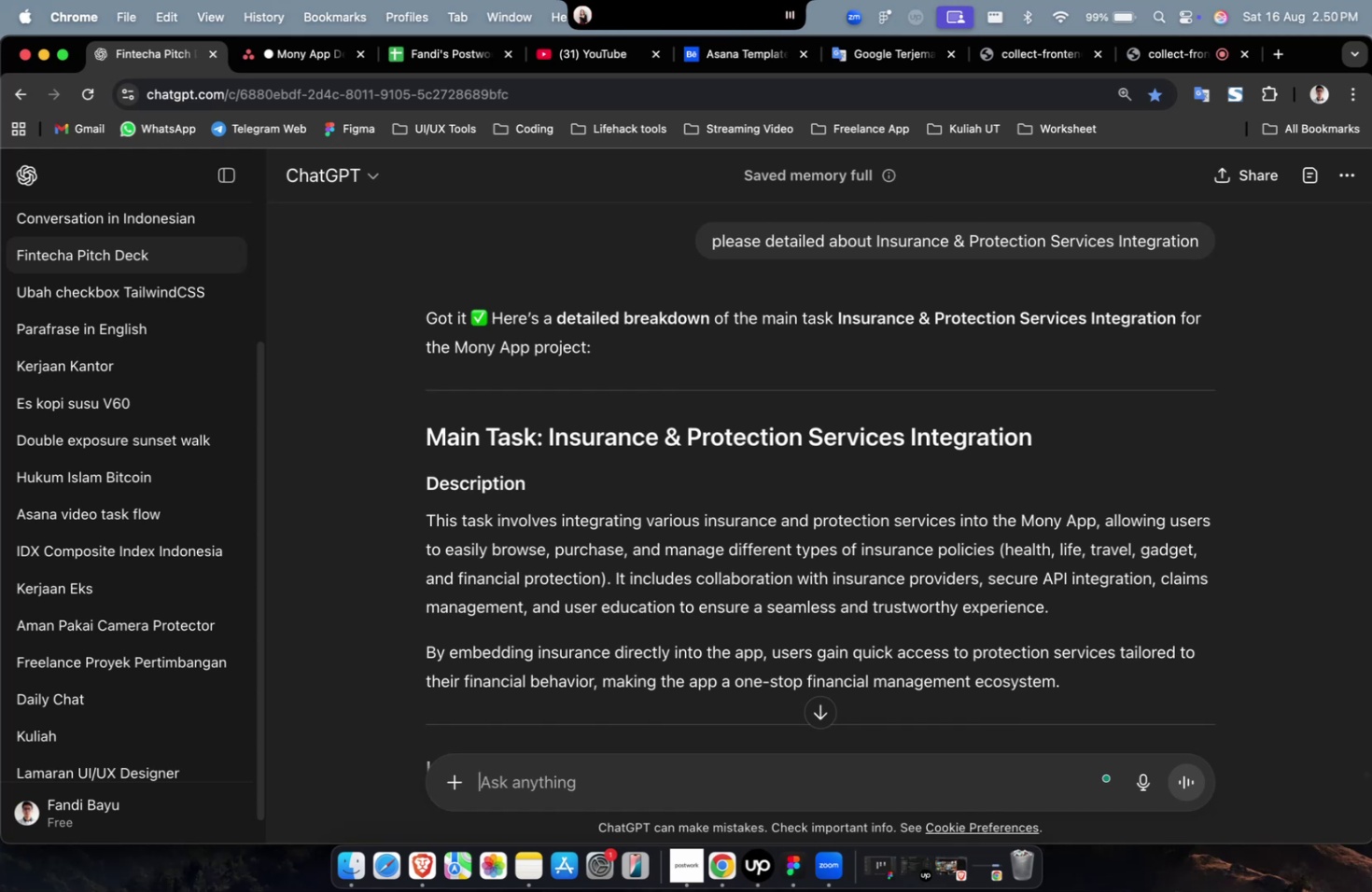 
wait(82.47)
 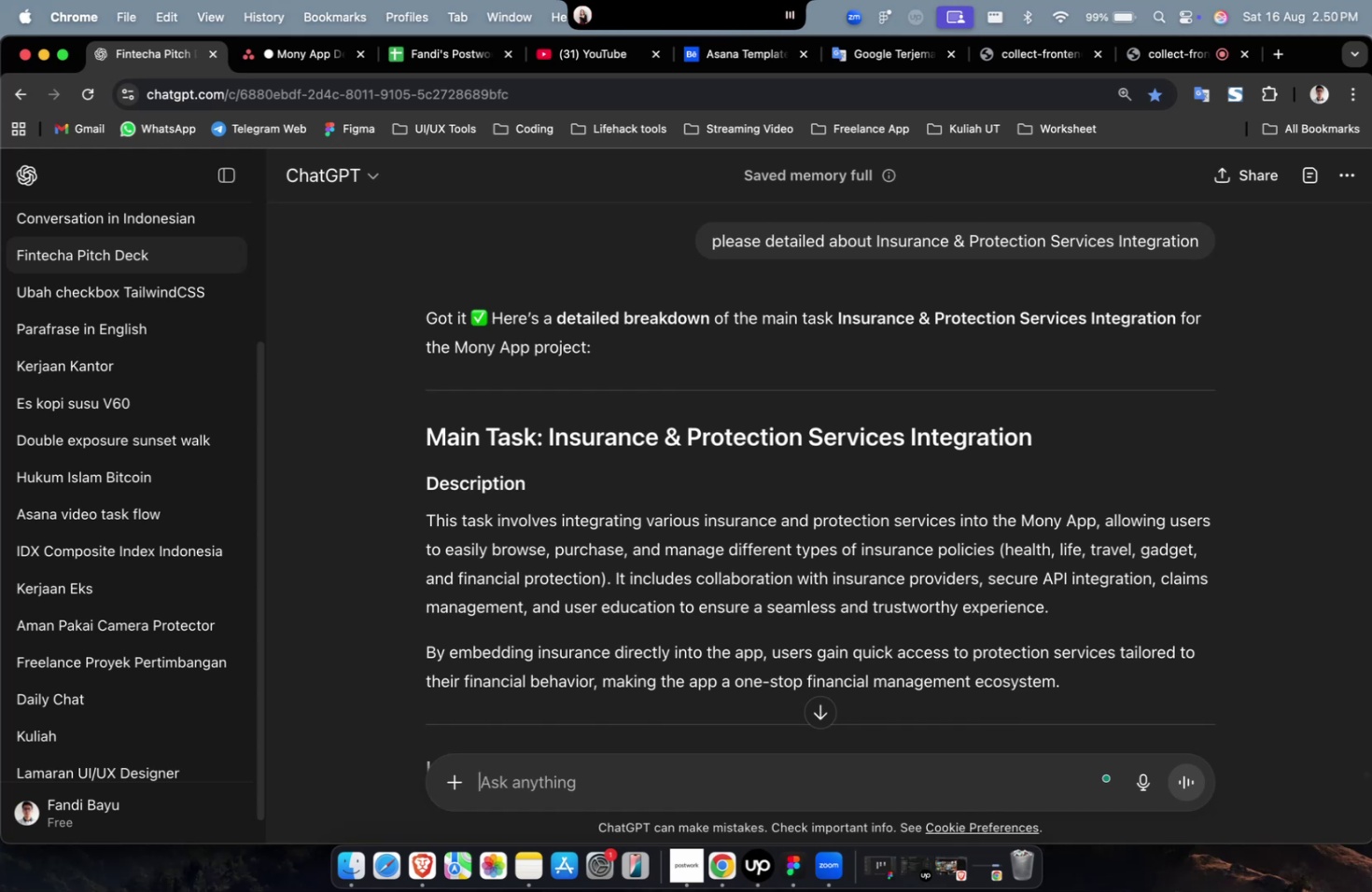 
scroll: coordinate [627, 539], scroll_direction: down, amount: 20.0
 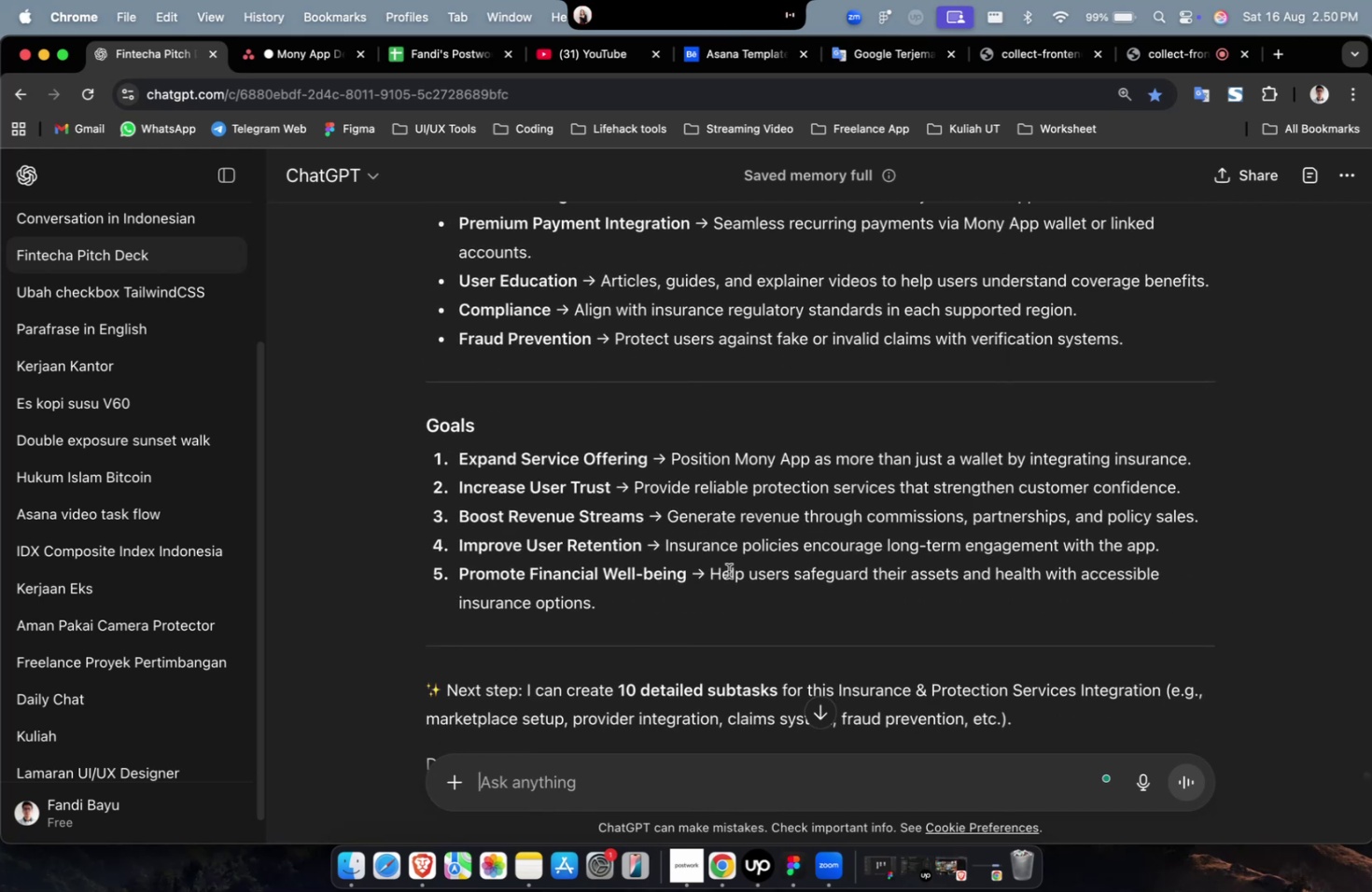 
left_click_drag(start_coordinate=[675, 607], to_coordinate=[417, 478])
 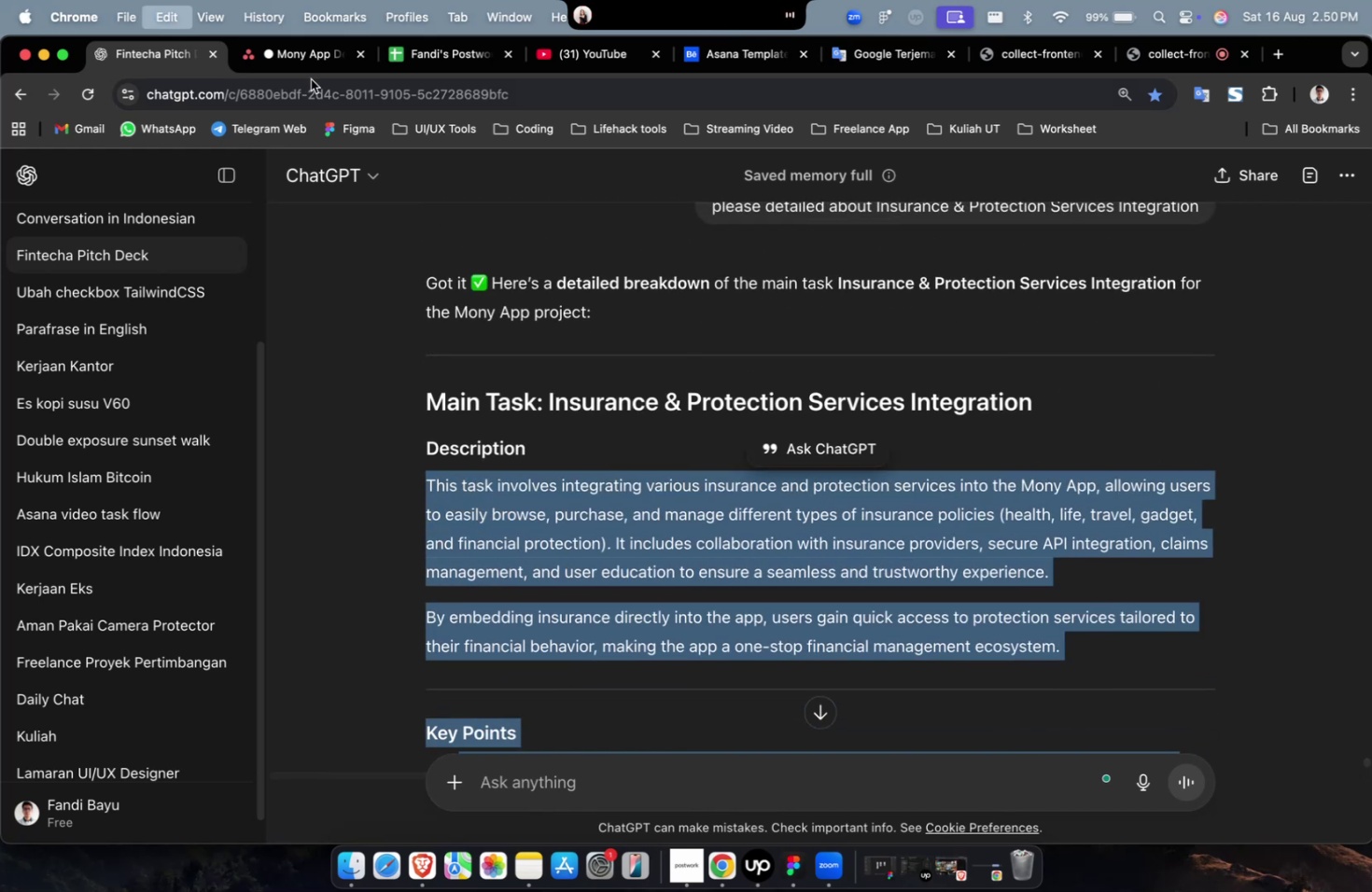 
scroll: coordinate [479, 483], scroll_direction: up, amount: 20.0
 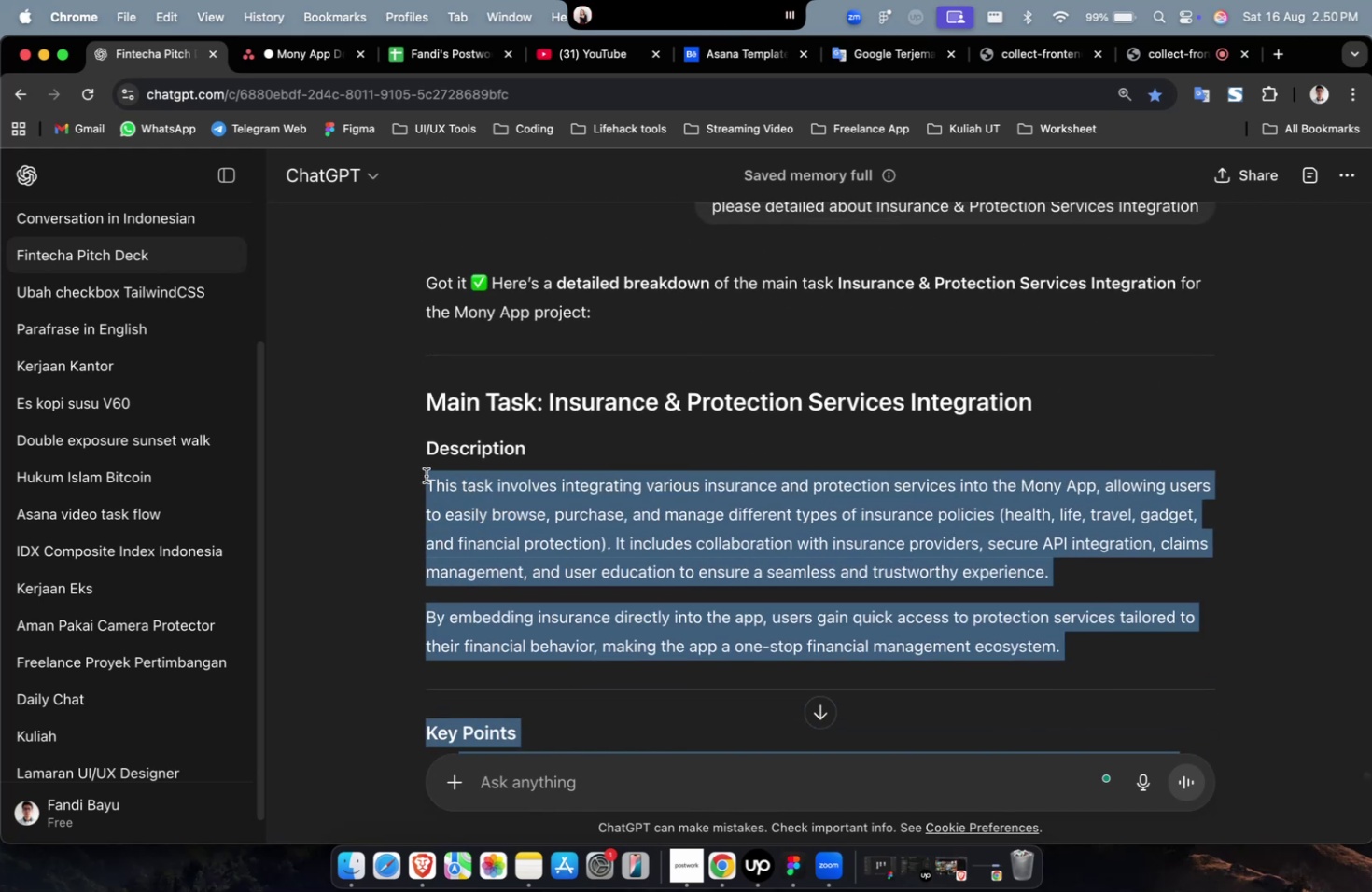 
key(Meta+C)
 